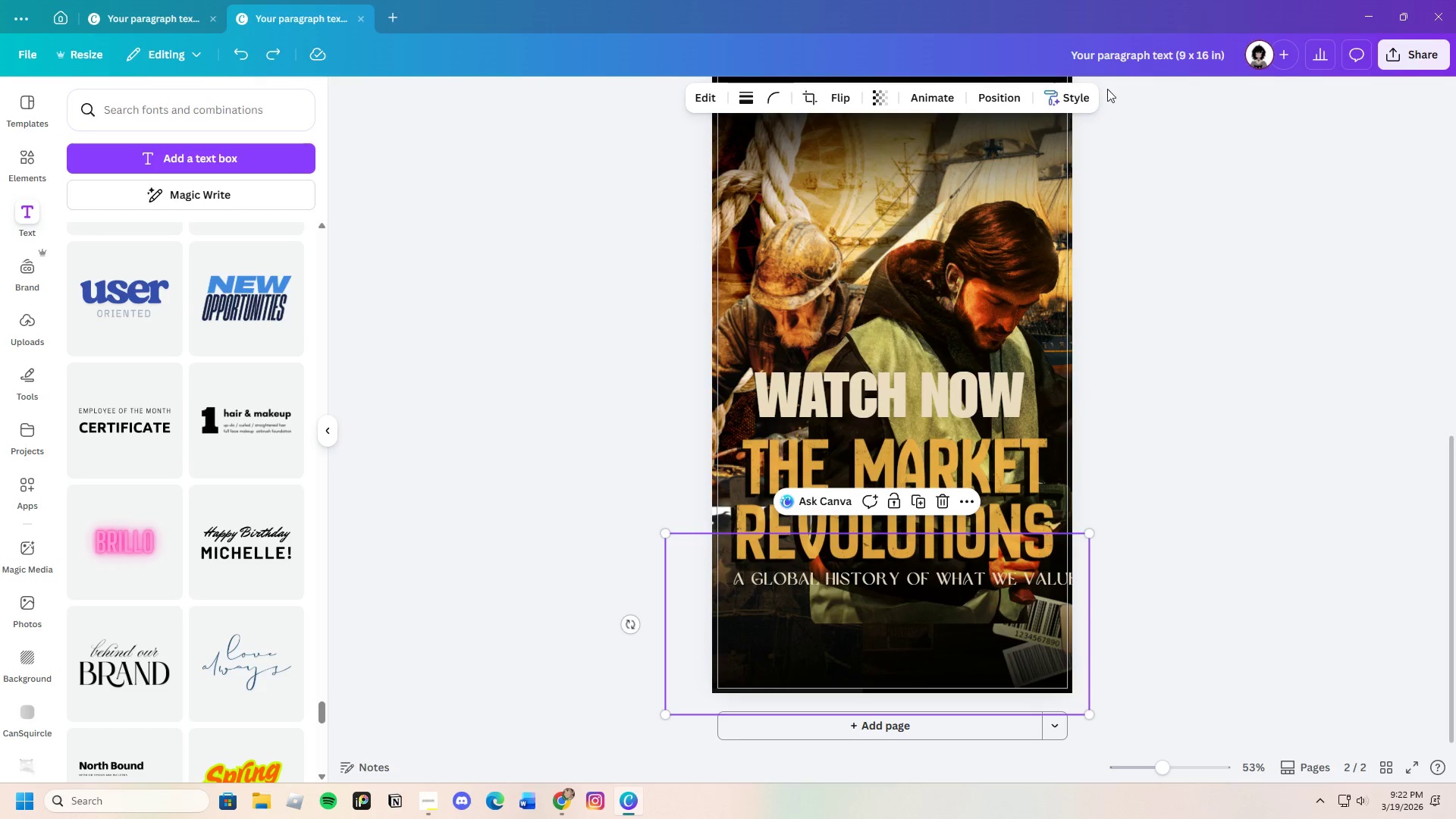 
left_click([999, 93])
 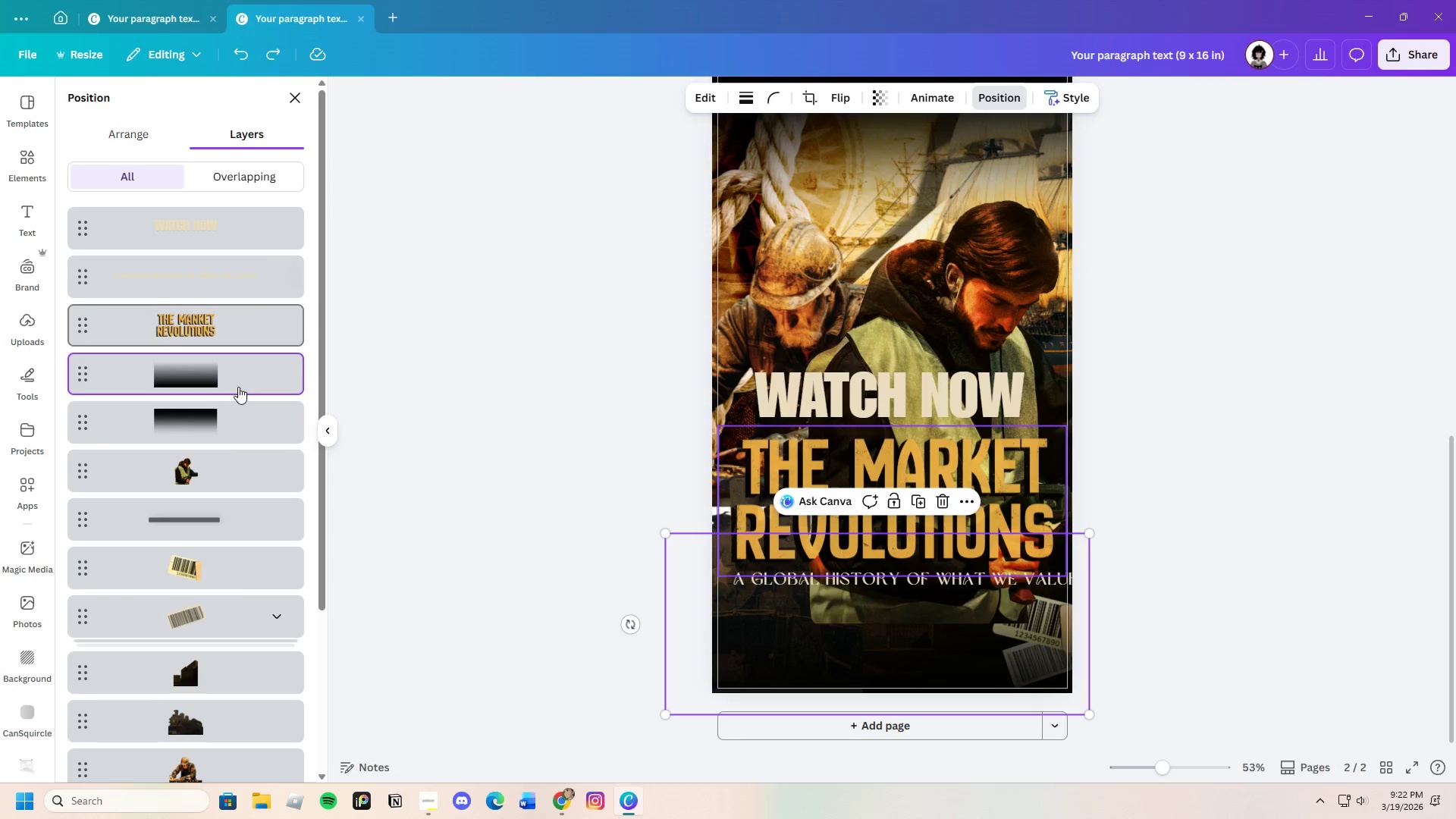 
scroll: coordinate [228, 641], scroll_direction: down, amount: 4.0
 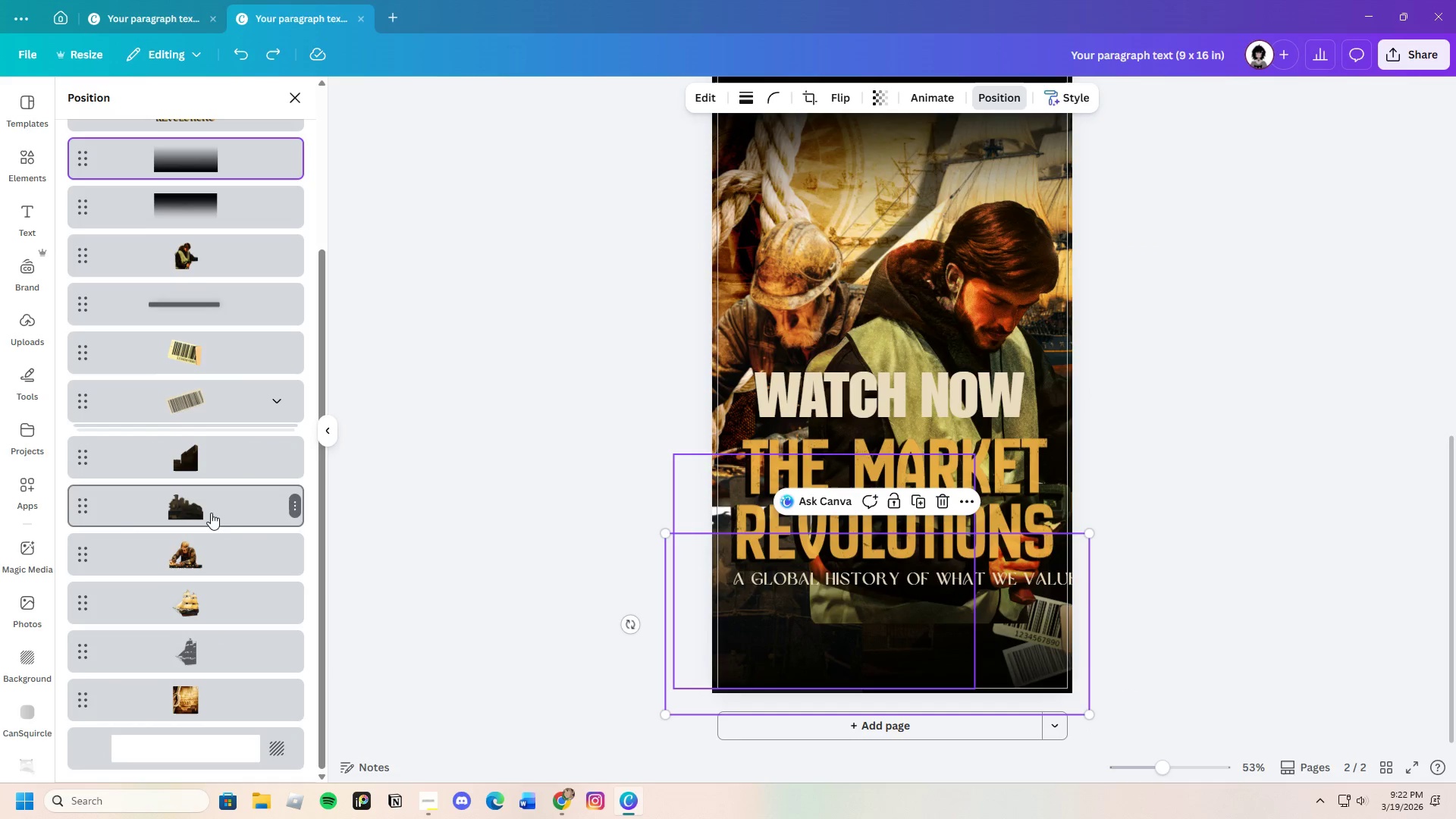 
left_click([221, 507])
 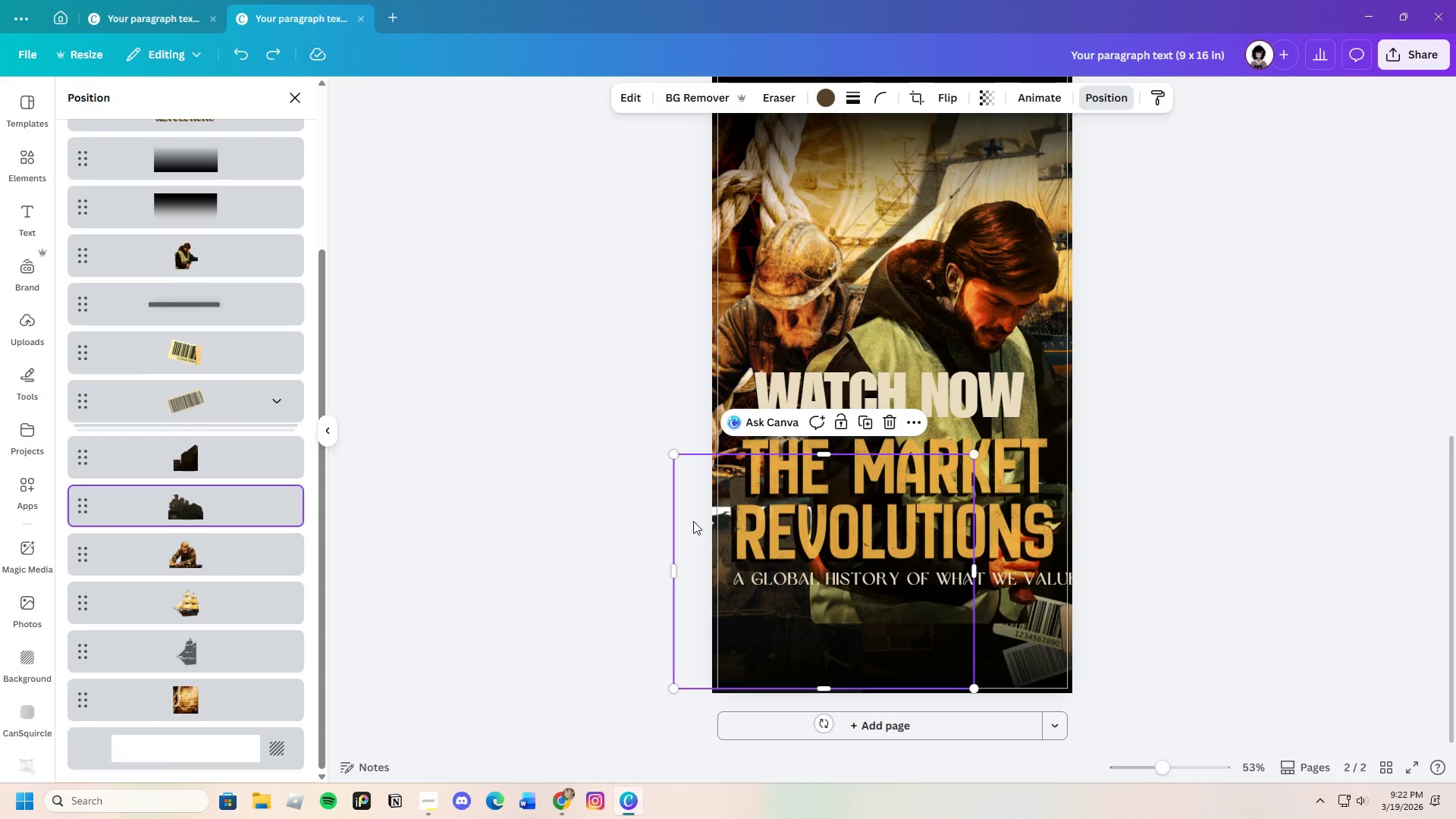 
left_click_drag(start_coordinate=[691, 511], to_coordinate=[691, 484])
 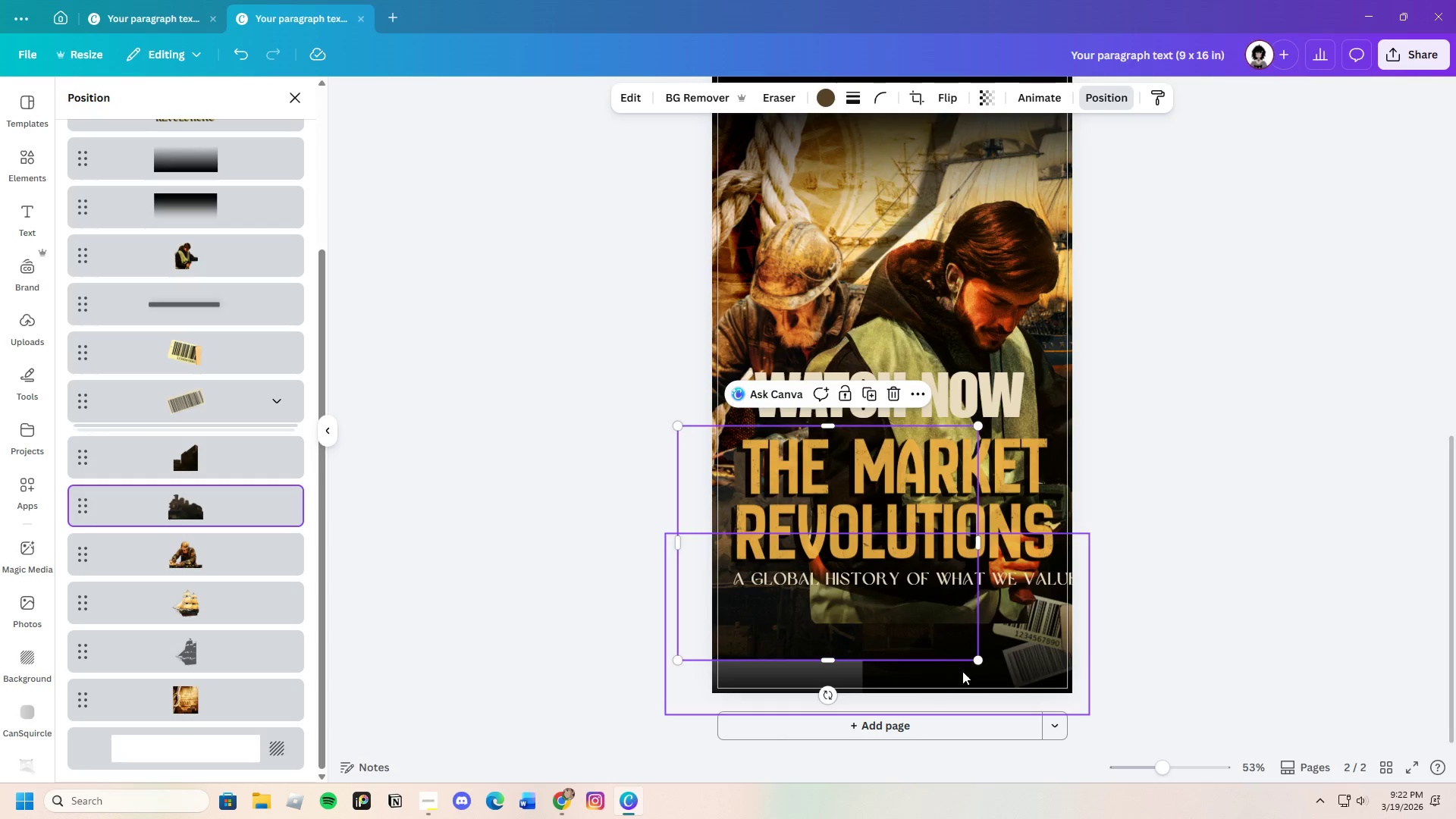 
left_click_drag(start_coordinate=[981, 661], to_coordinate=[1056, 723])
 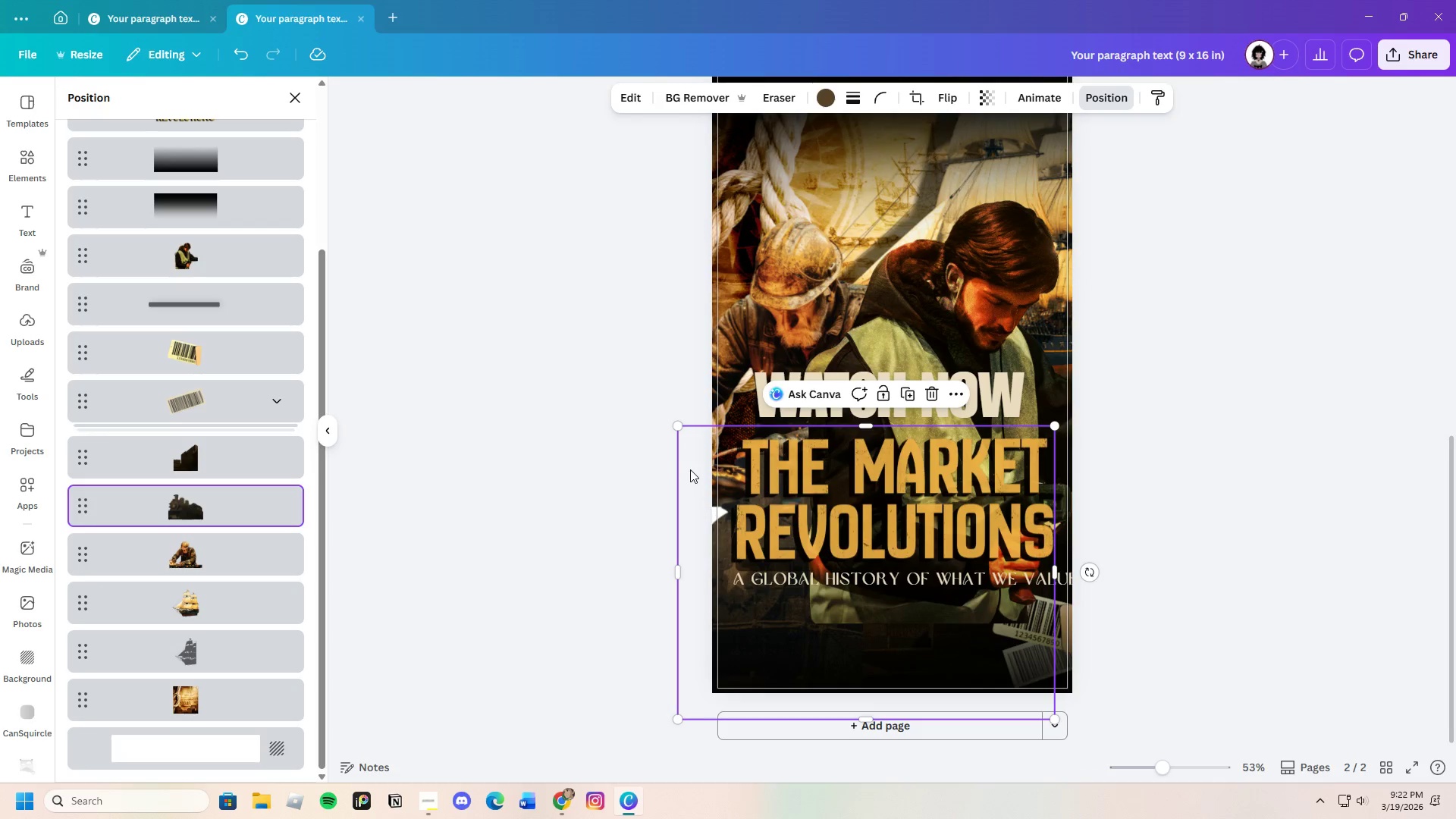 
left_click_drag(start_coordinate=[690, 469], to_coordinate=[680, 454])
 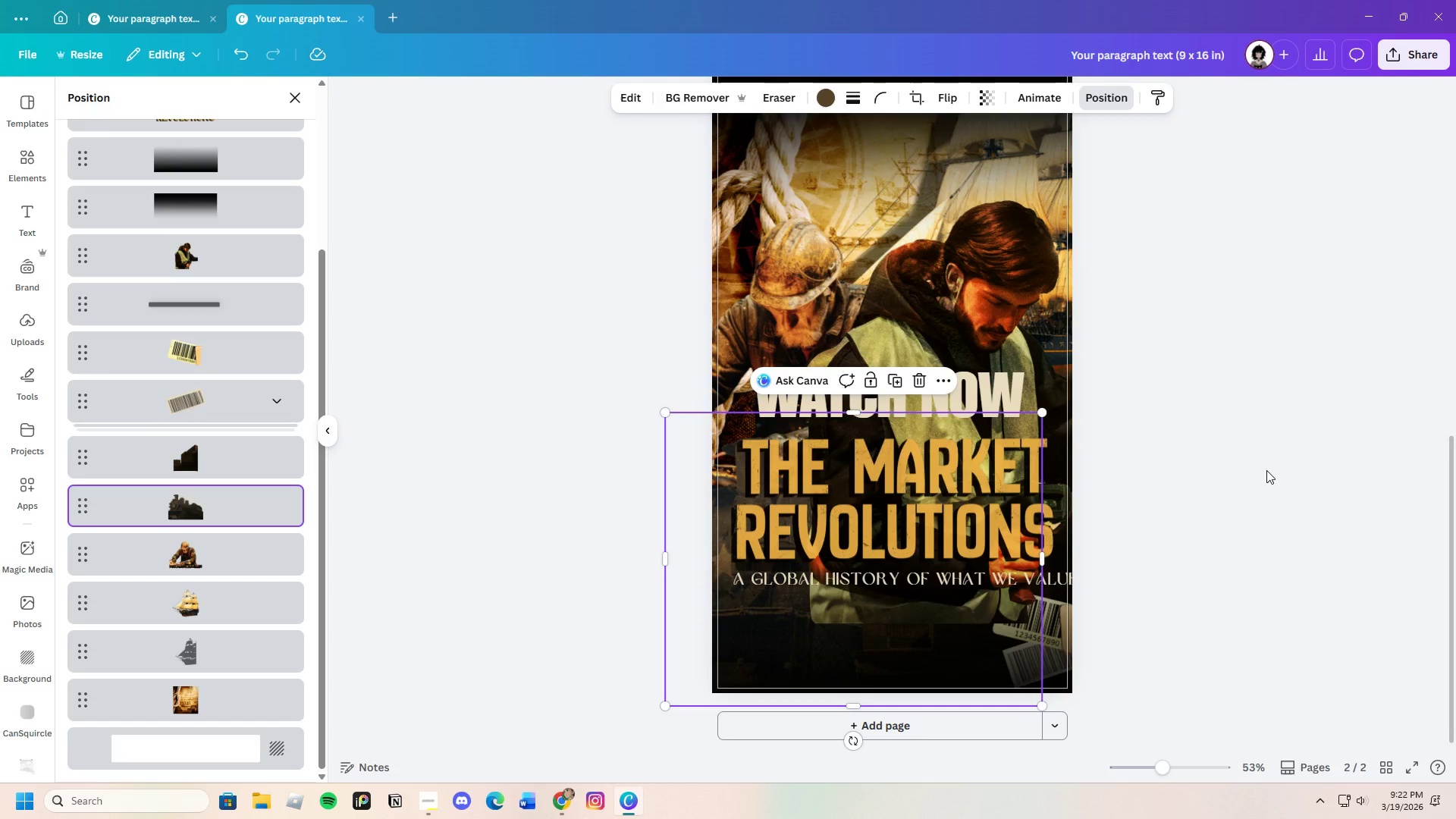 
left_click([1266, 470])
 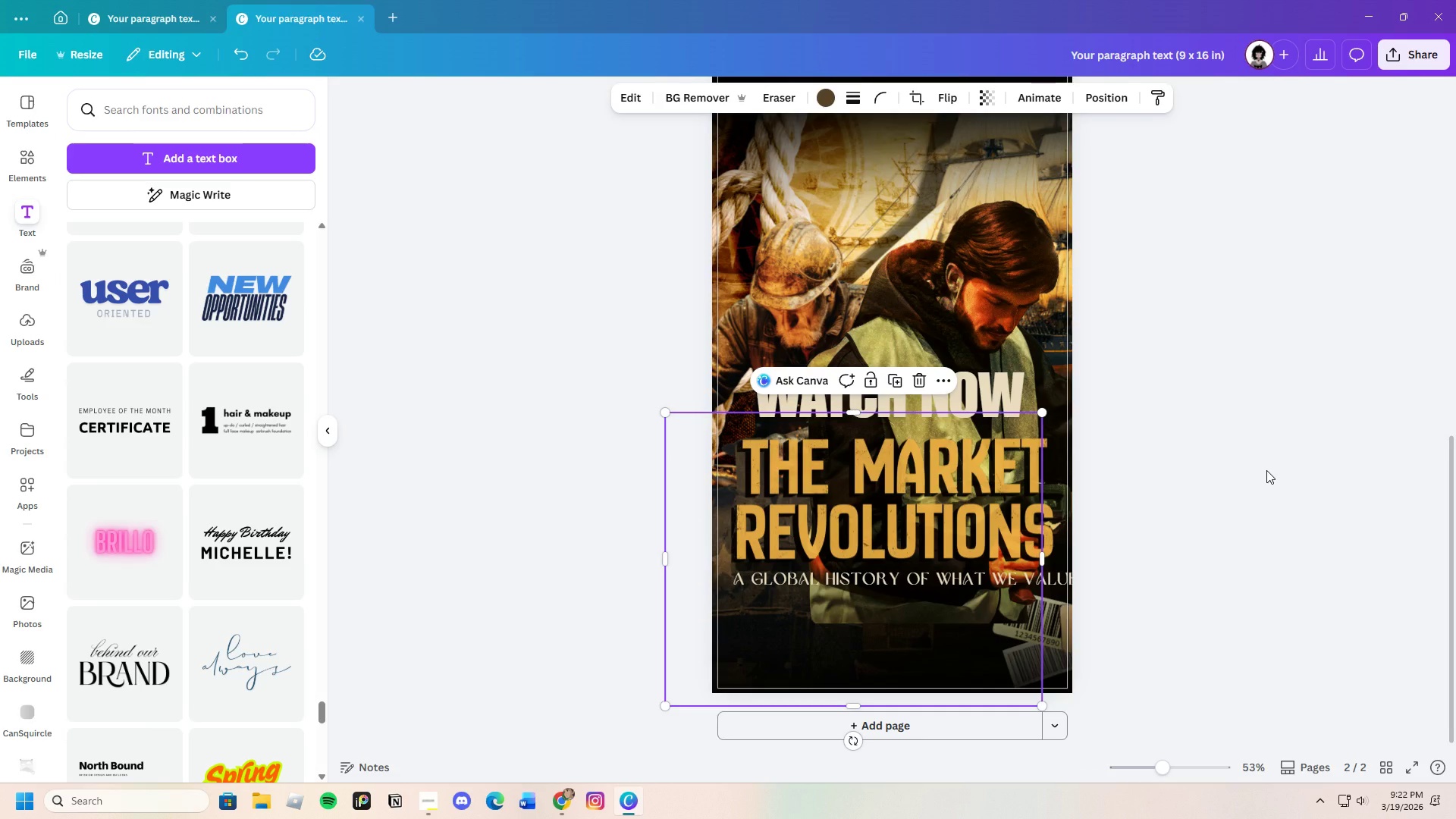 
left_click([1266, 470])
 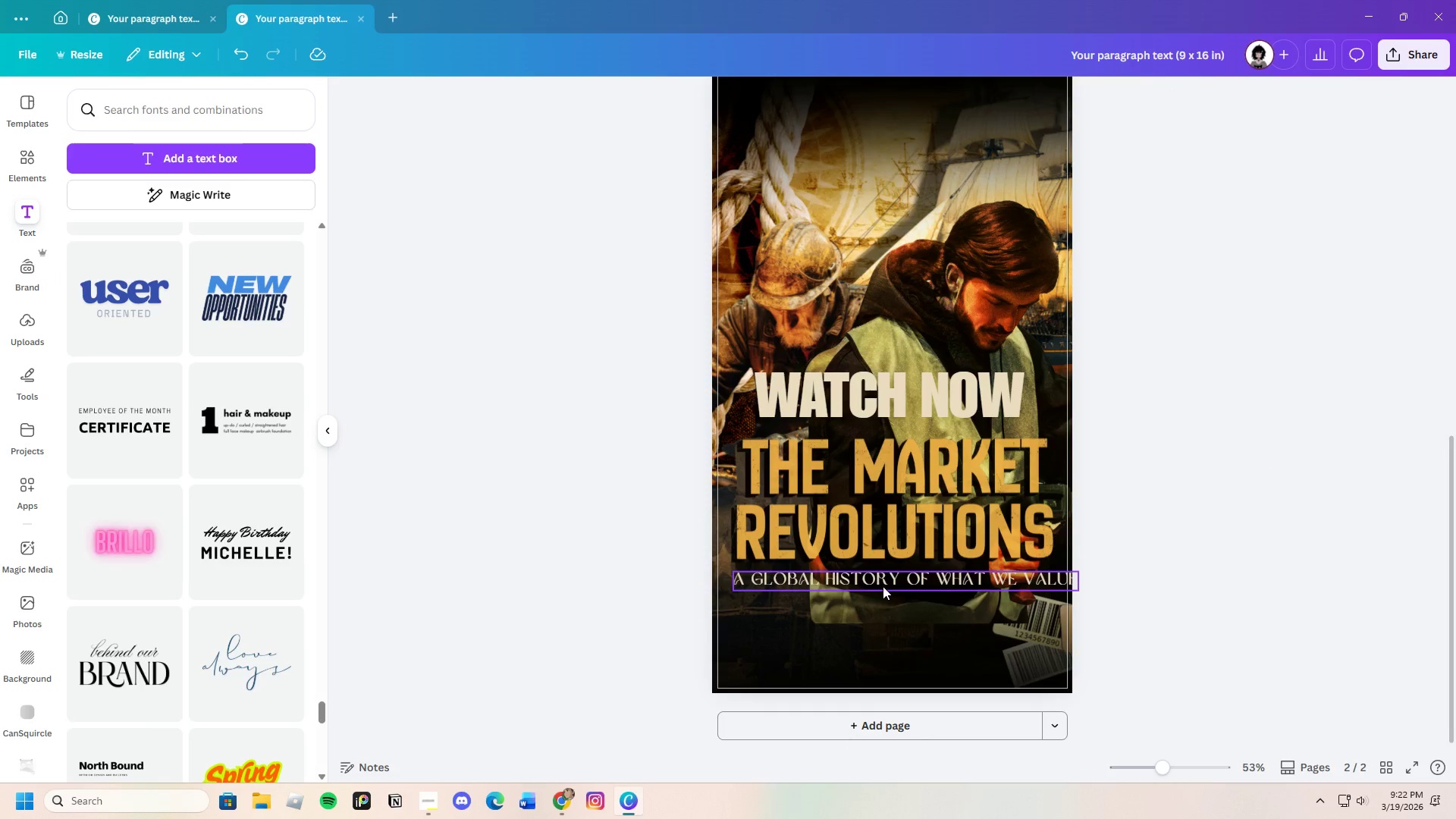 
left_click_drag(start_coordinate=[883, 586], to_coordinate=[881, 668])
 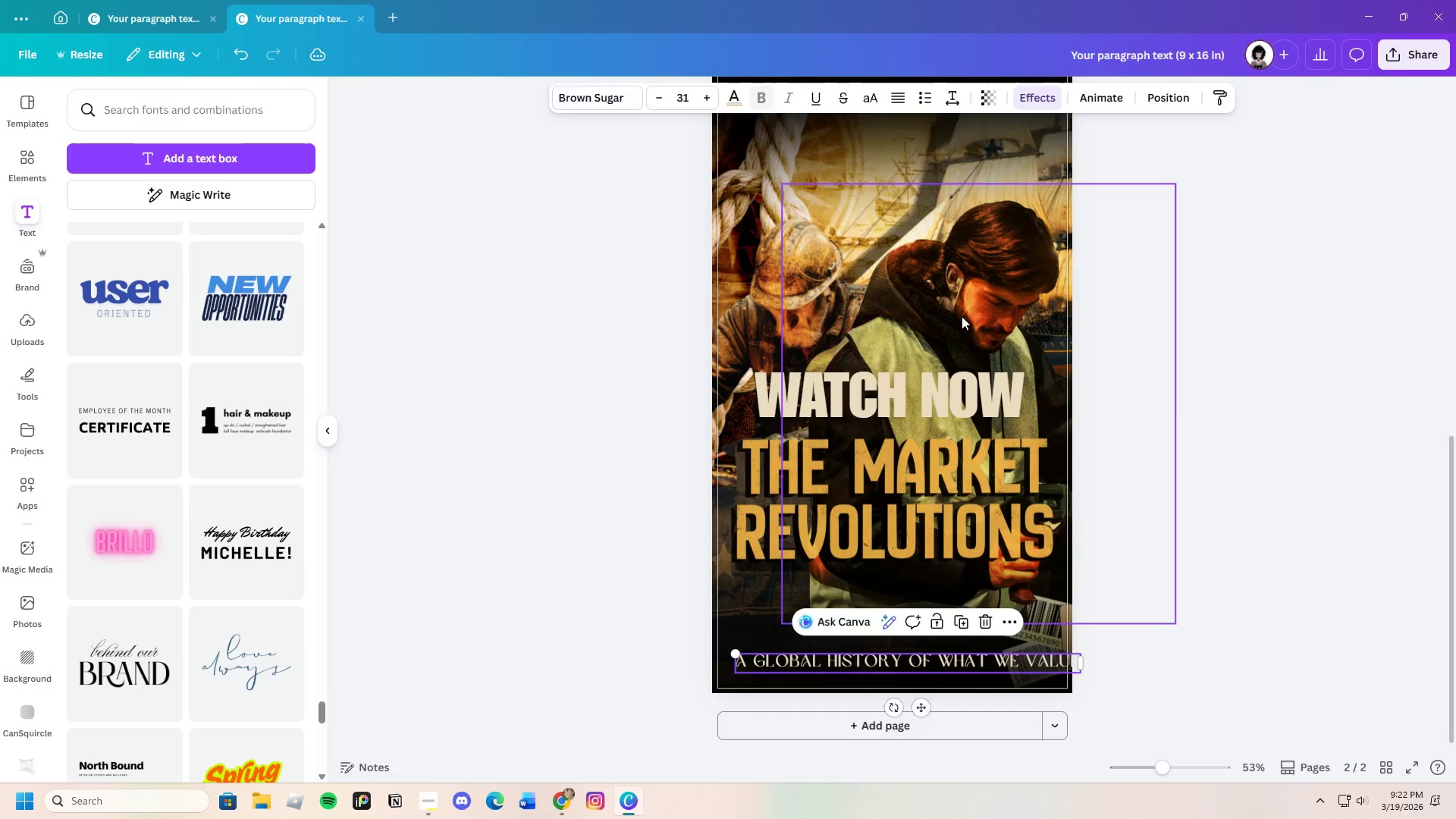 
left_click([962, 316])
 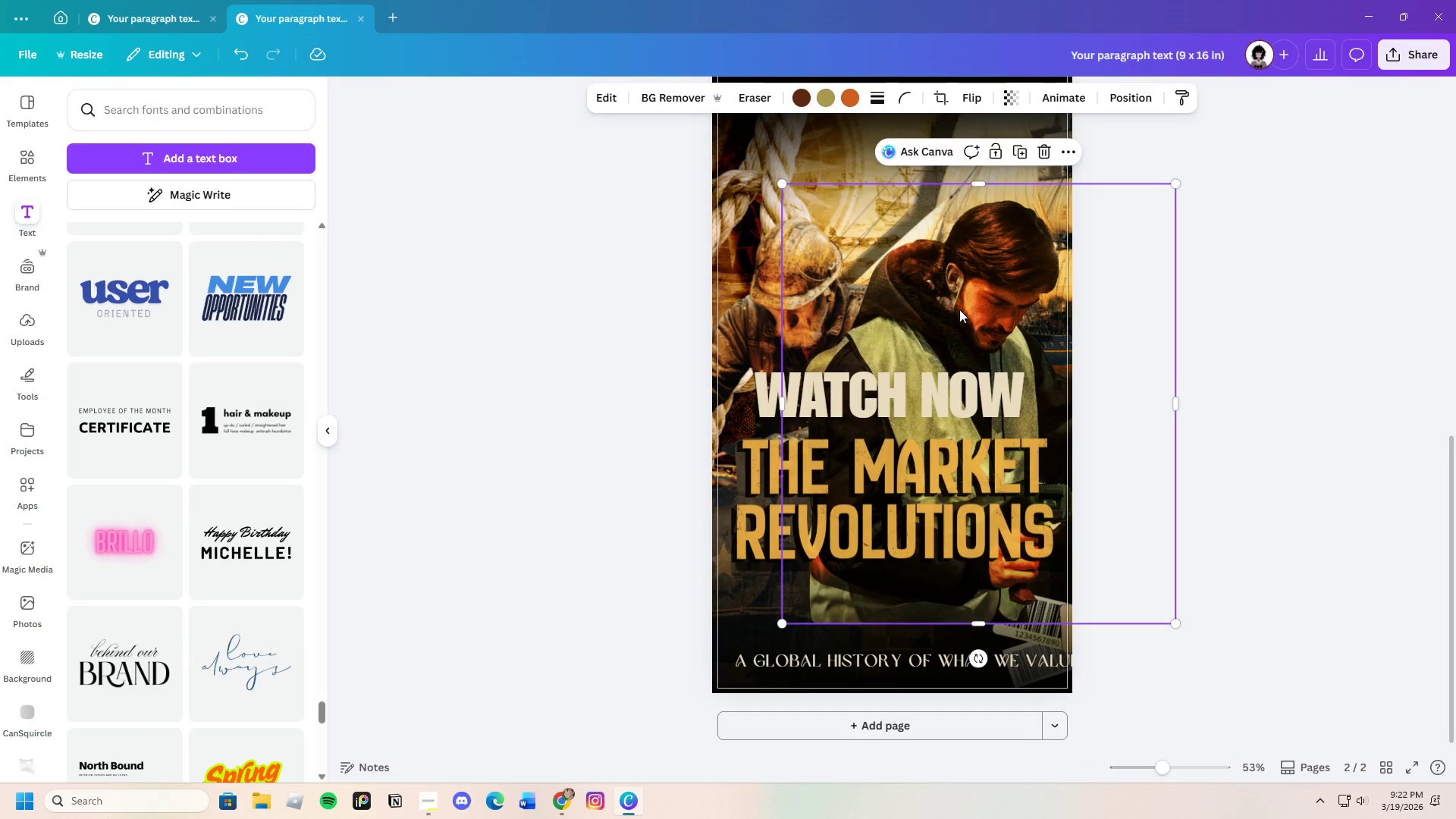 
left_click_drag(start_coordinate=[961, 308], to_coordinate=[934, 388])
 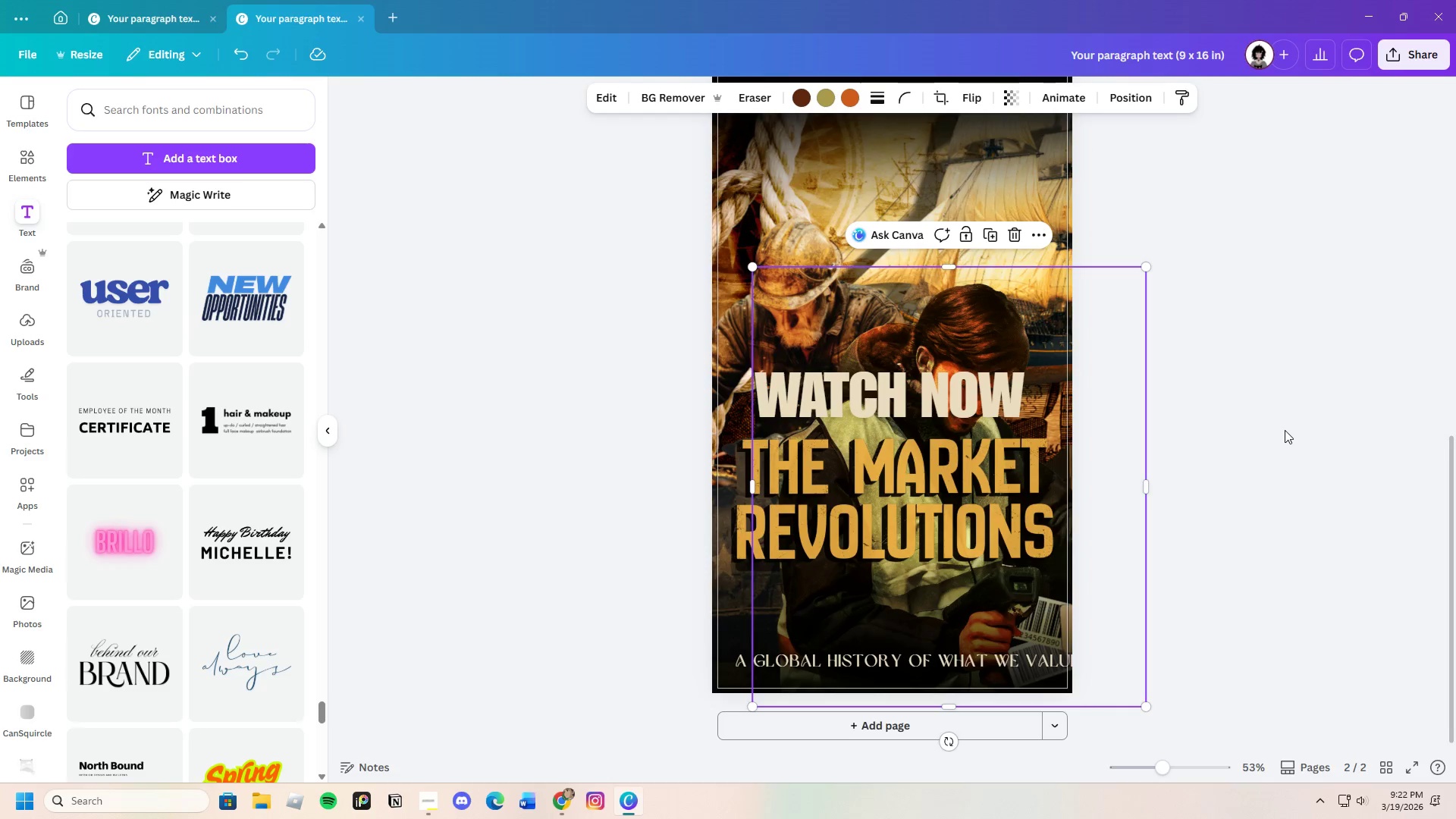 
left_click([1285, 430])
 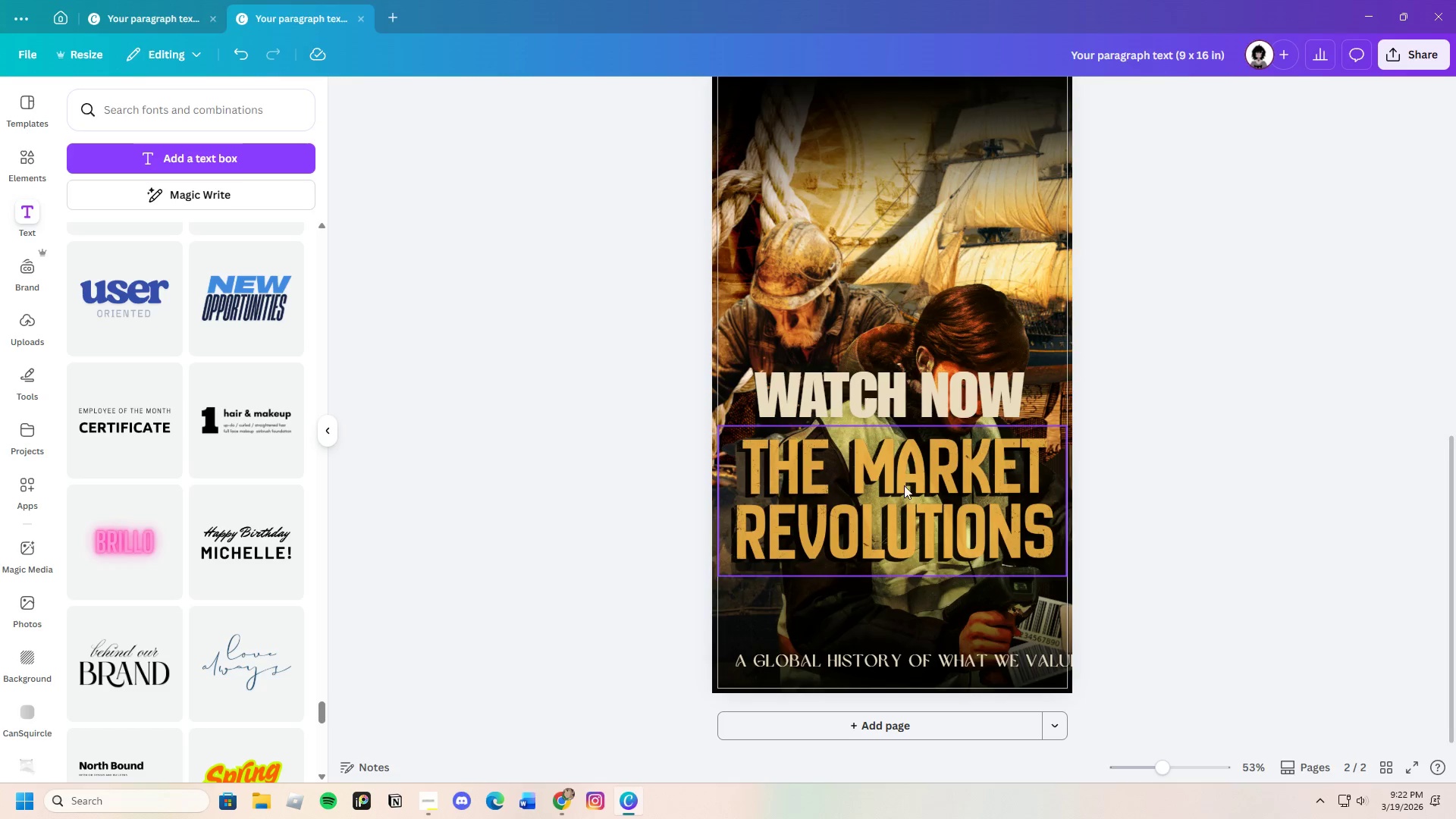 
left_click_drag(start_coordinate=[905, 389], to_coordinate=[925, 585])
 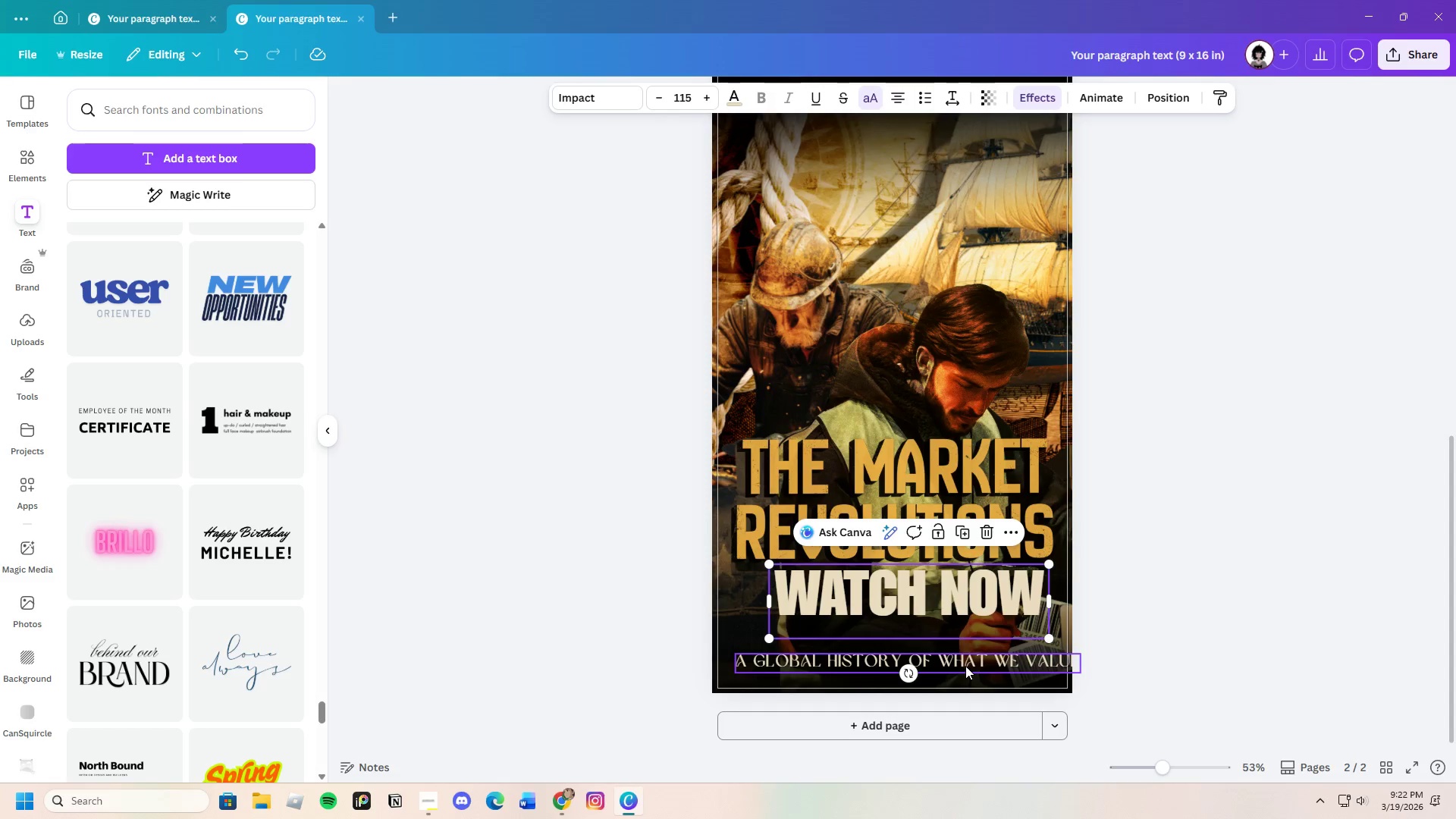 
left_click([965, 666])
 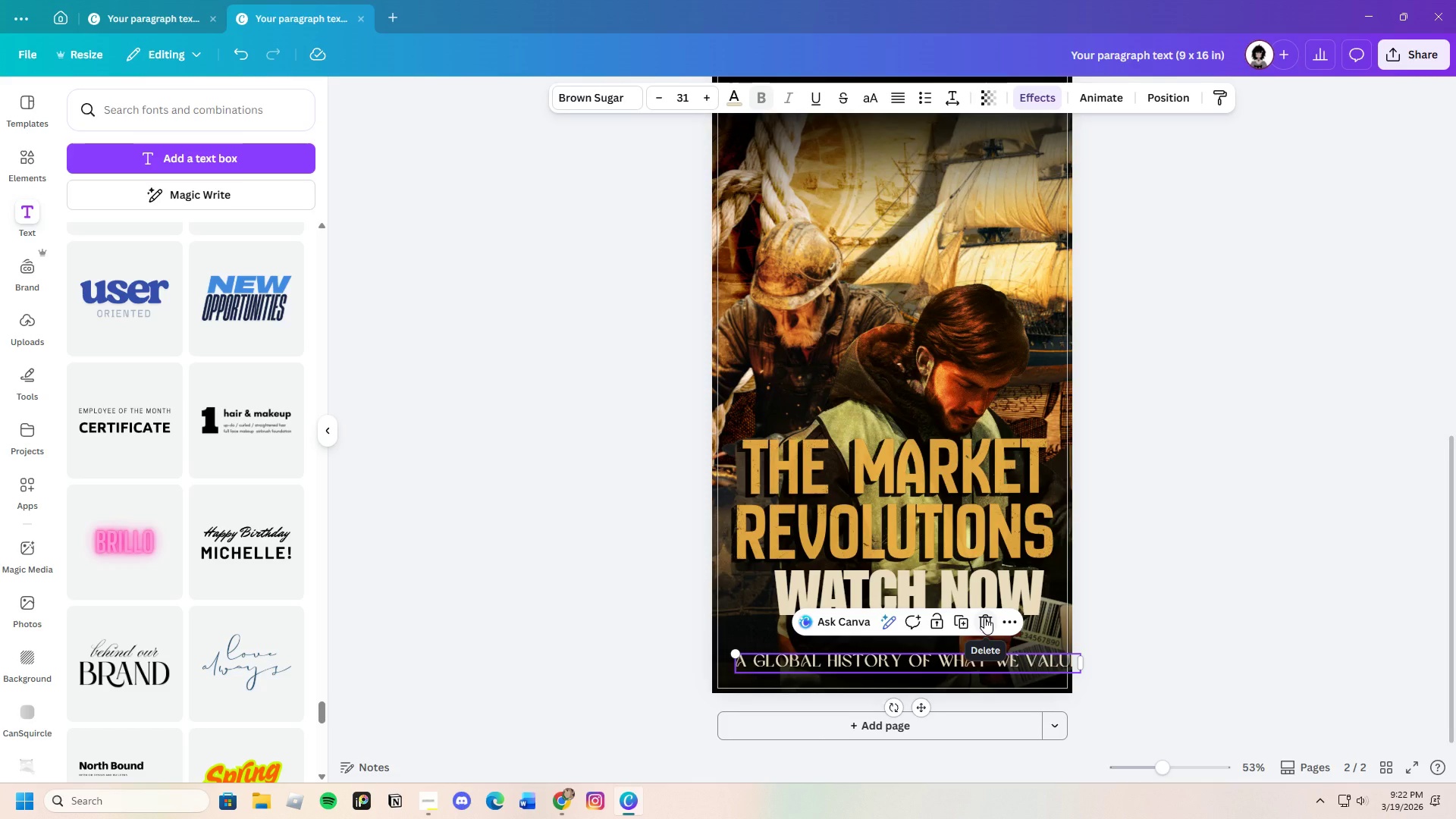 
left_click([984, 617])
 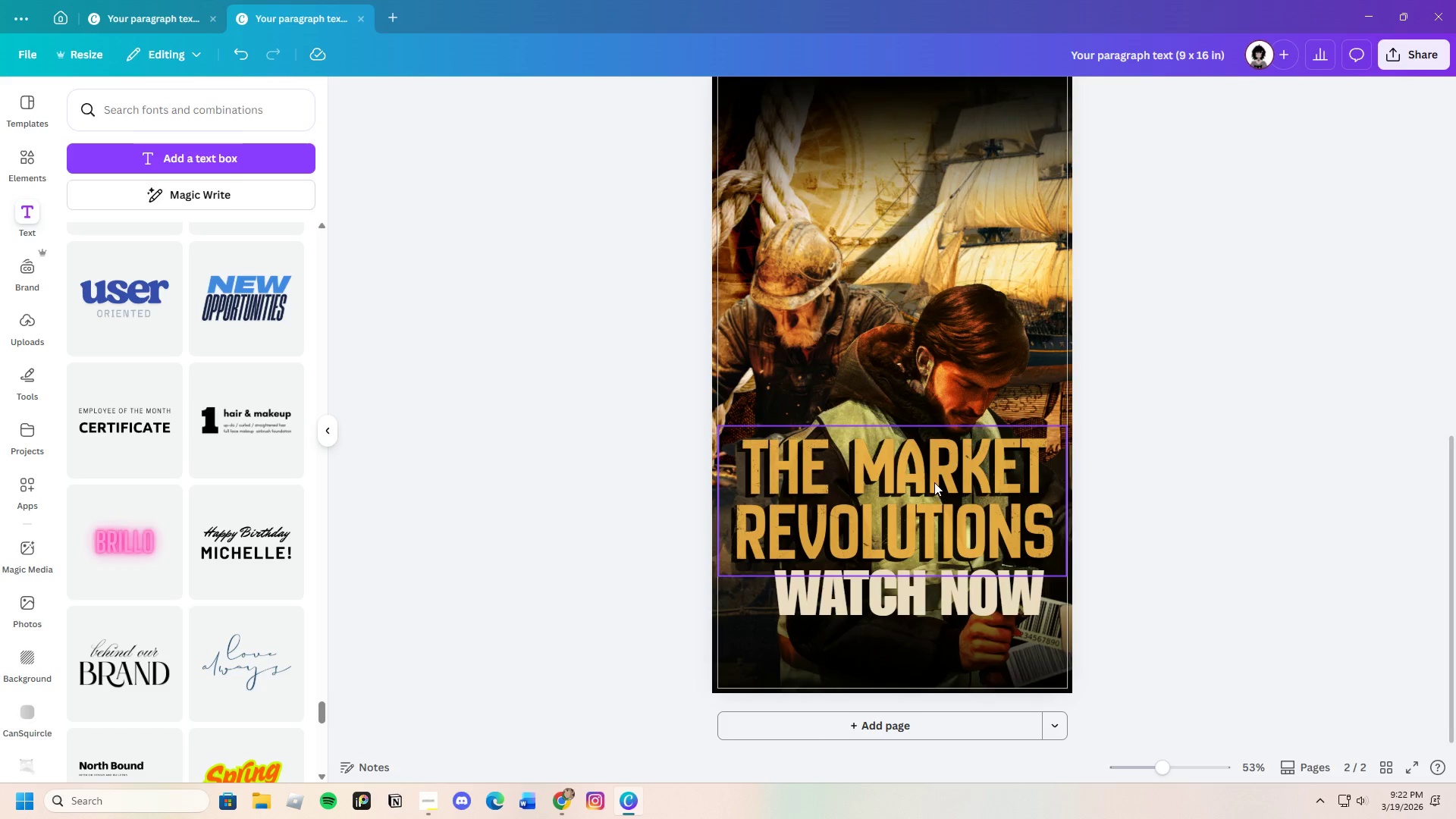 
left_click([934, 482])
 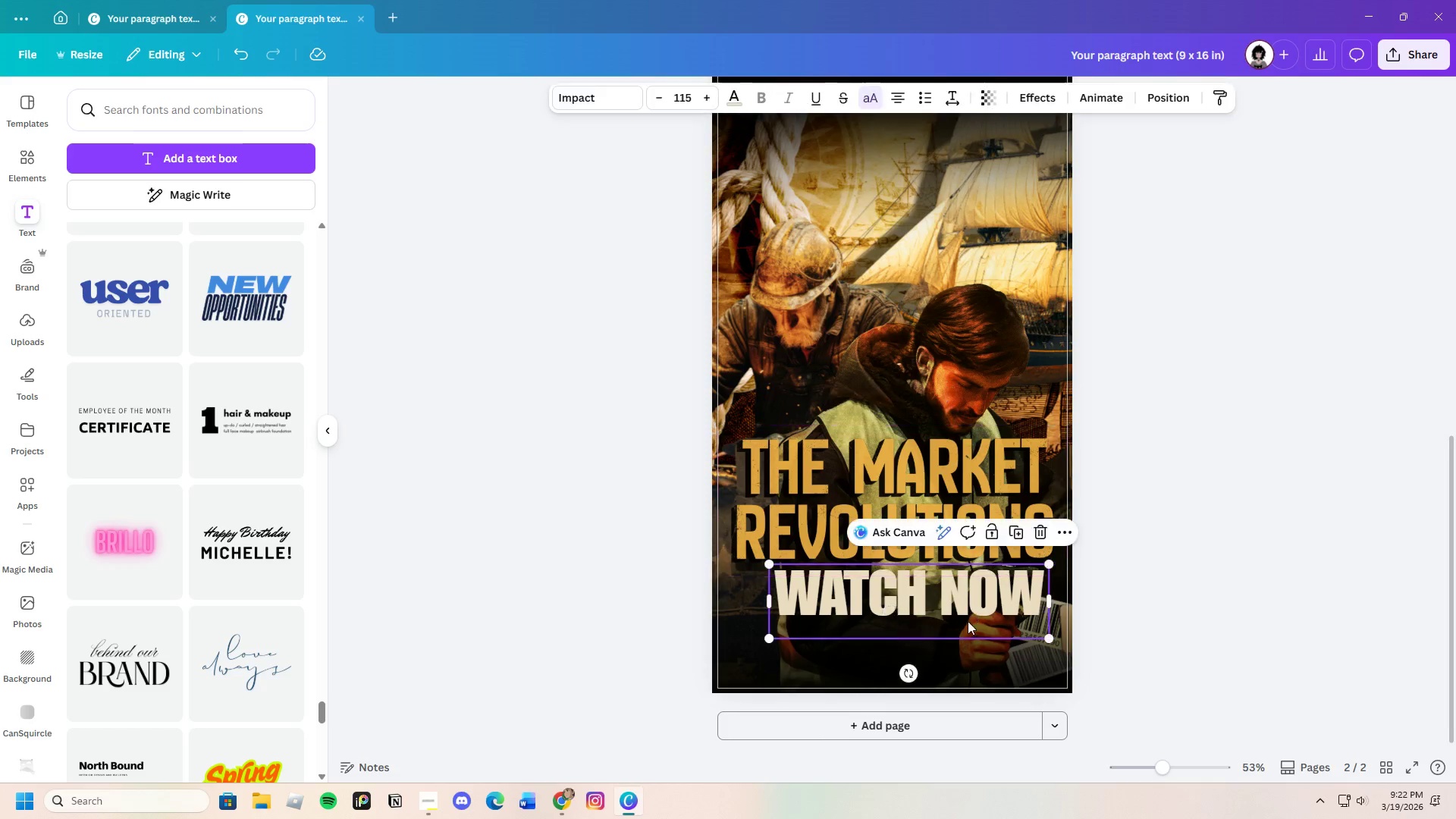 
left_click_drag(start_coordinate=[971, 610], to_coordinate=[952, 636])
 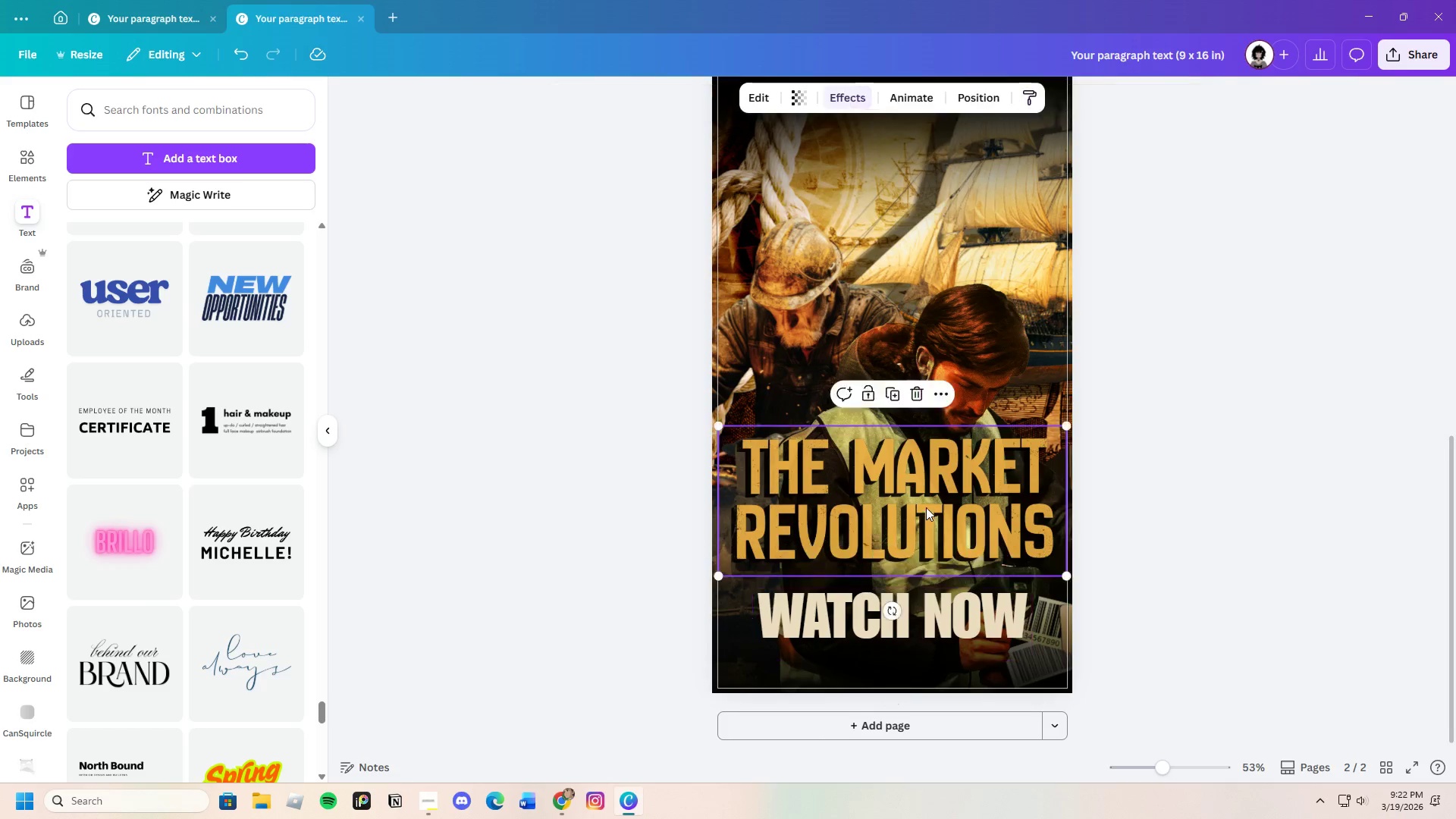 
left_click_drag(start_coordinate=[926, 509], to_coordinate=[932, 518])
 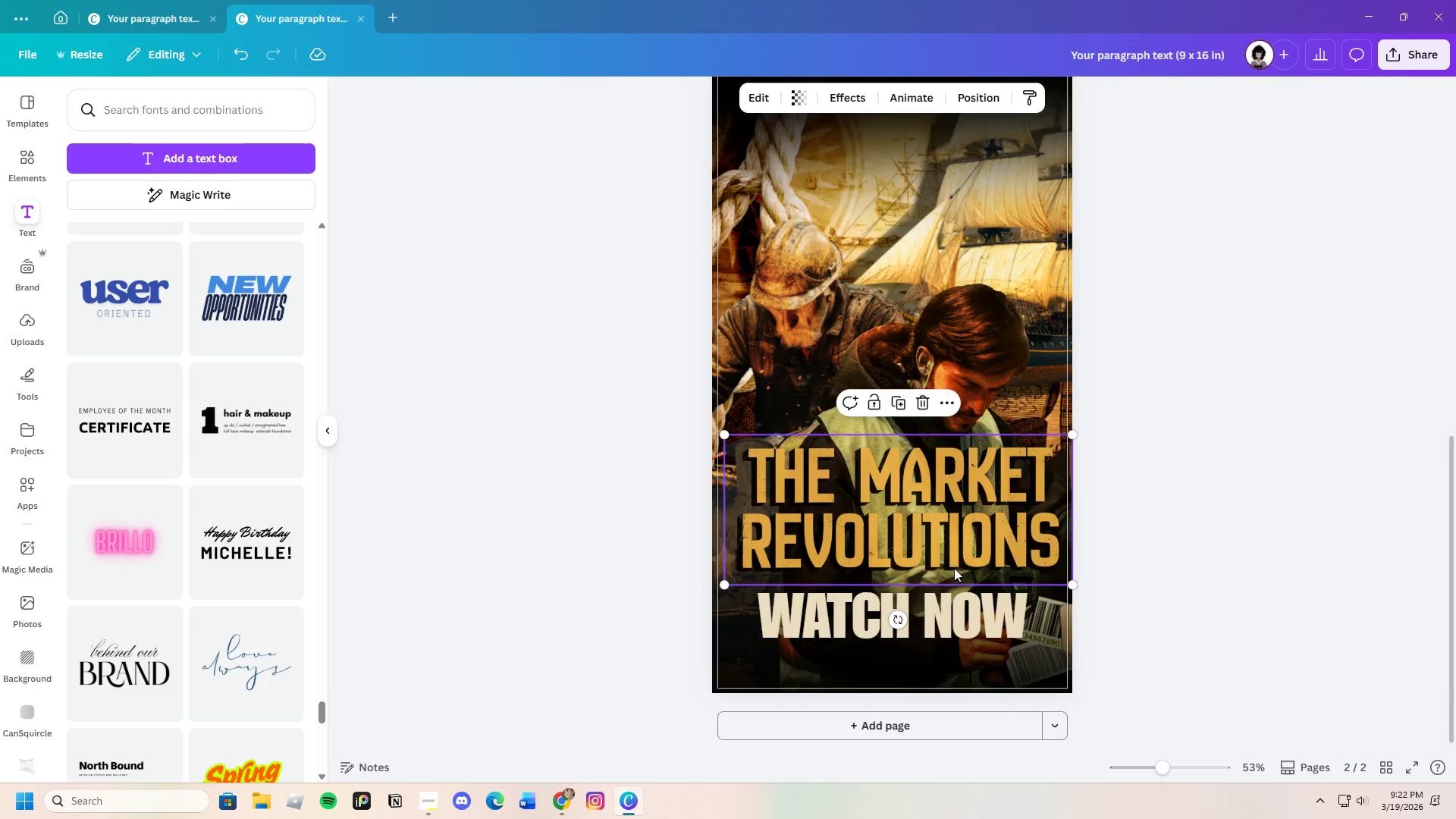 
scroll: coordinate [956, 568], scroll_direction: up, amount: 2.0
 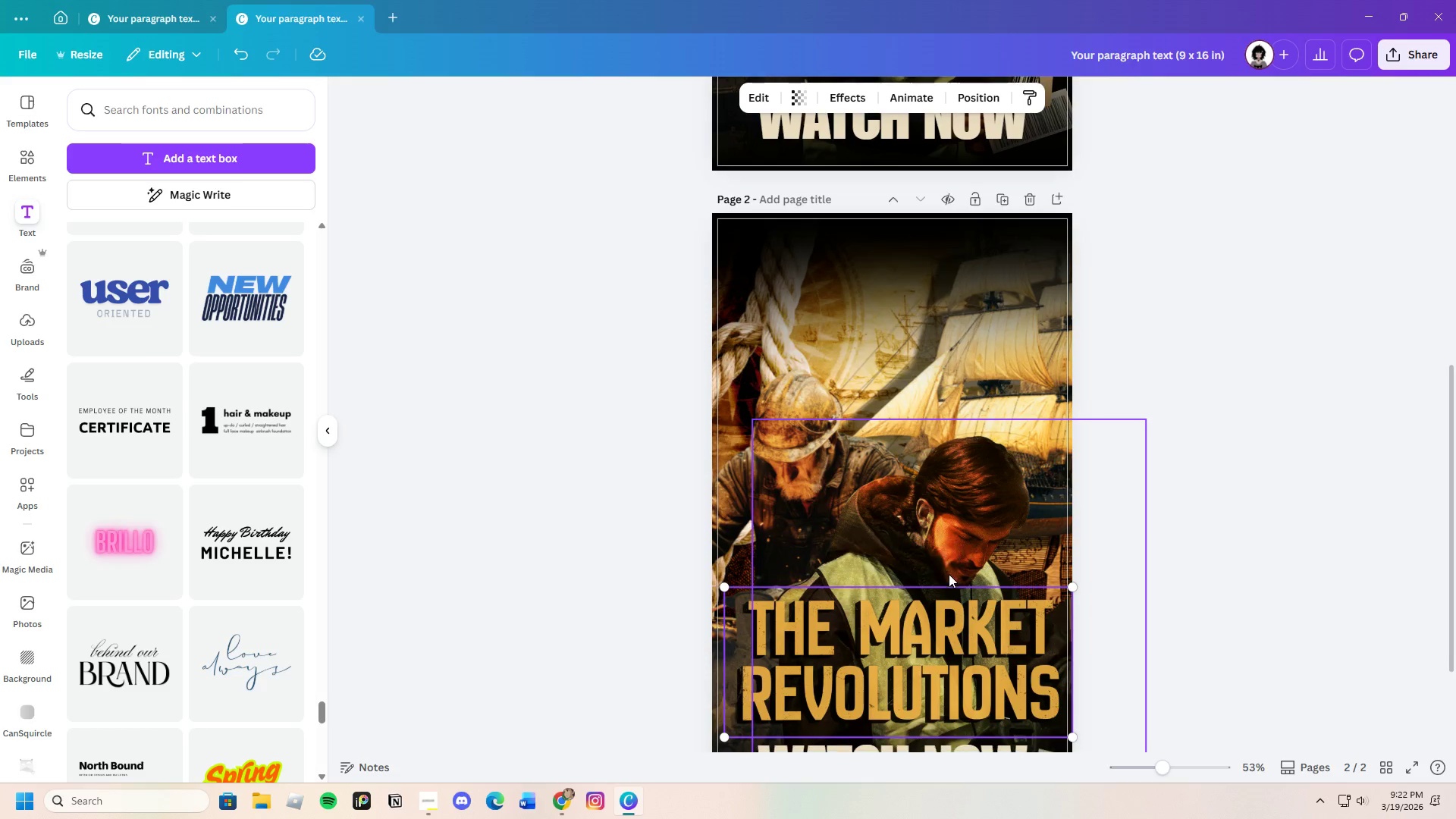 
scroll: coordinate [949, 574], scroll_direction: down, amount: 2.0
 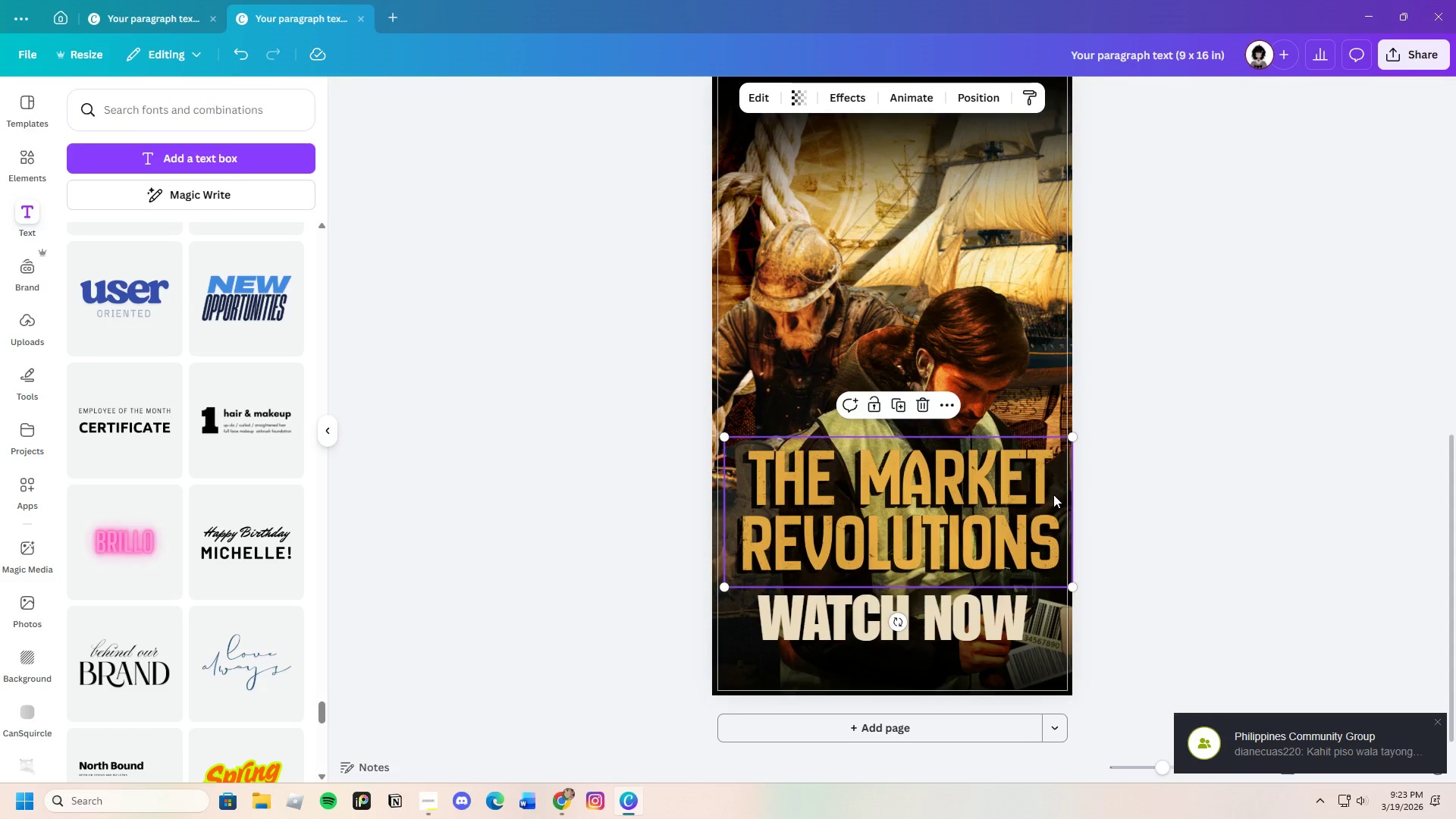 
wait(6.2)
 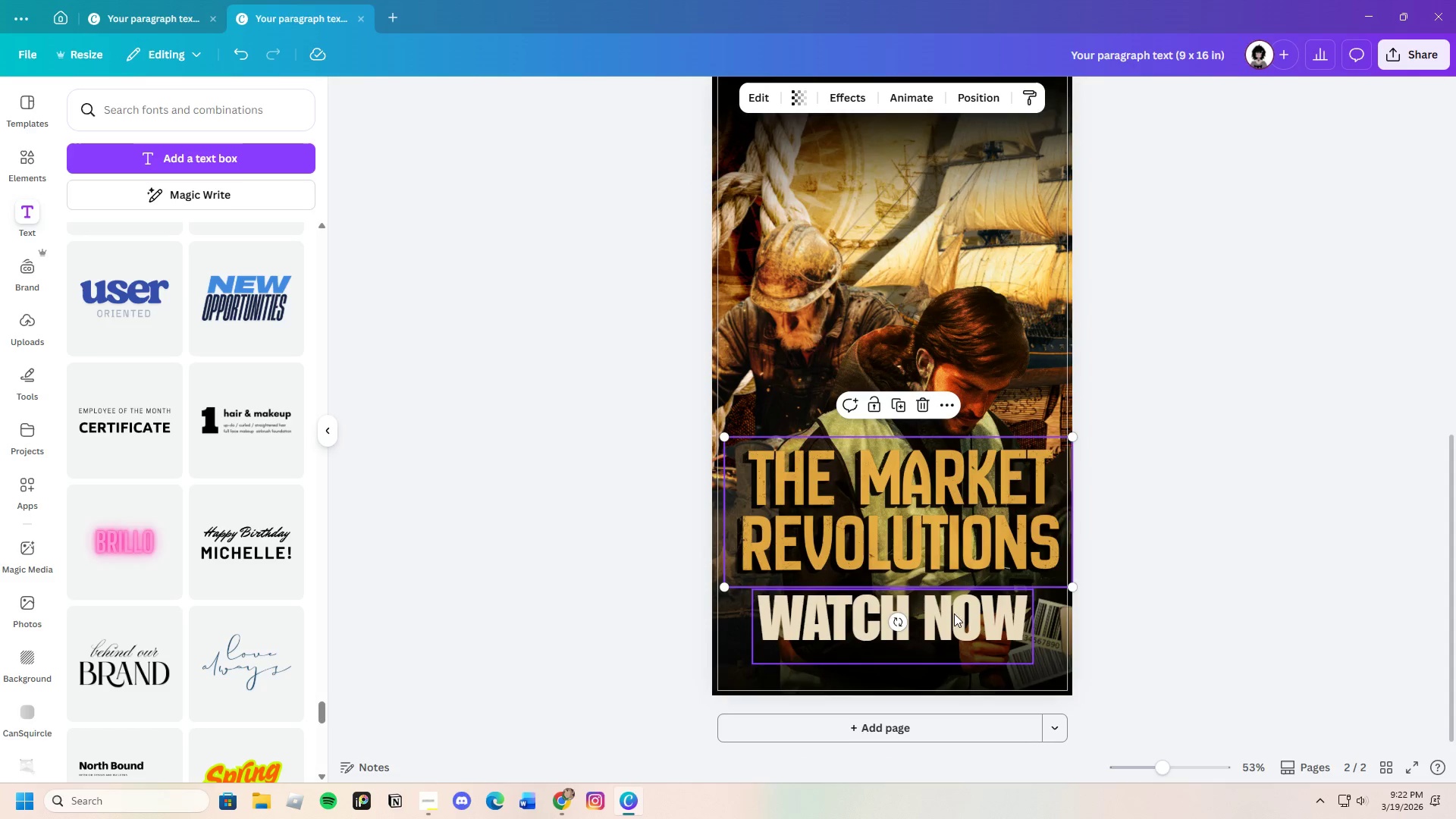 
left_click_drag(start_coordinate=[994, 500], to_coordinate=[992, 508])
 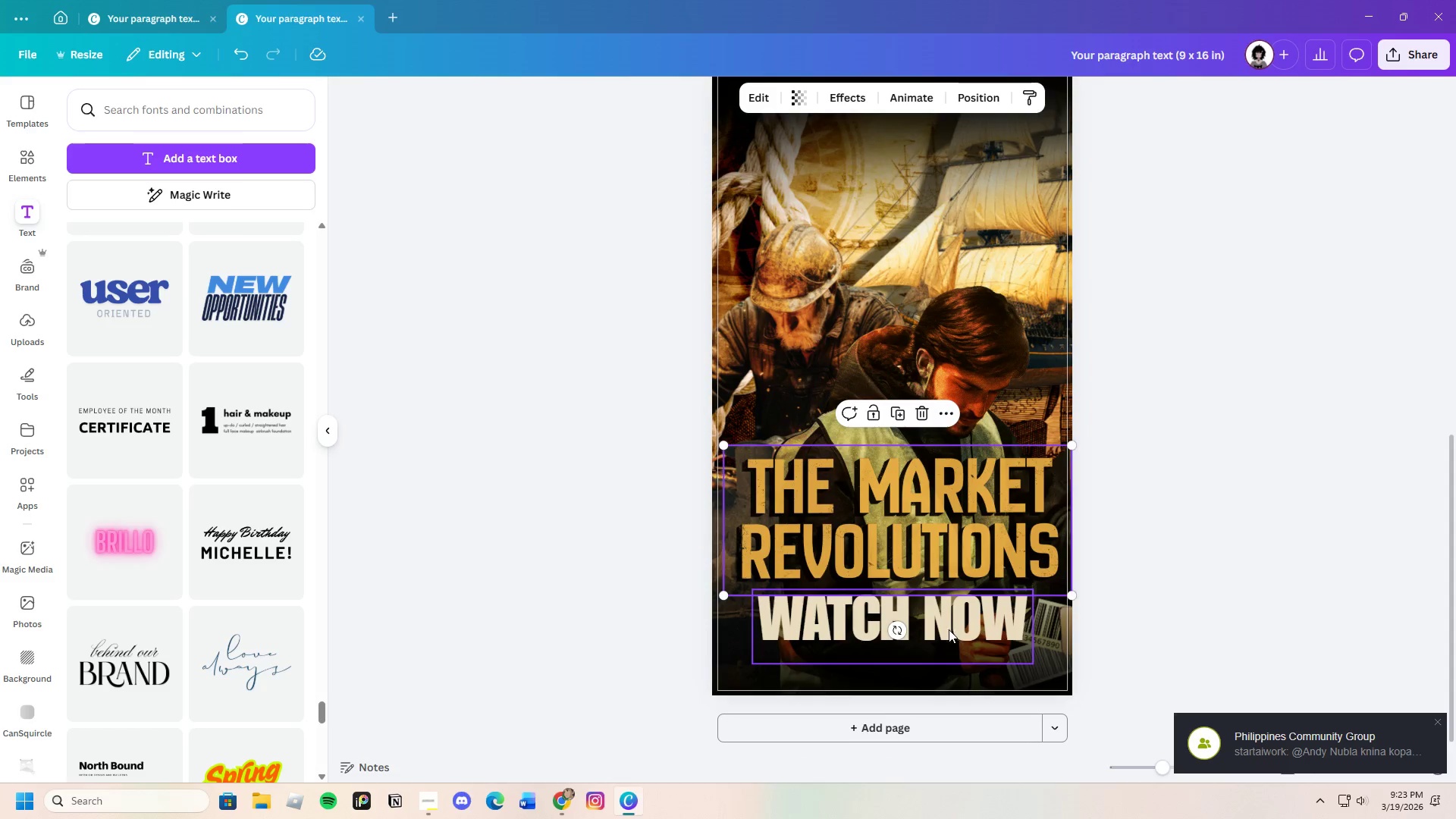 
left_click_drag(start_coordinate=[954, 626], to_coordinate=[949, 657])
 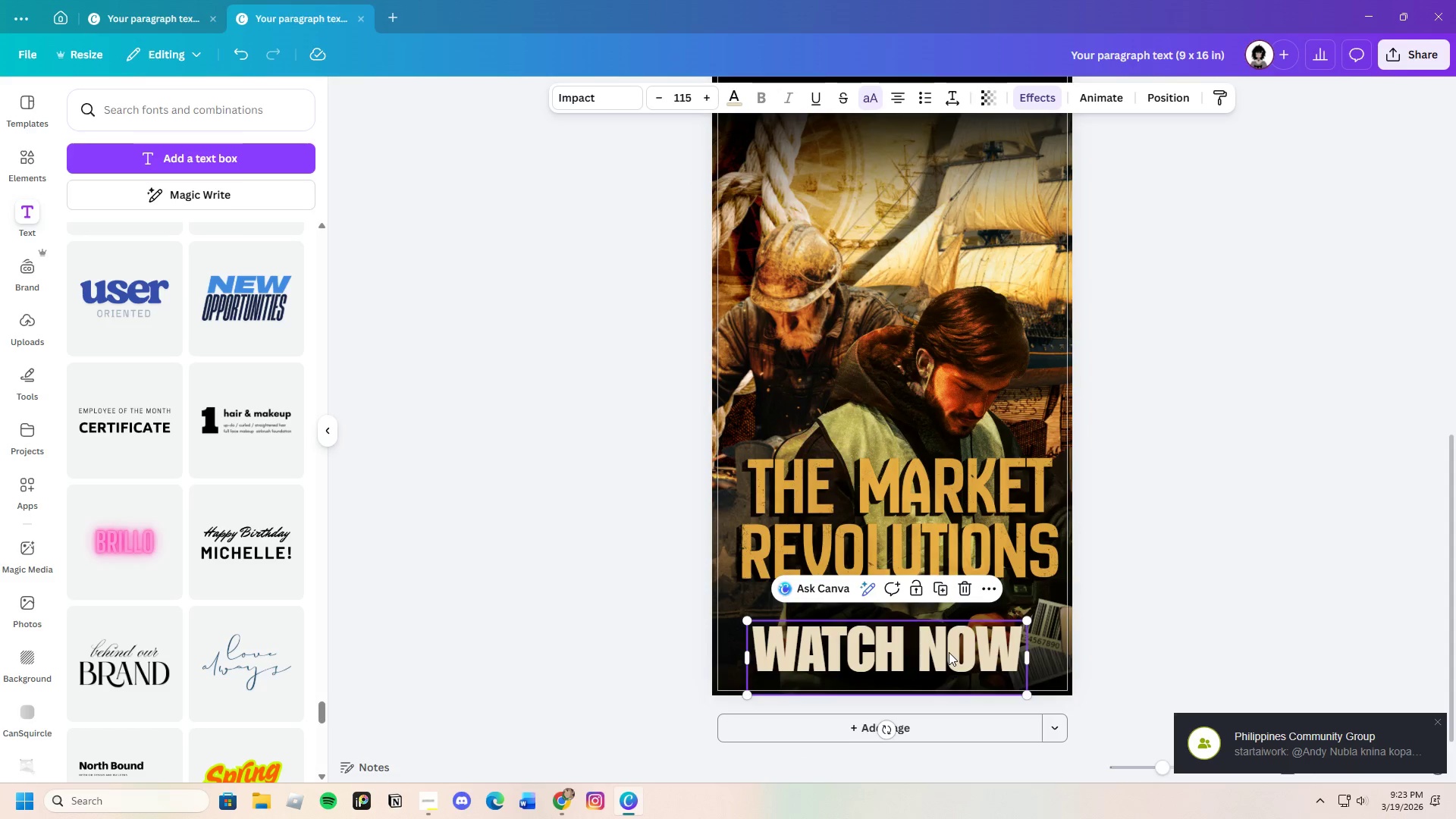 
left_click_drag(start_coordinate=[949, 652], to_coordinate=[950, 661])
 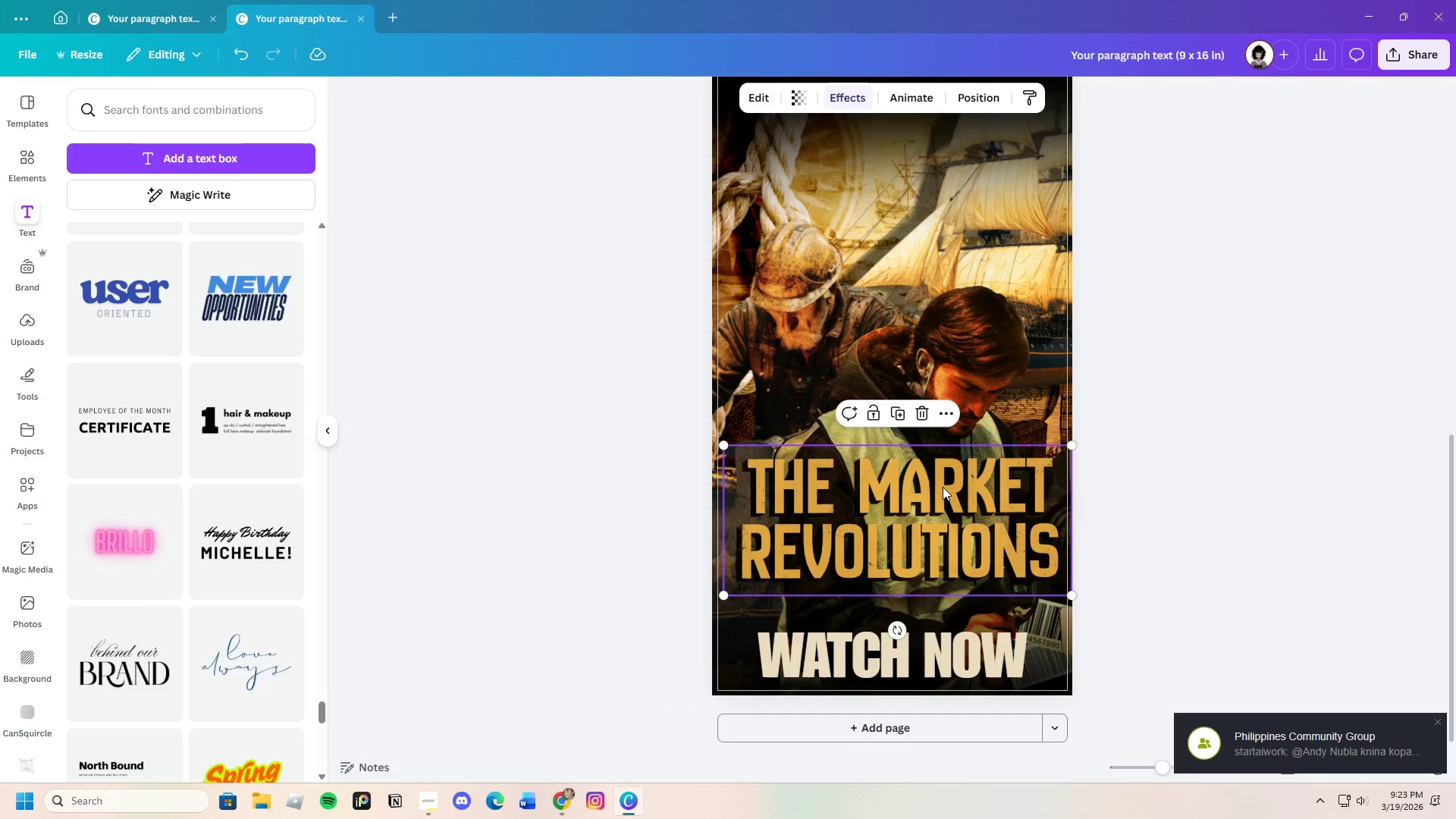 
left_click([943, 487])
 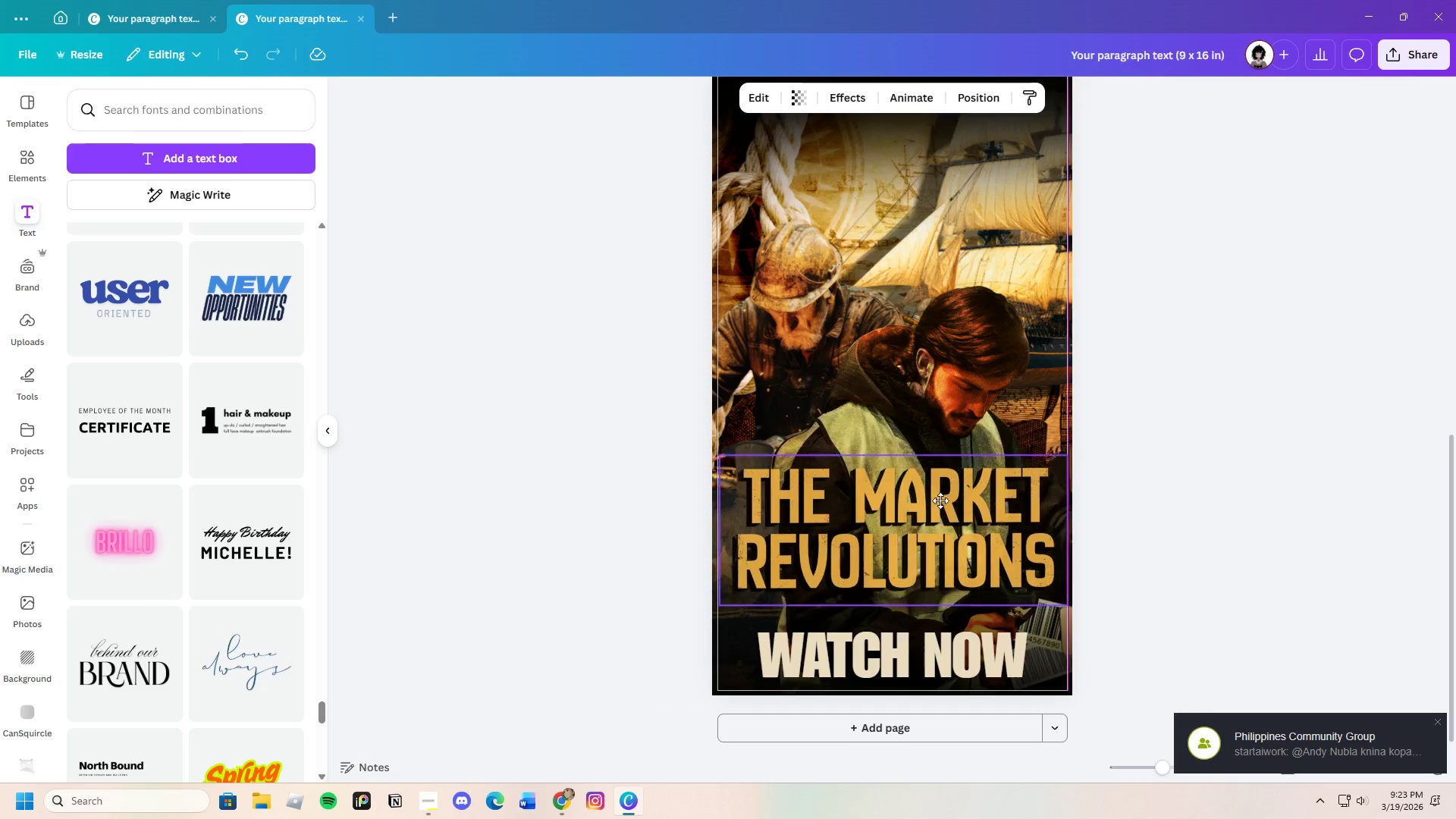 
left_click_drag(start_coordinate=[943, 488], to_coordinate=[943, 519])
 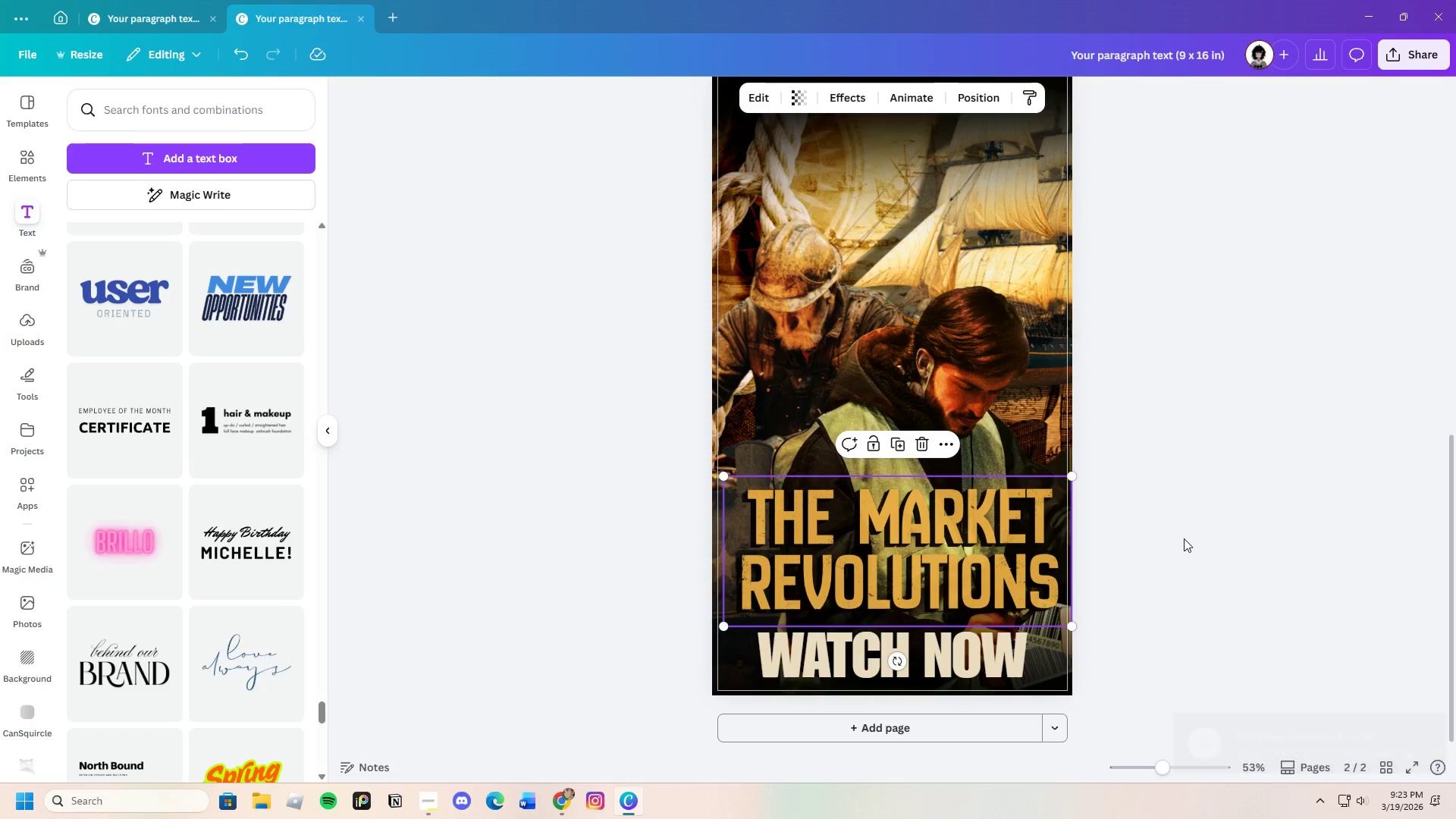 
left_click([1184, 538])
 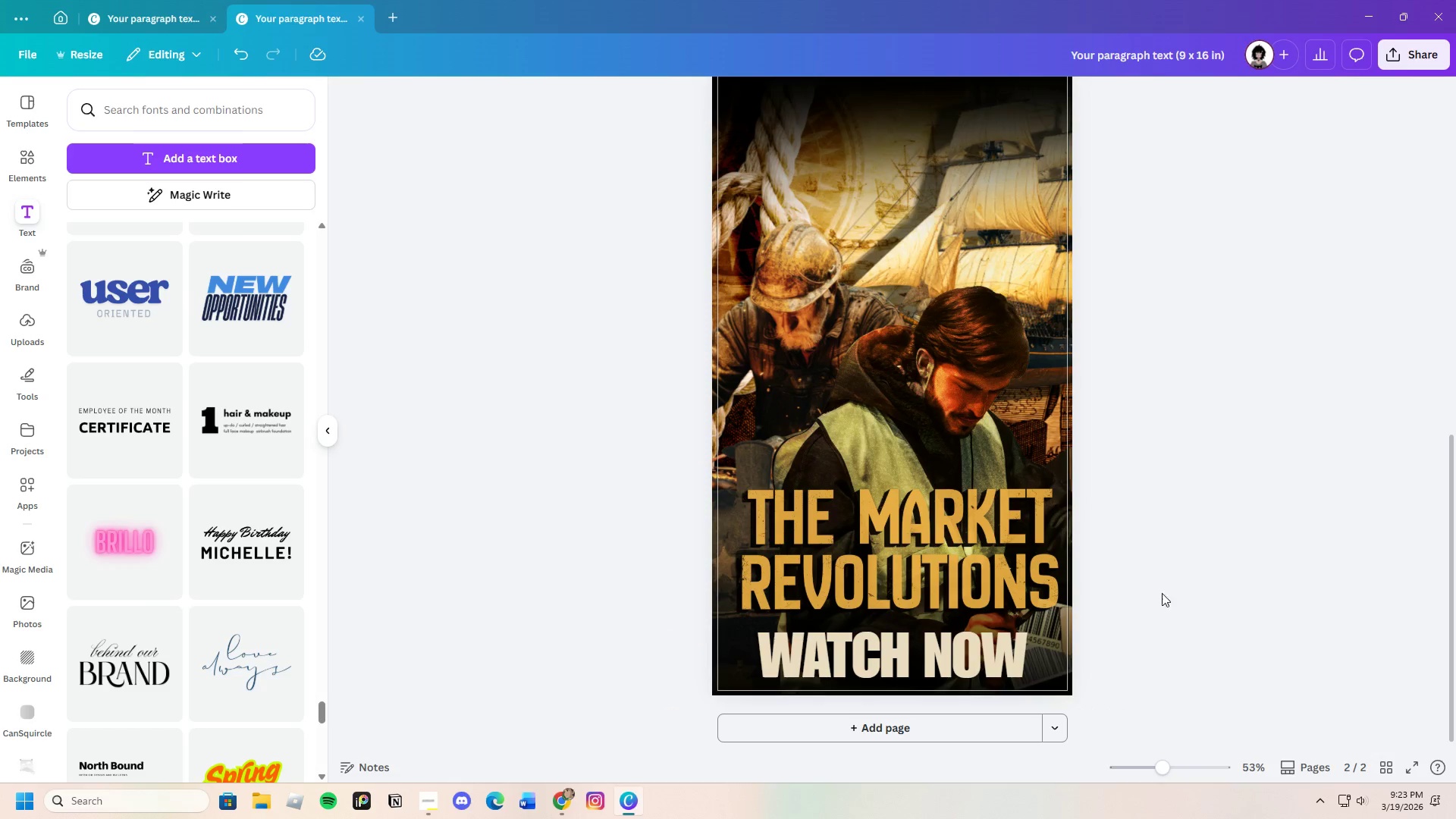 
scroll: coordinate [1158, 619], scroll_direction: up, amount: 1.0
 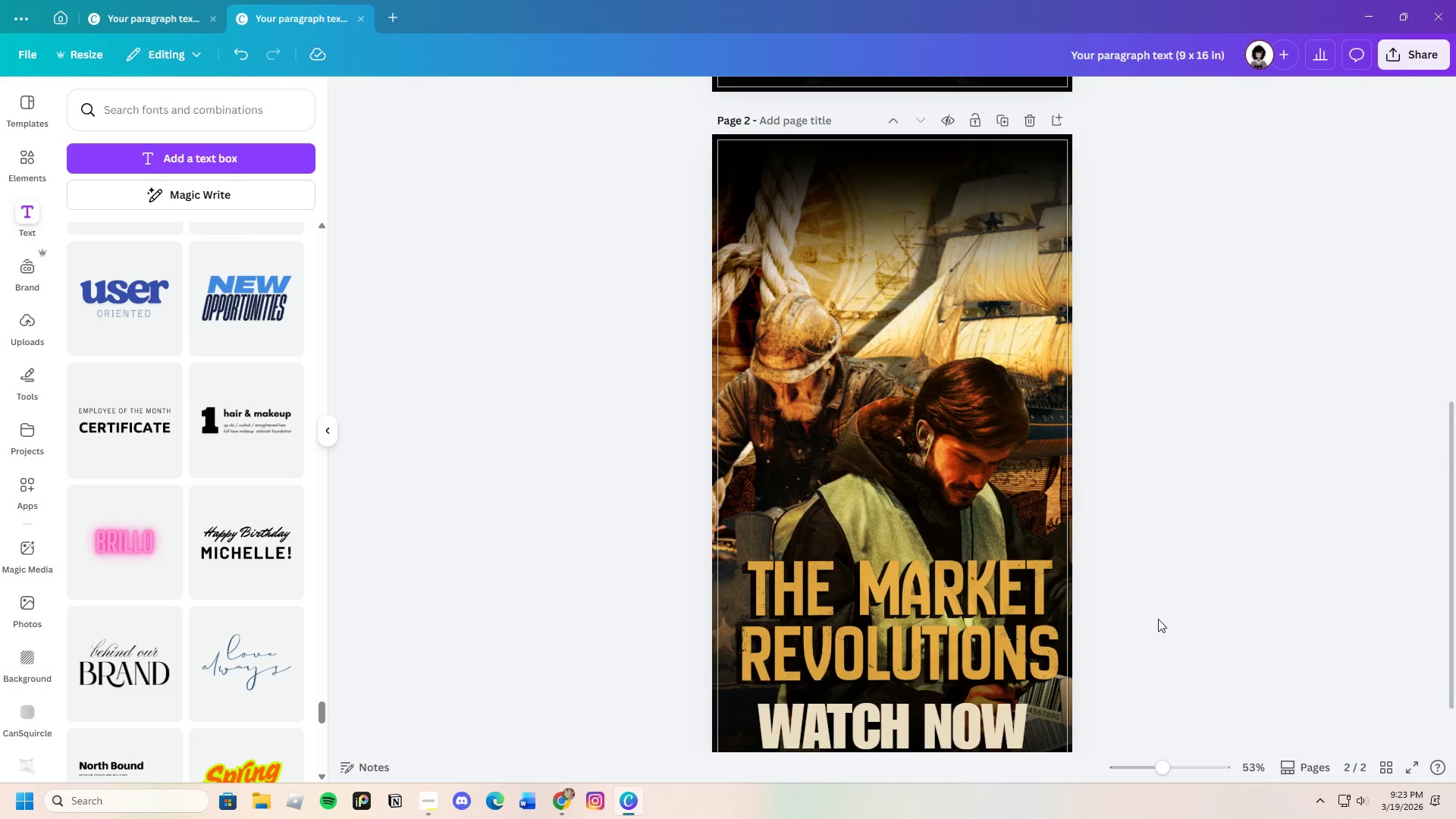 
scroll: coordinate [1158, 619], scroll_direction: down, amount: 2.0
 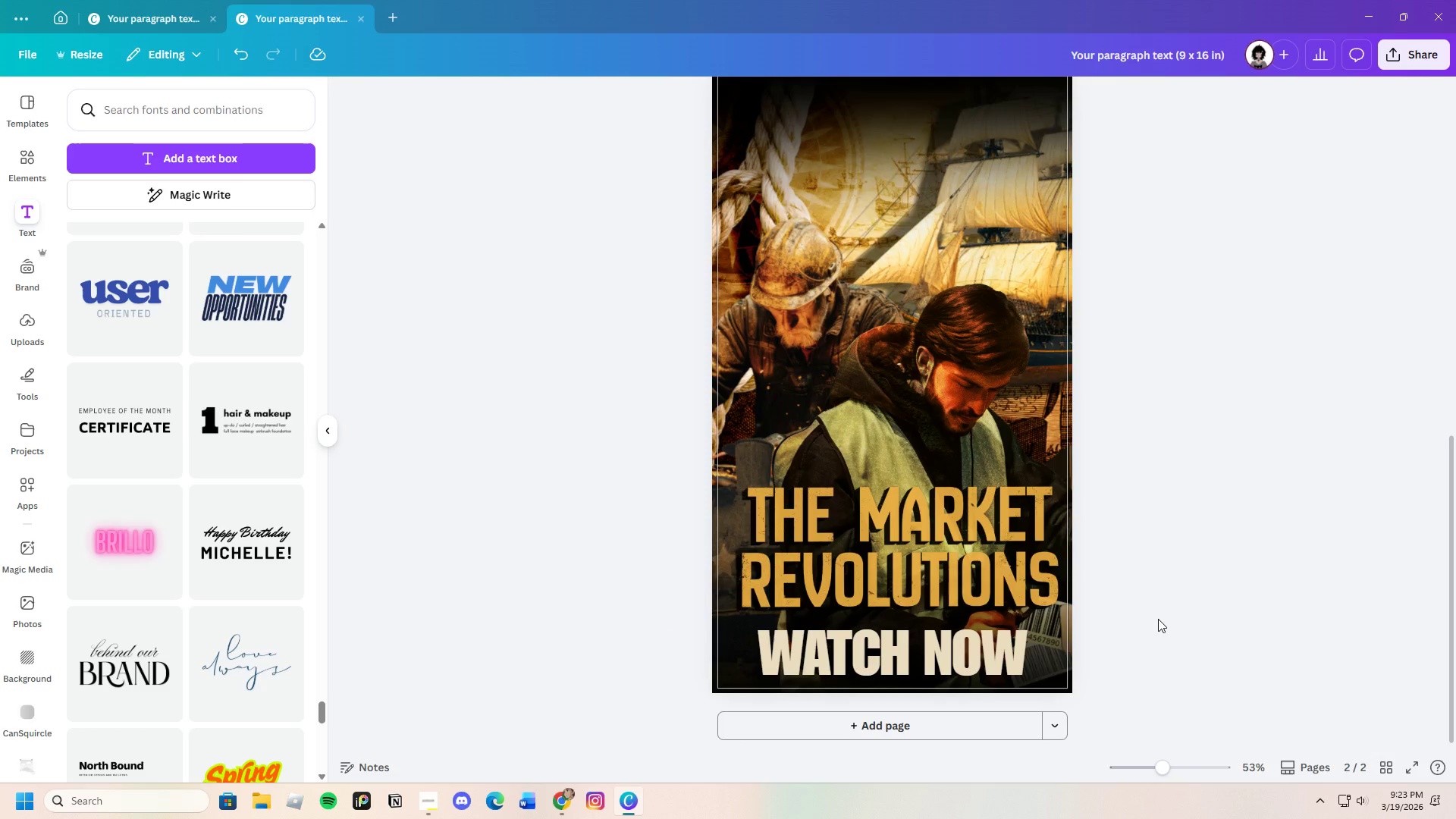 
scroll: coordinate [1158, 619], scroll_direction: up, amount: 2.0
 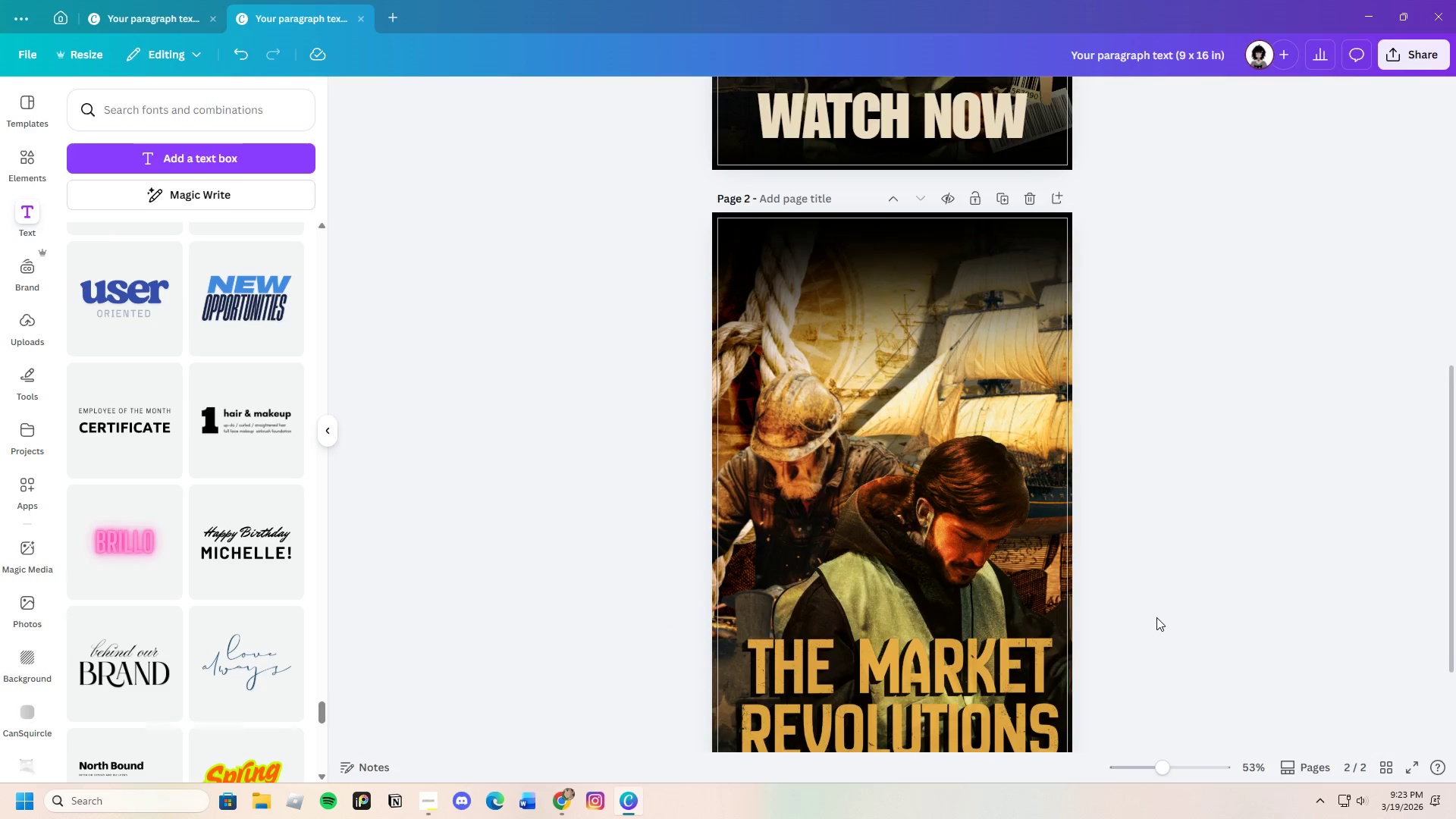 
scroll: coordinate [1156, 616], scroll_direction: down, amount: 1.0
 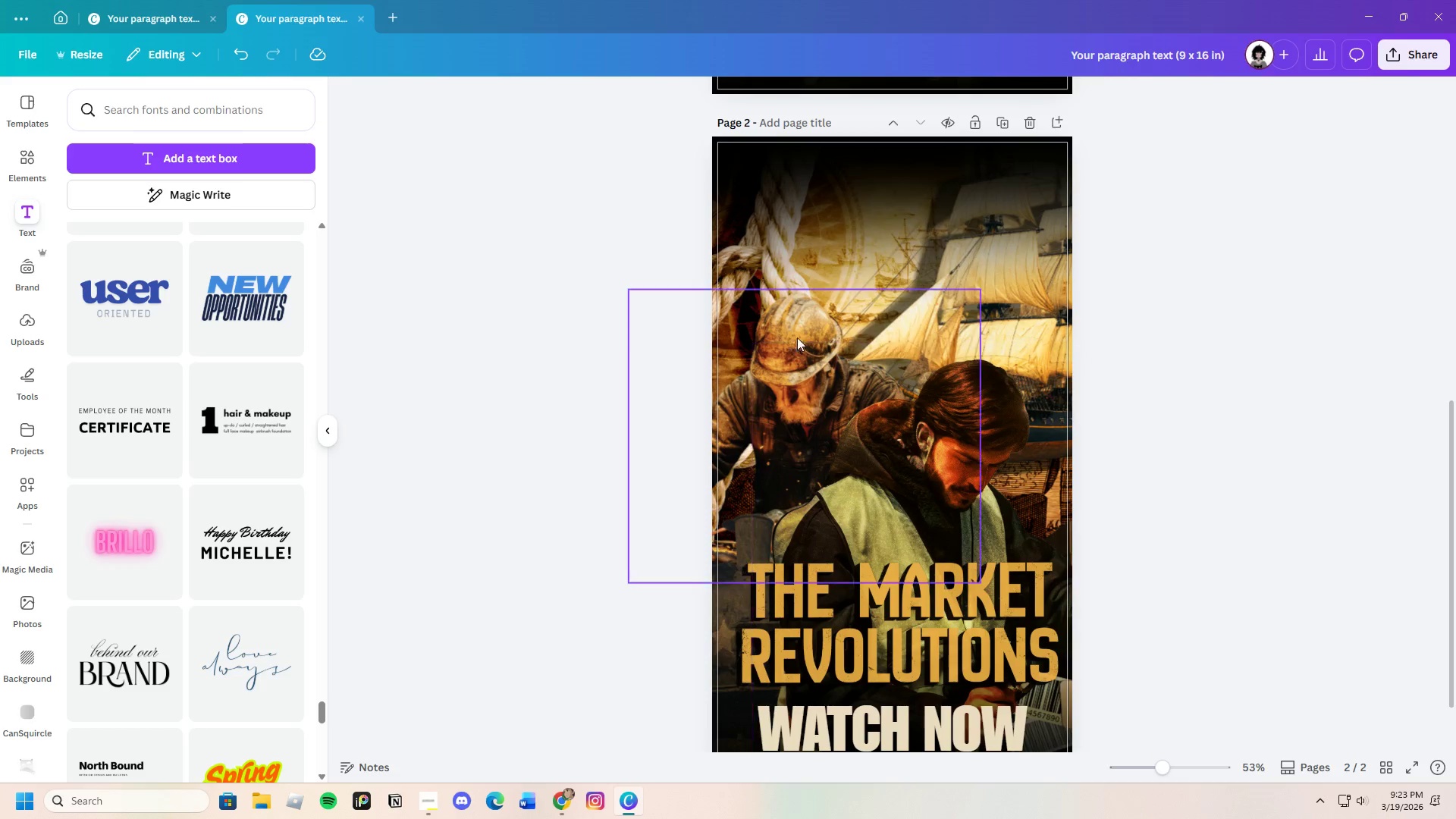 
left_click([799, 328])
 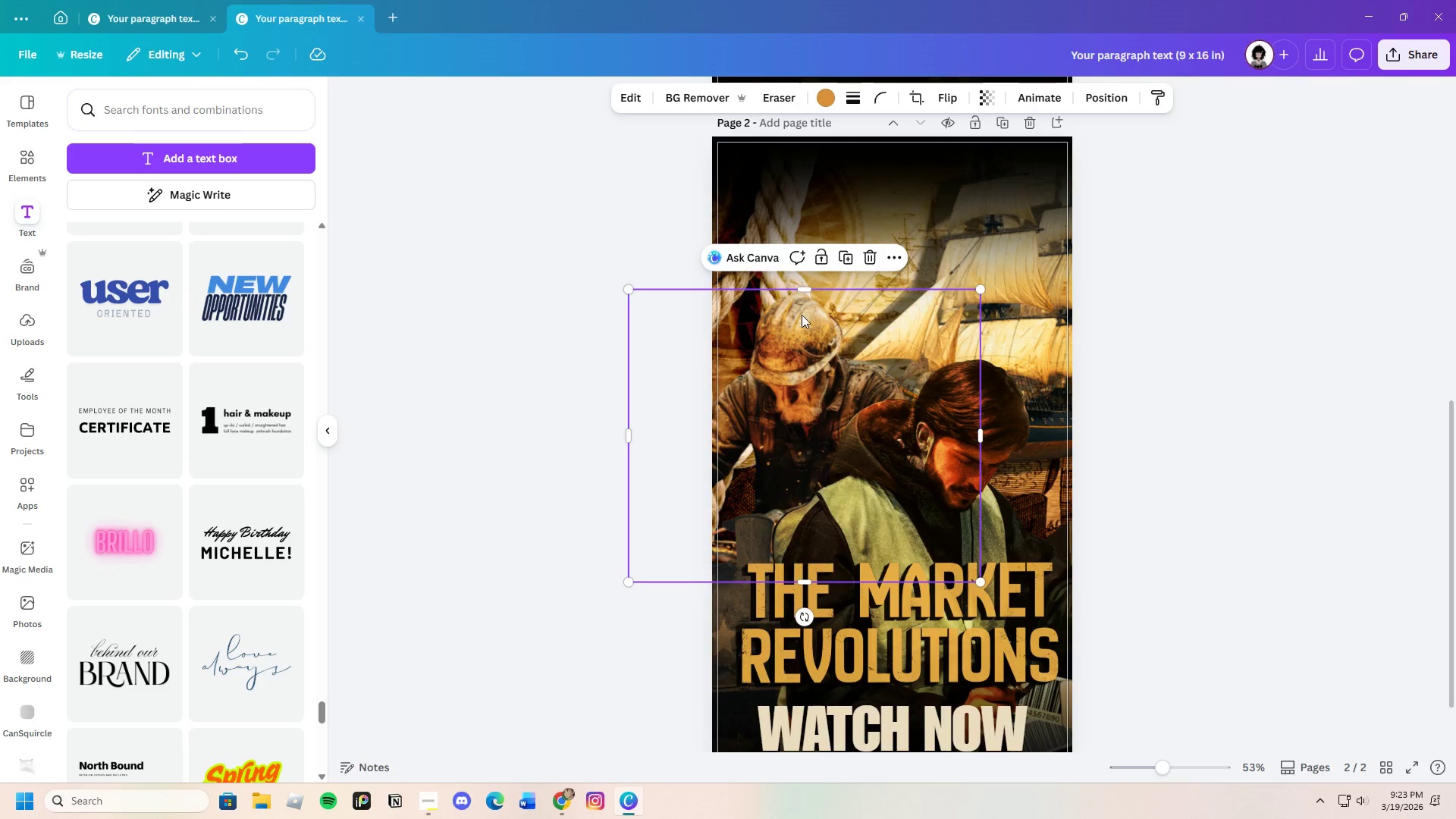 
left_click_drag(start_coordinate=[799, 328], to_coordinate=[810, 248])
 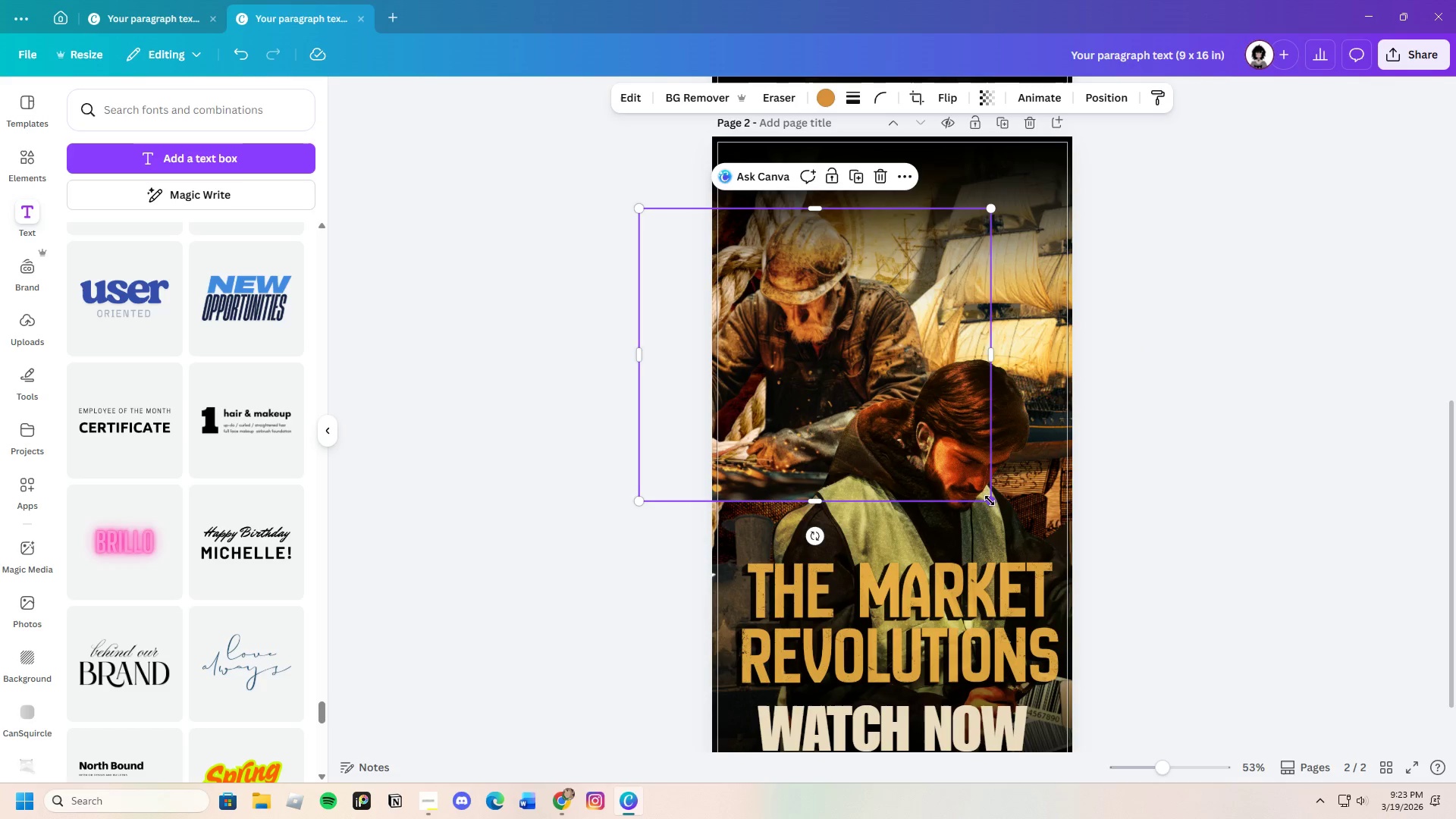 
left_click_drag(start_coordinate=[992, 506], to_coordinate=[1050, 592])
 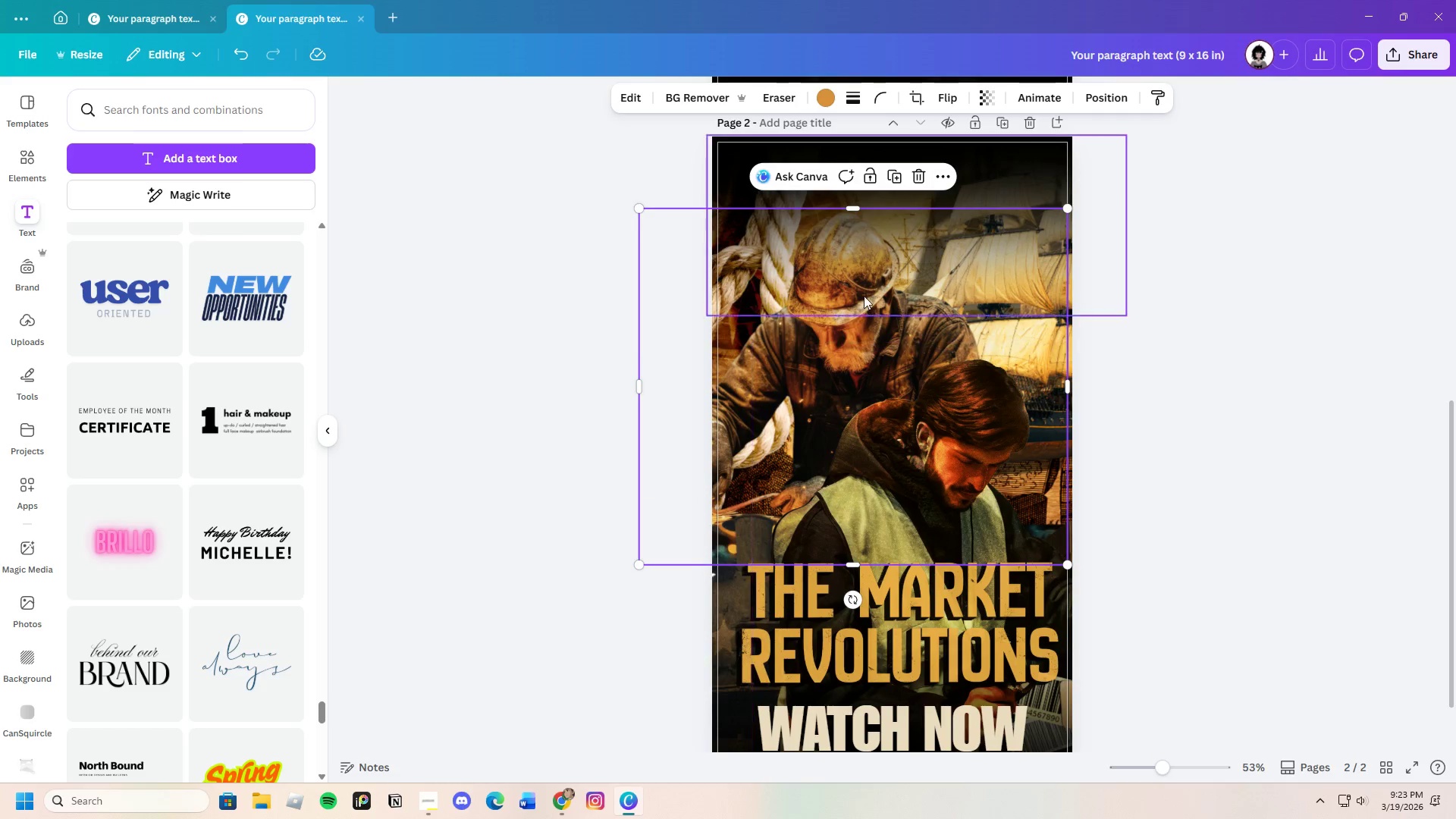 
left_click_drag(start_coordinate=[863, 296], to_coordinate=[864, 306])
 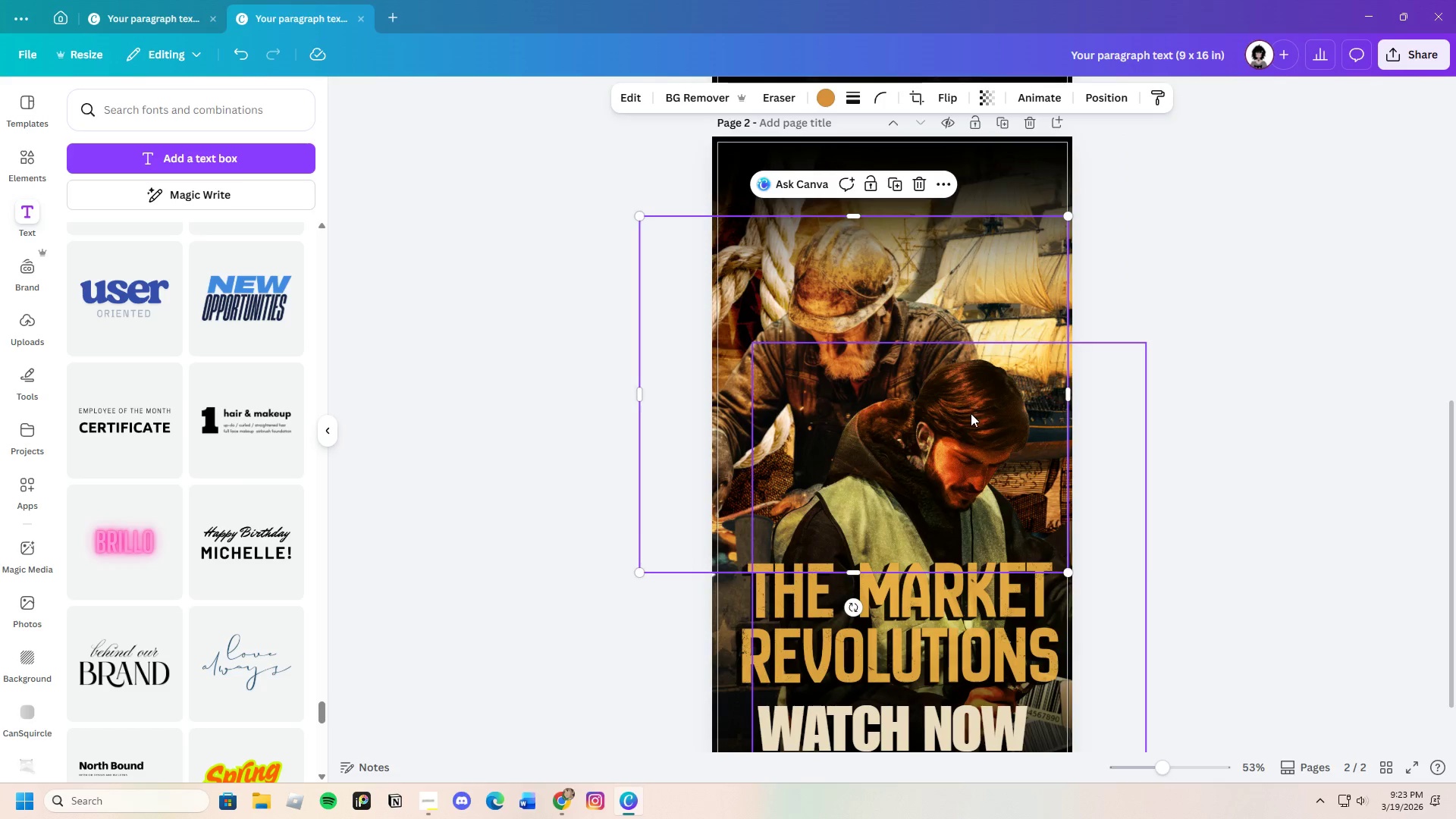 
left_click([971, 414])
 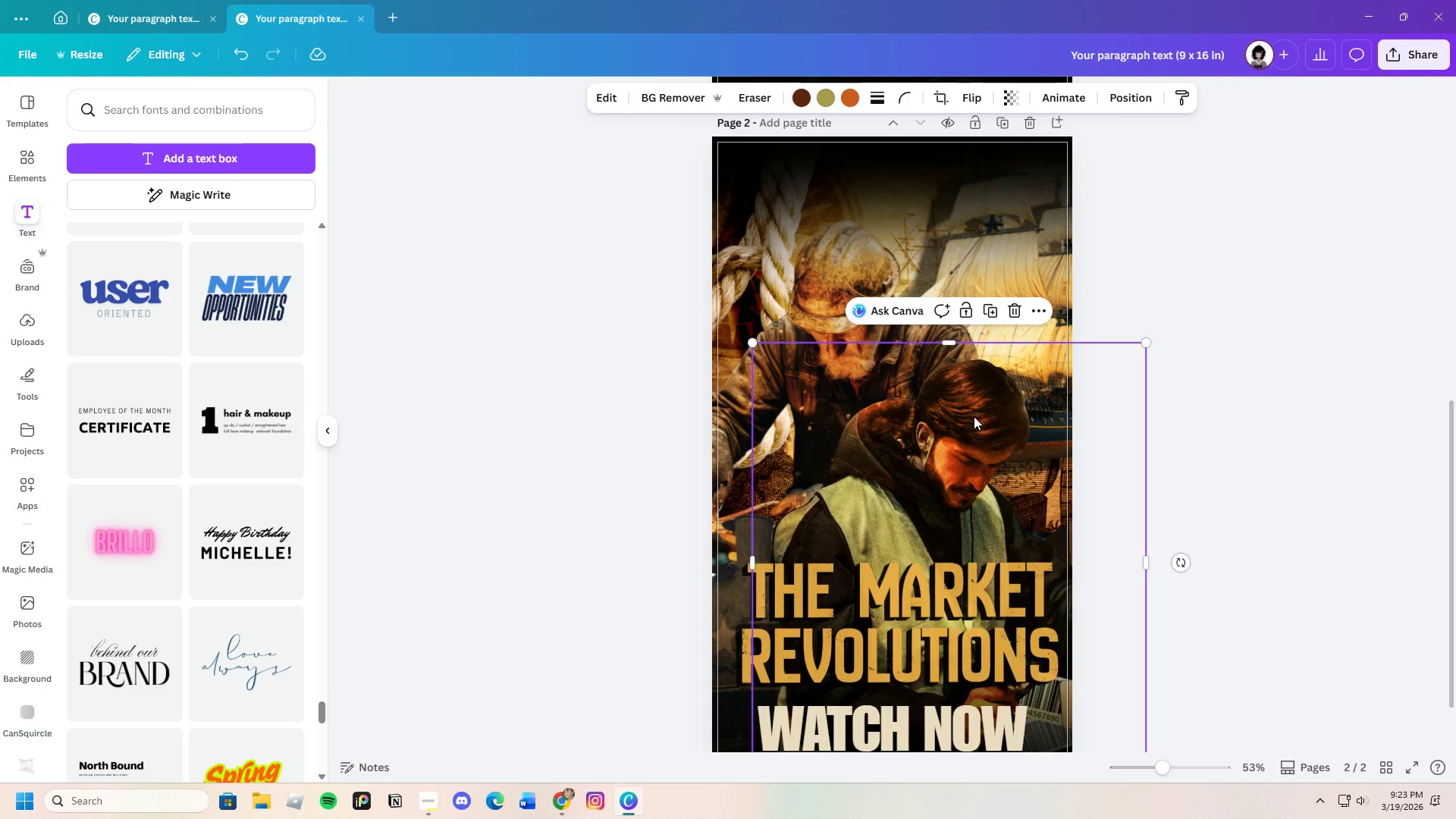 
left_click_drag(start_coordinate=[971, 416], to_coordinate=[982, 417])
 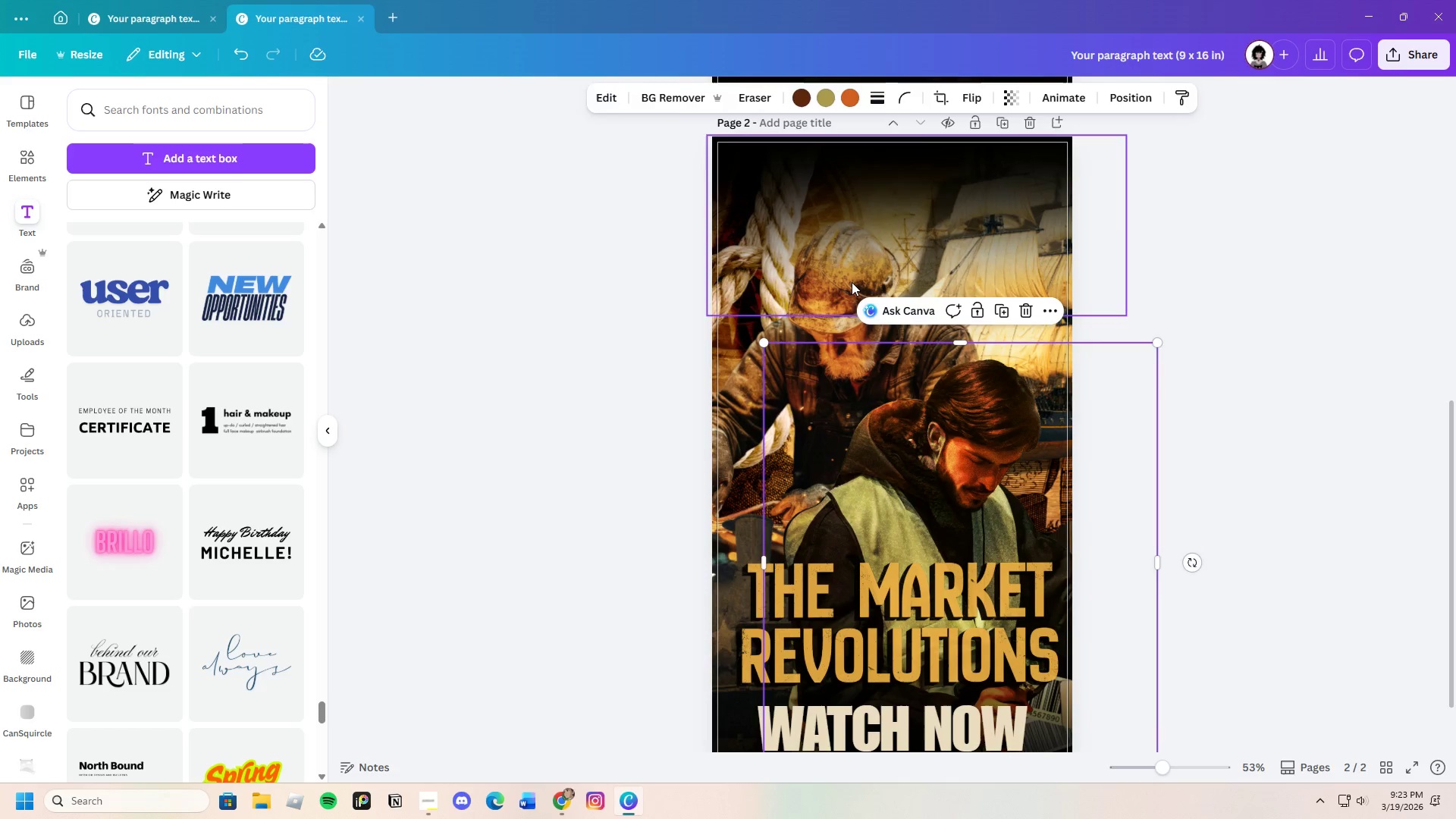 
left_click([852, 282])
 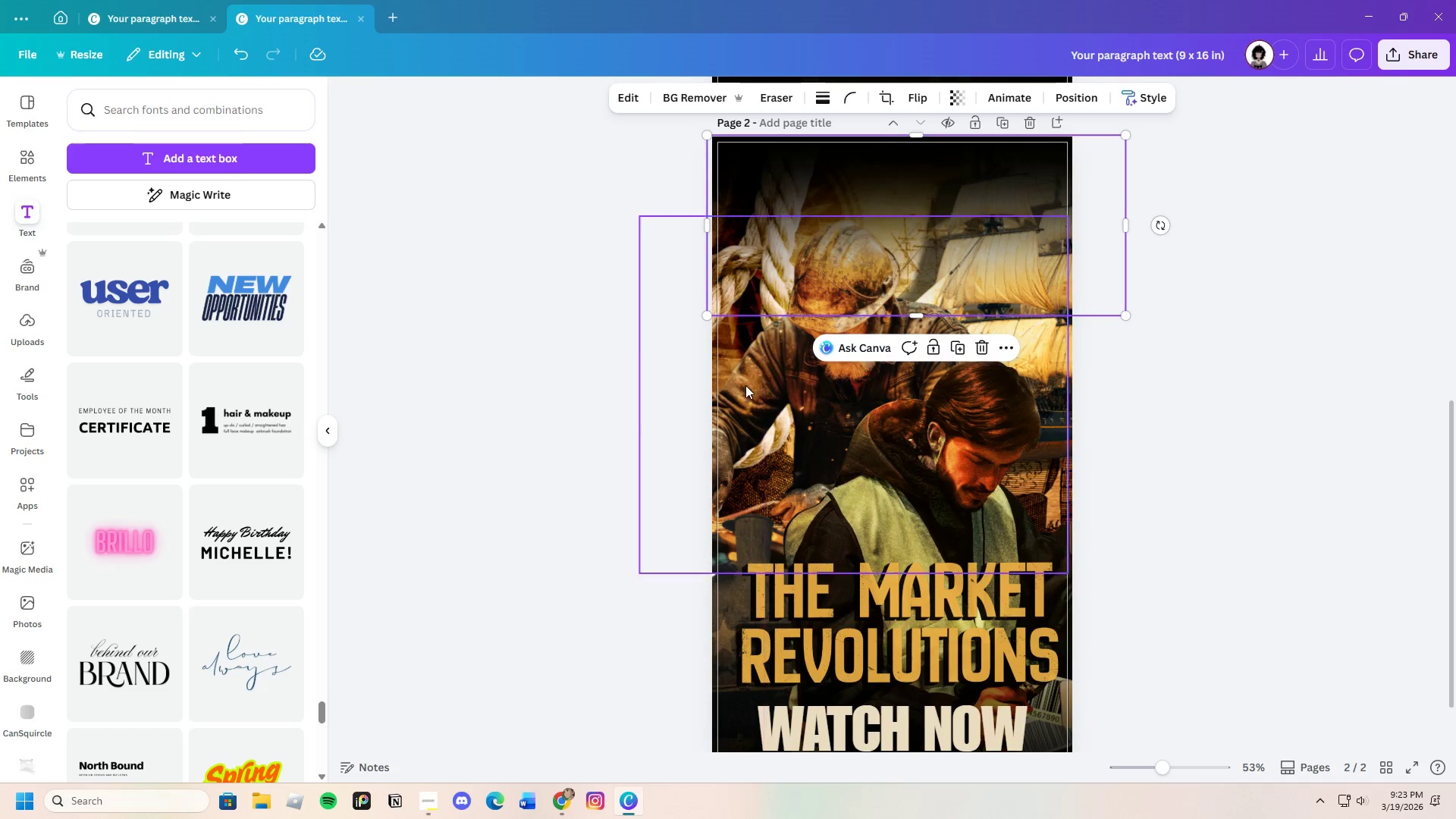 
left_click([745, 385])
 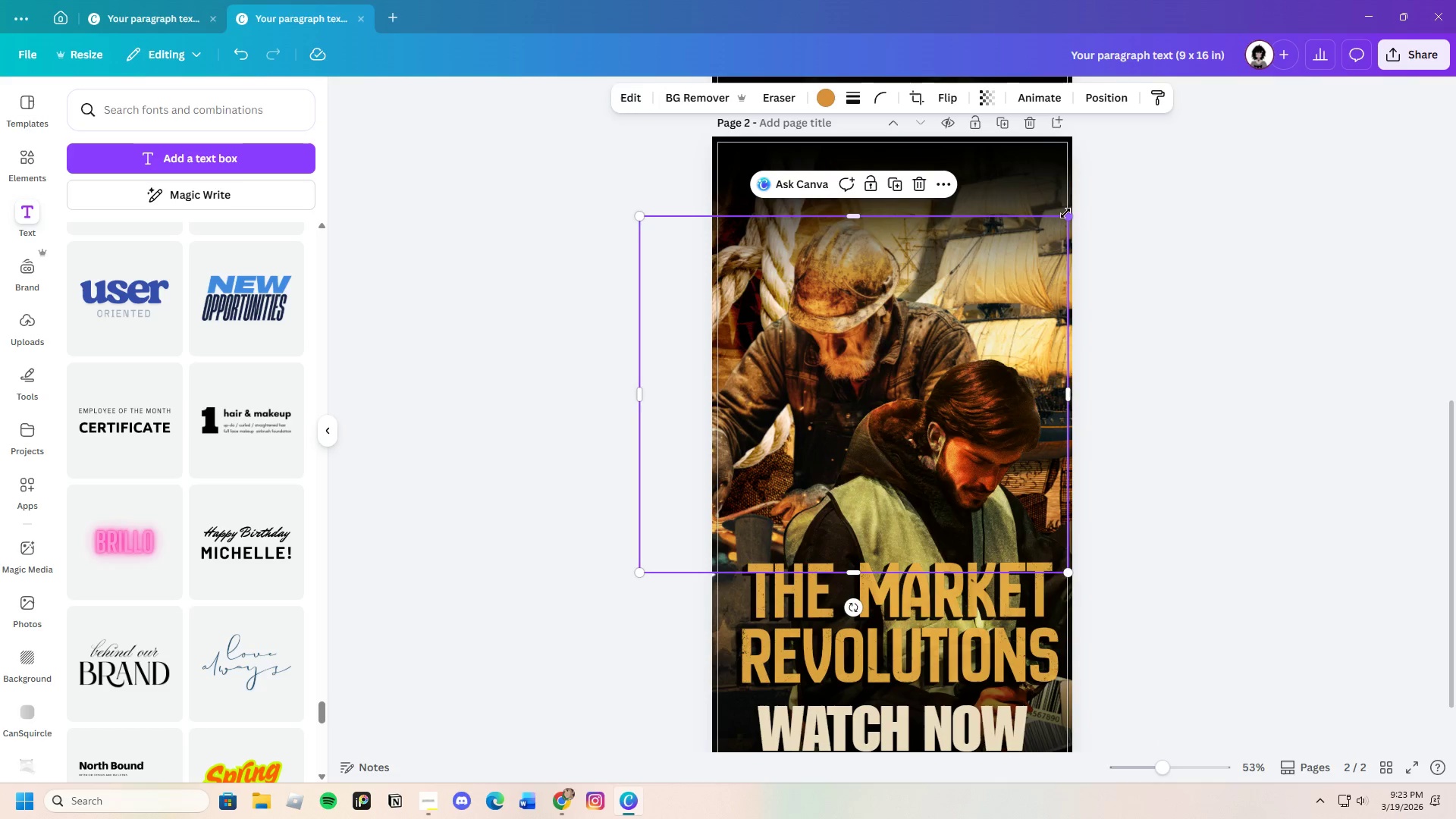 
left_click_drag(start_coordinate=[1073, 214], to_coordinate=[1012, 231])
 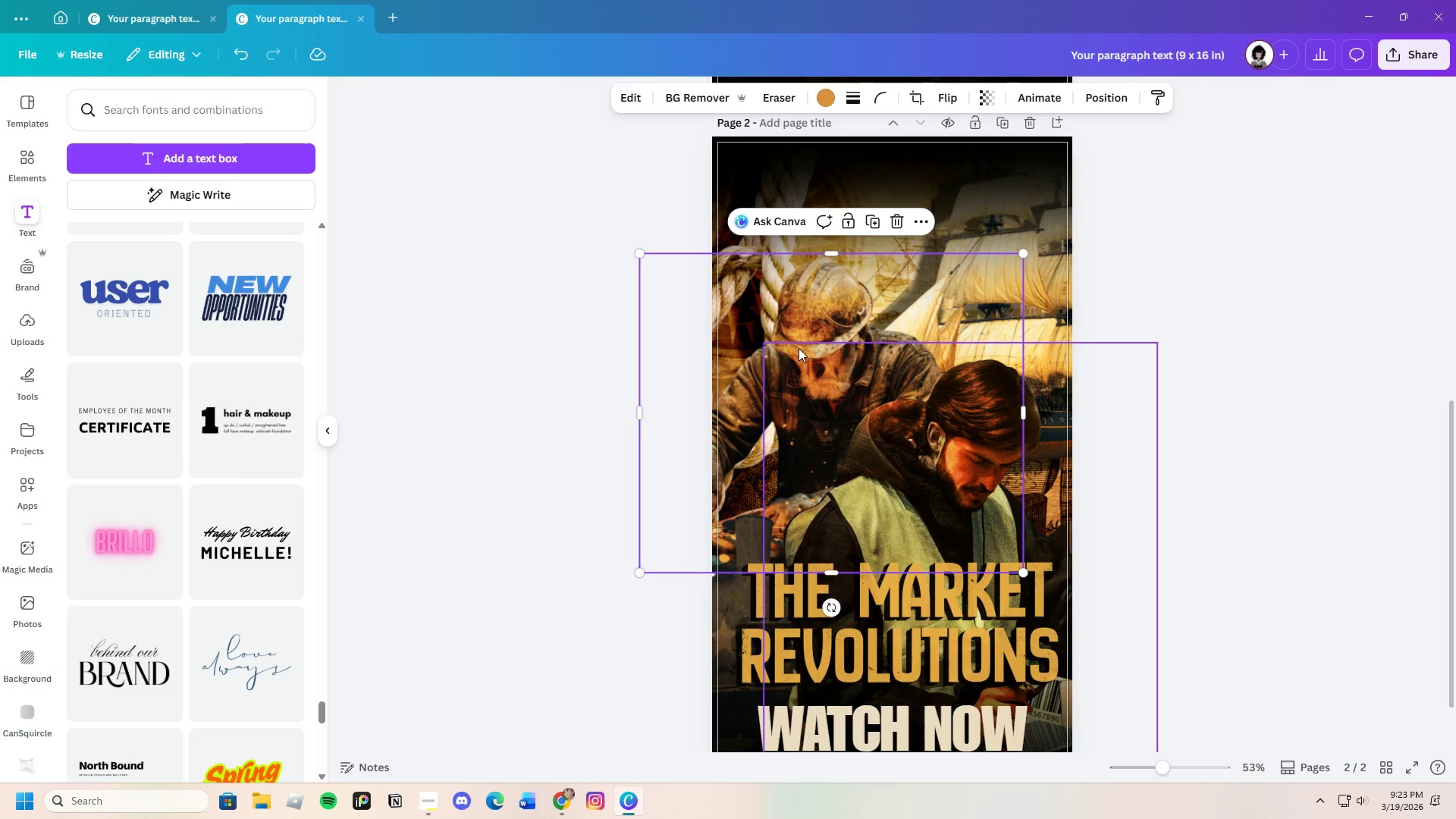 
left_click_drag(start_coordinate=[799, 350], to_coordinate=[783, 340])
 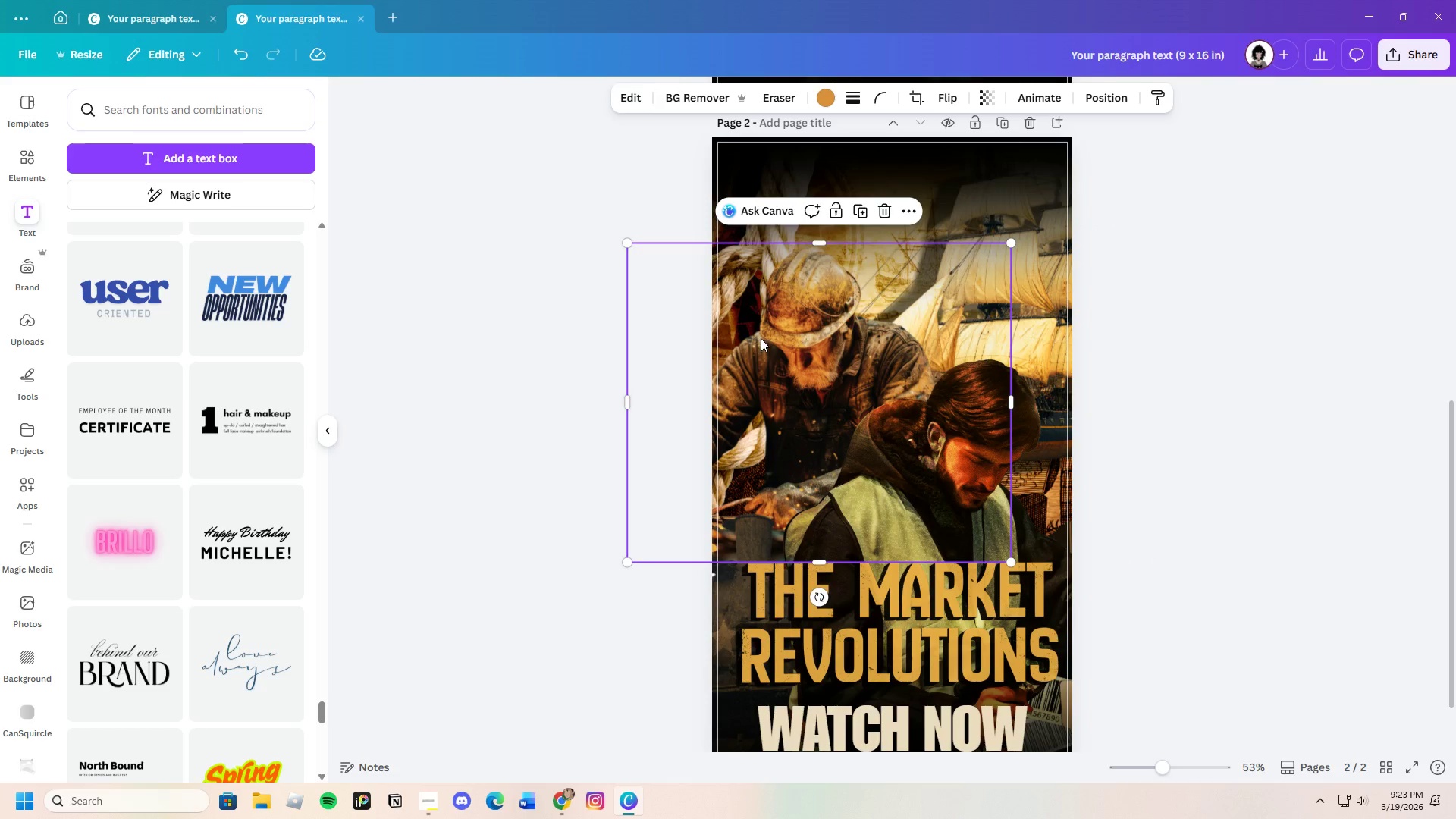 
left_click([547, 347])
 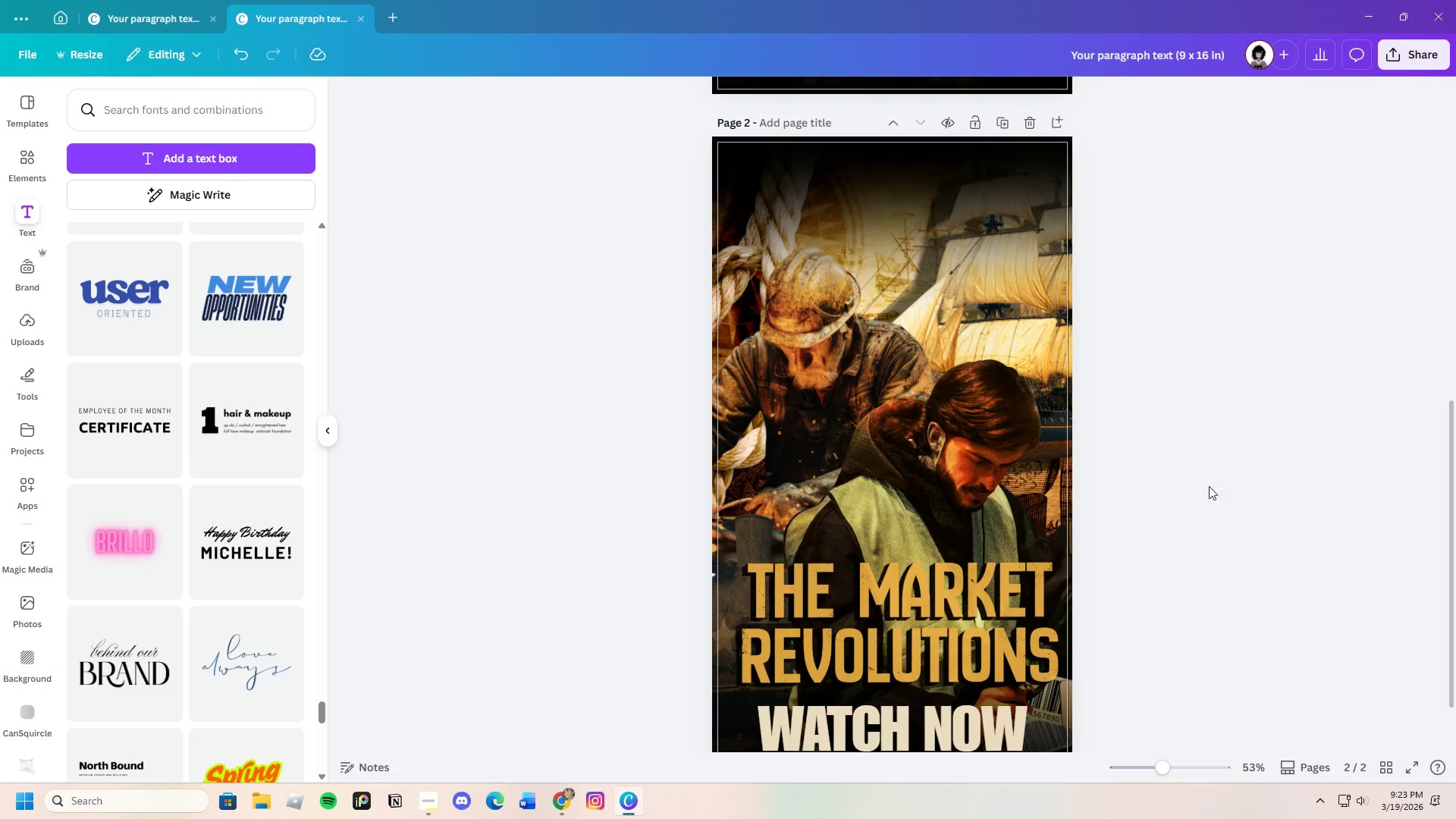 
scroll: coordinate [1171, 500], scroll_direction: down, amount: 2.0
 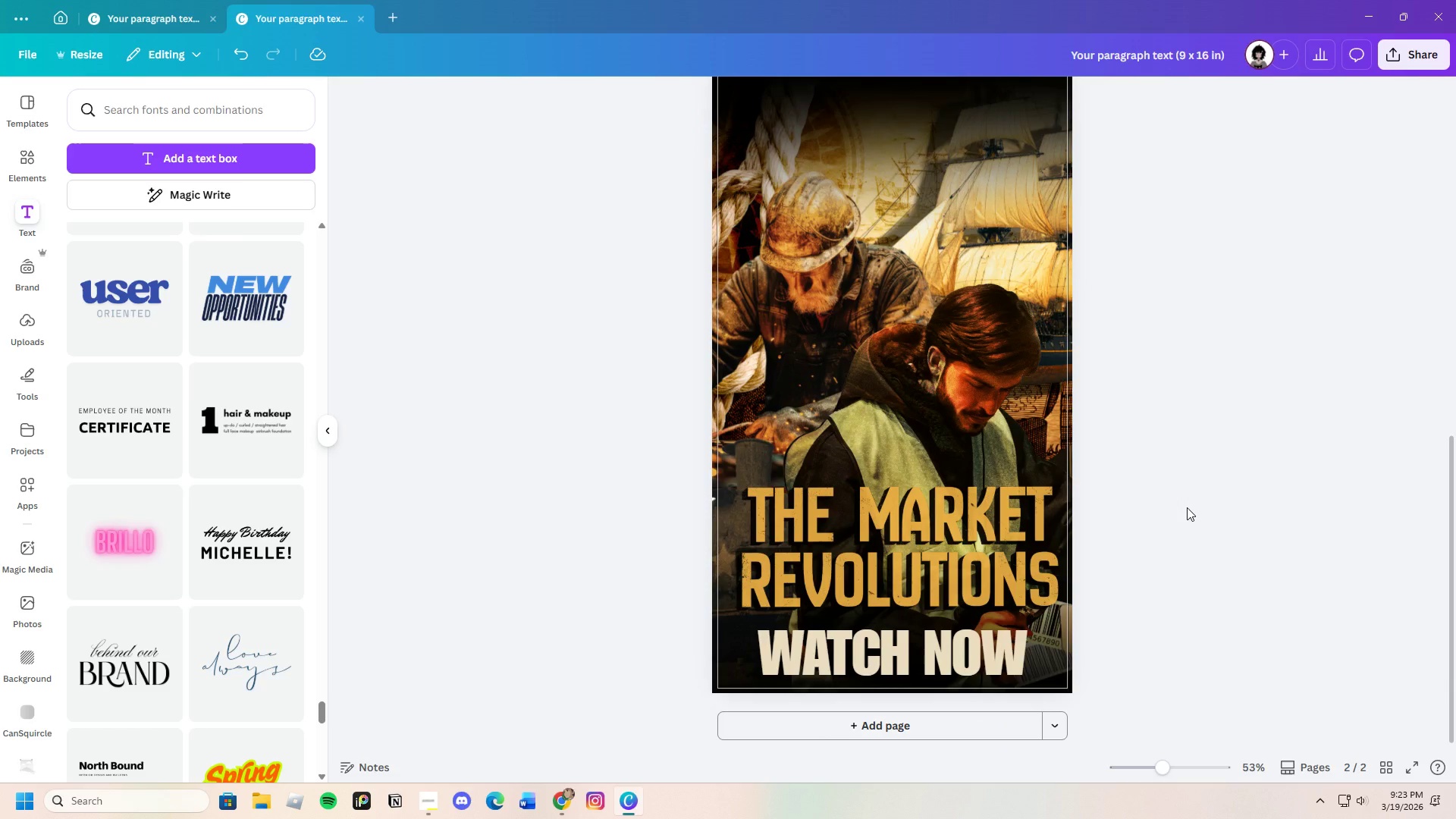 
left_click([1187, 507])
 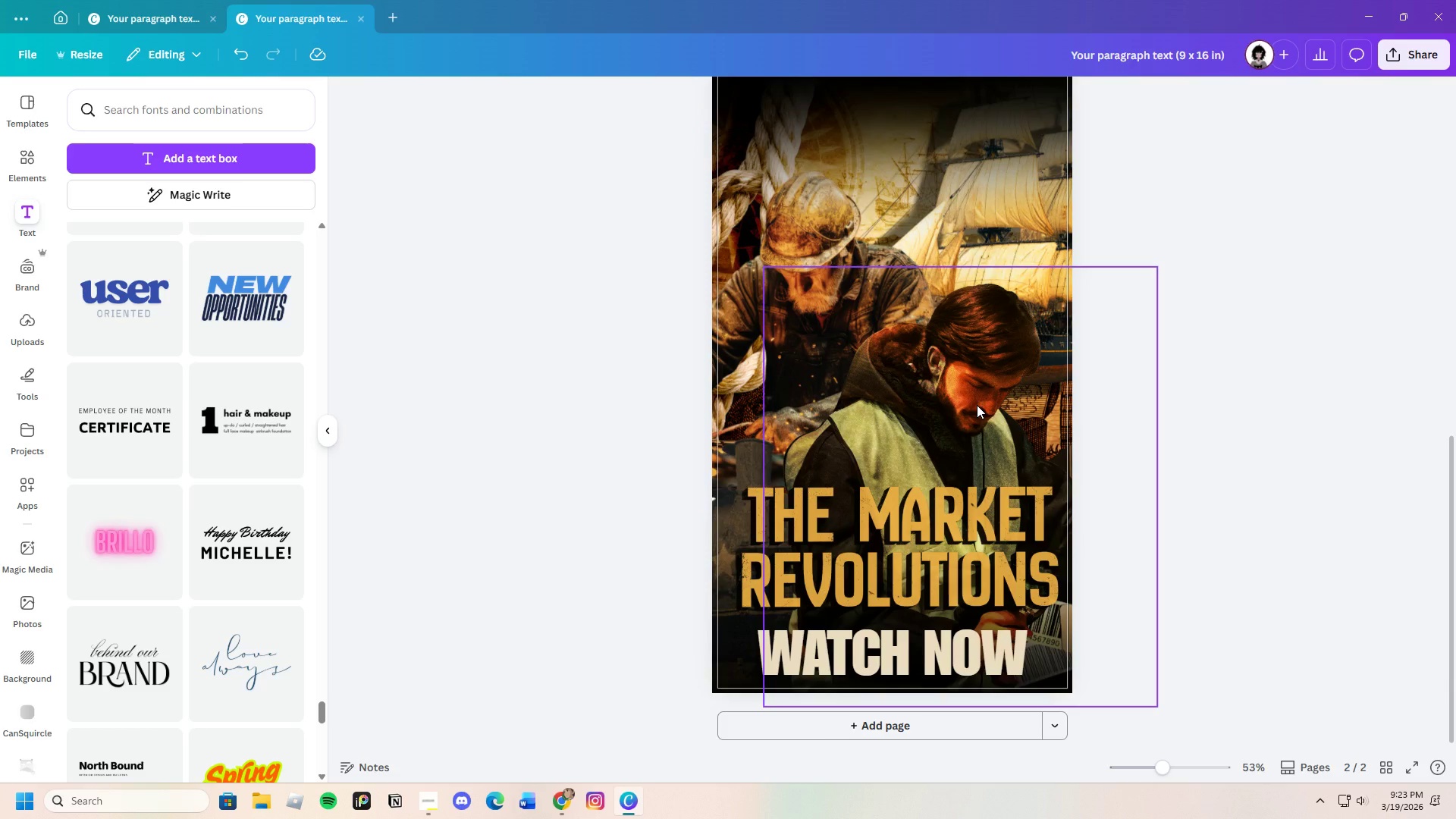 
wait(6.55)
 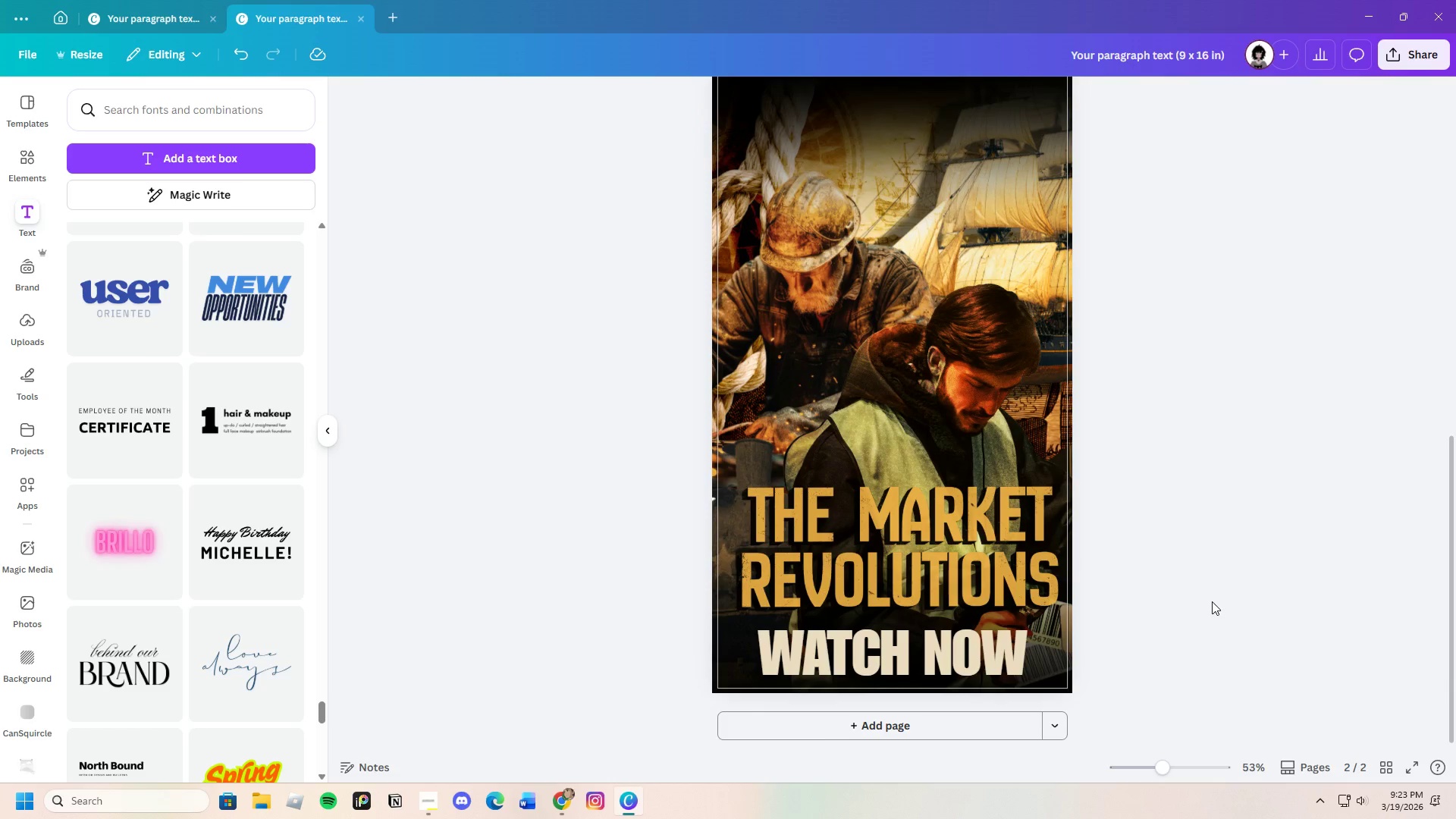 
left_click([967, 260])
 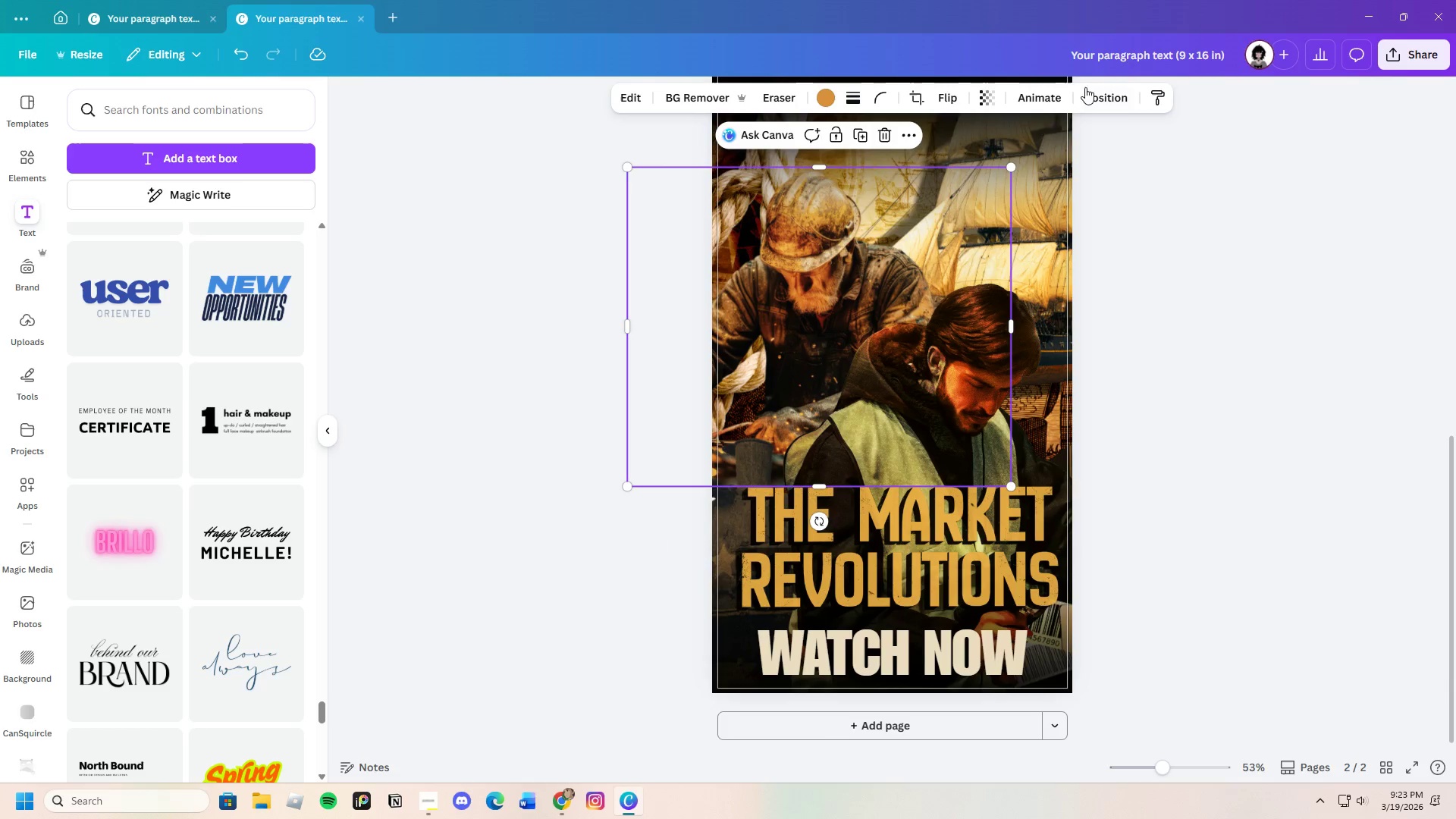 
left_click([1107, 94])
 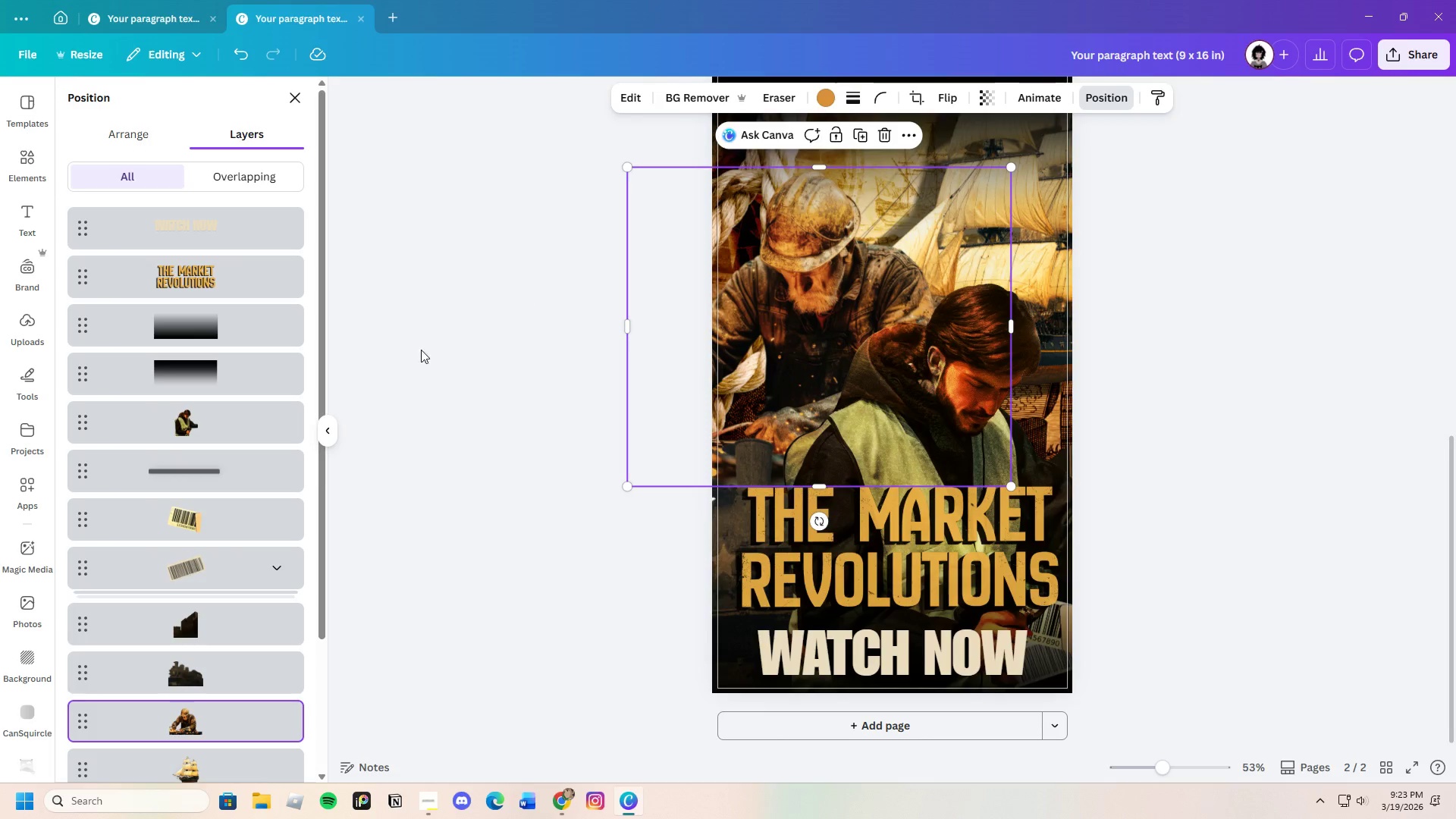 
left_click([219, 519])
 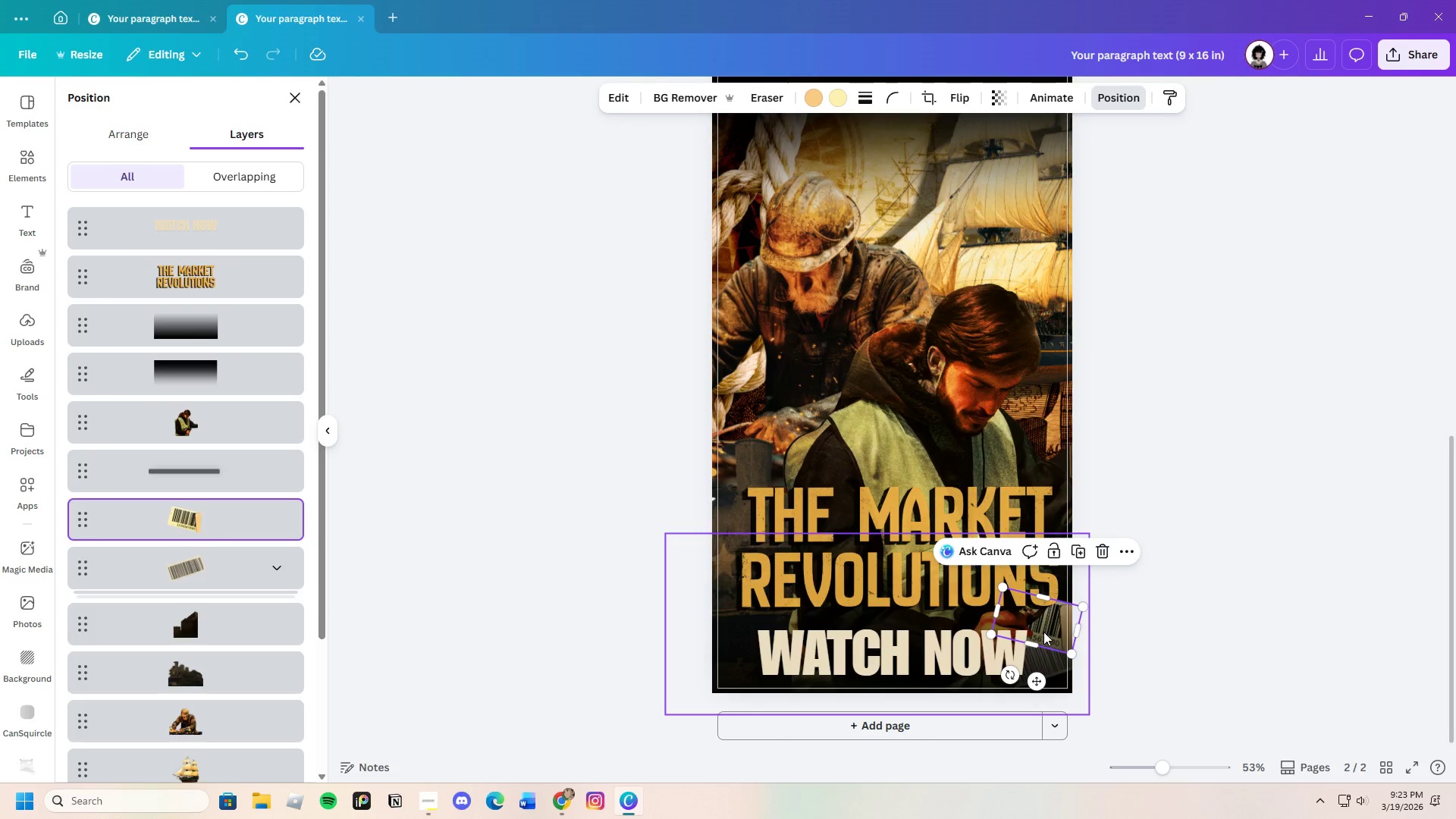 
left_click_drag(start_coordinate=[1047, 629], to_coordinate=[1037, 426])
 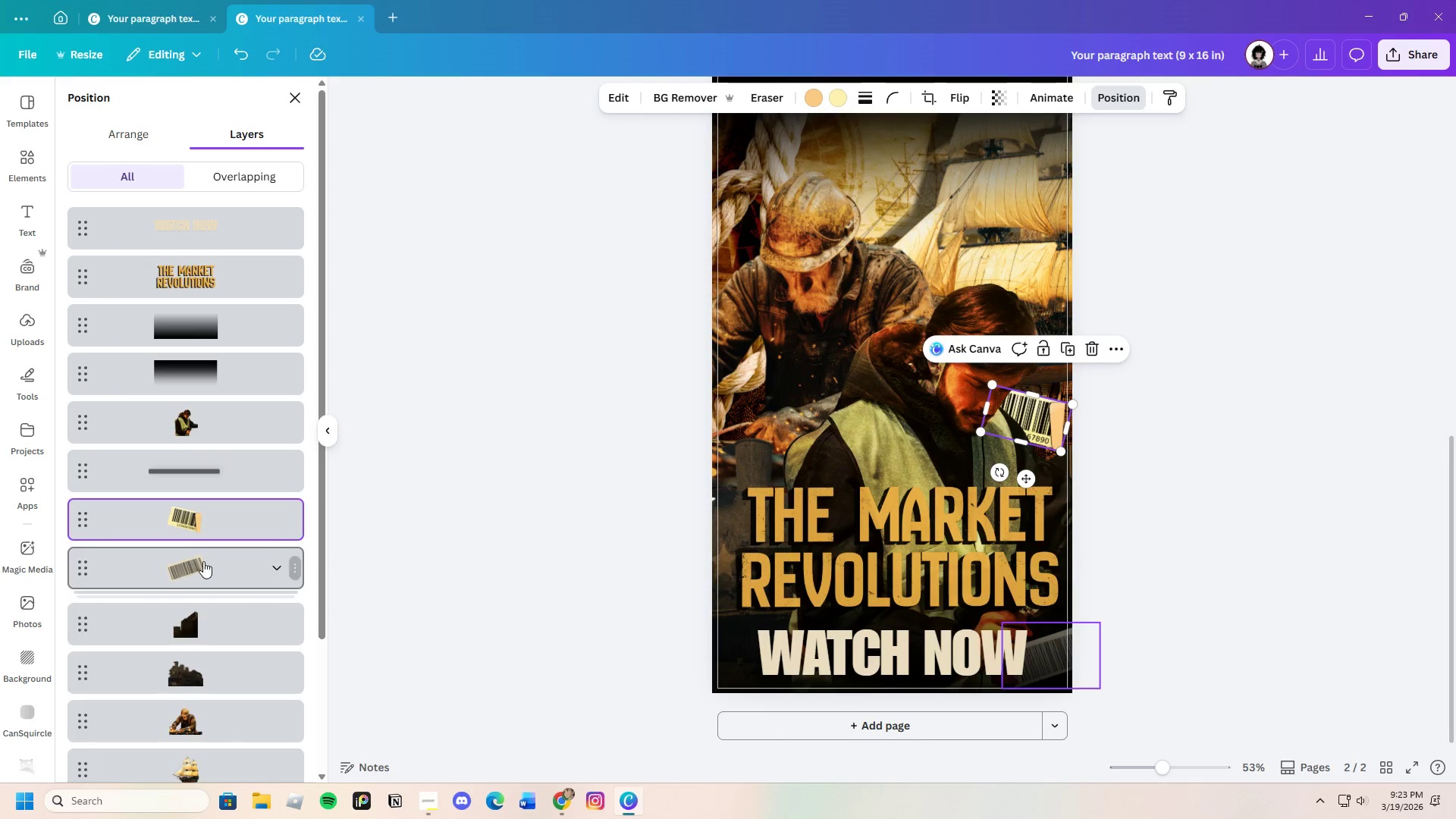 
left_click([202, 564])
 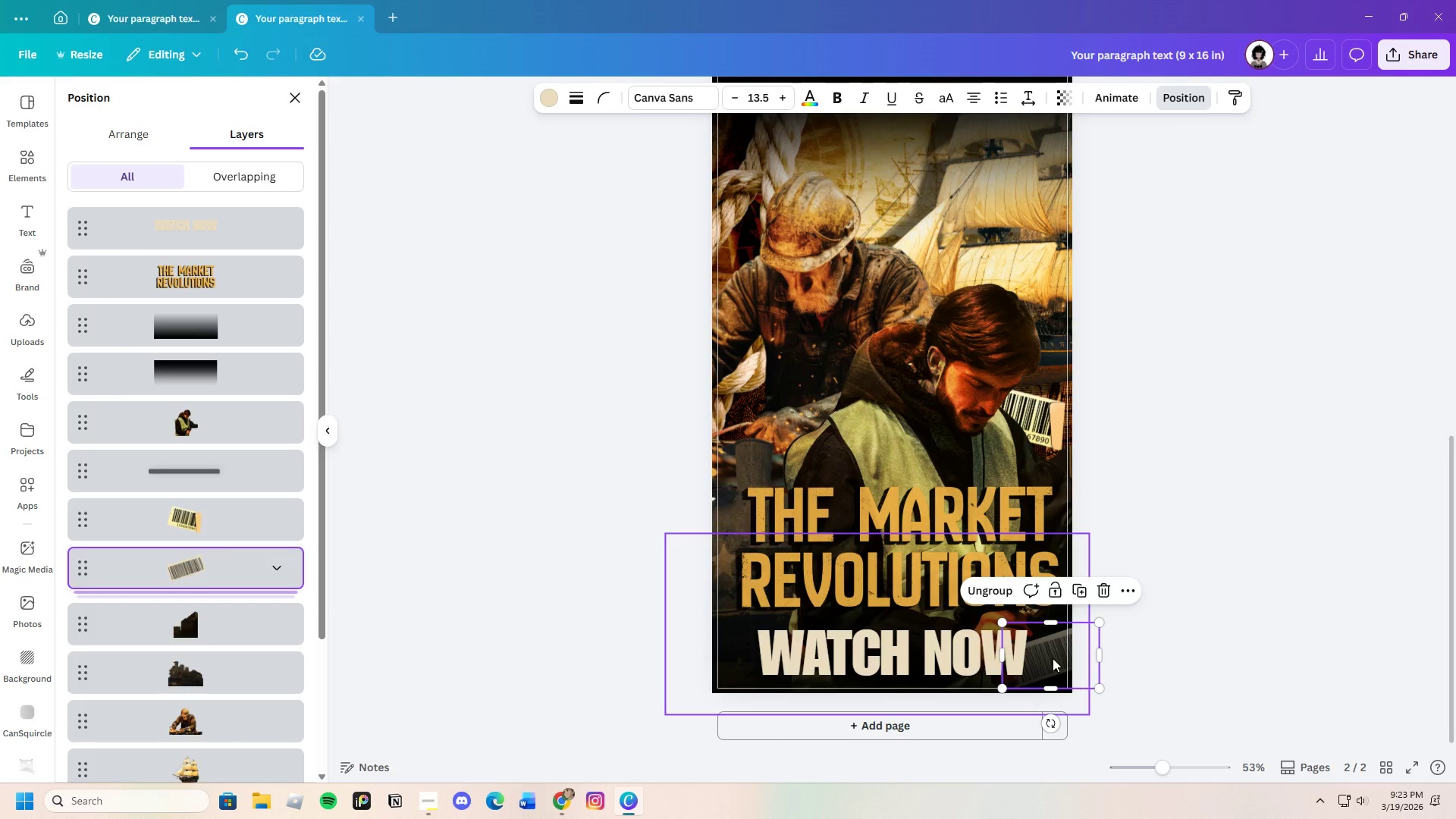 
left_click_drag(start_coordinate=[1053, 658], to_coordinate=[1068, 444])
 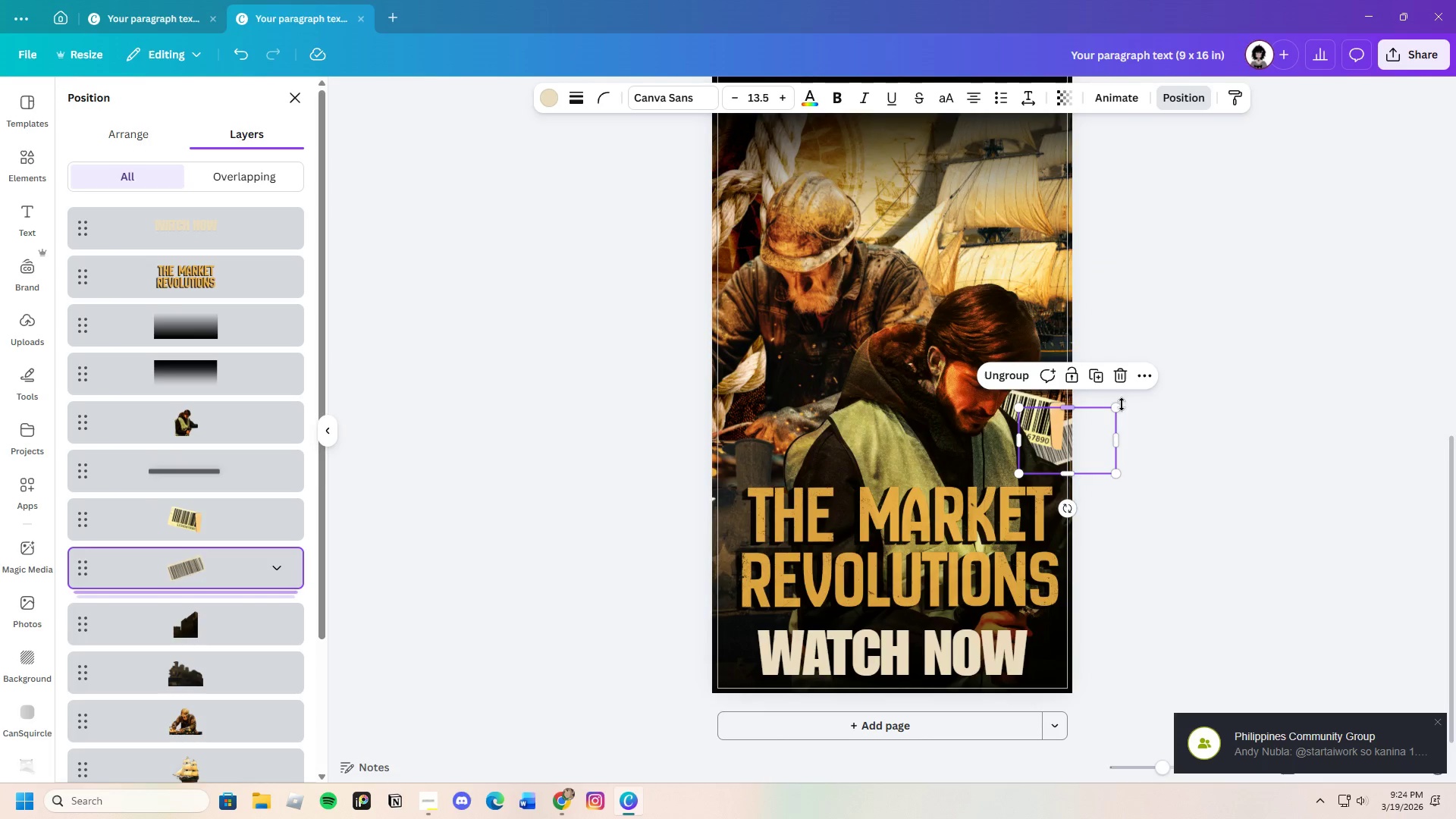 
left_click([1226, 406])
 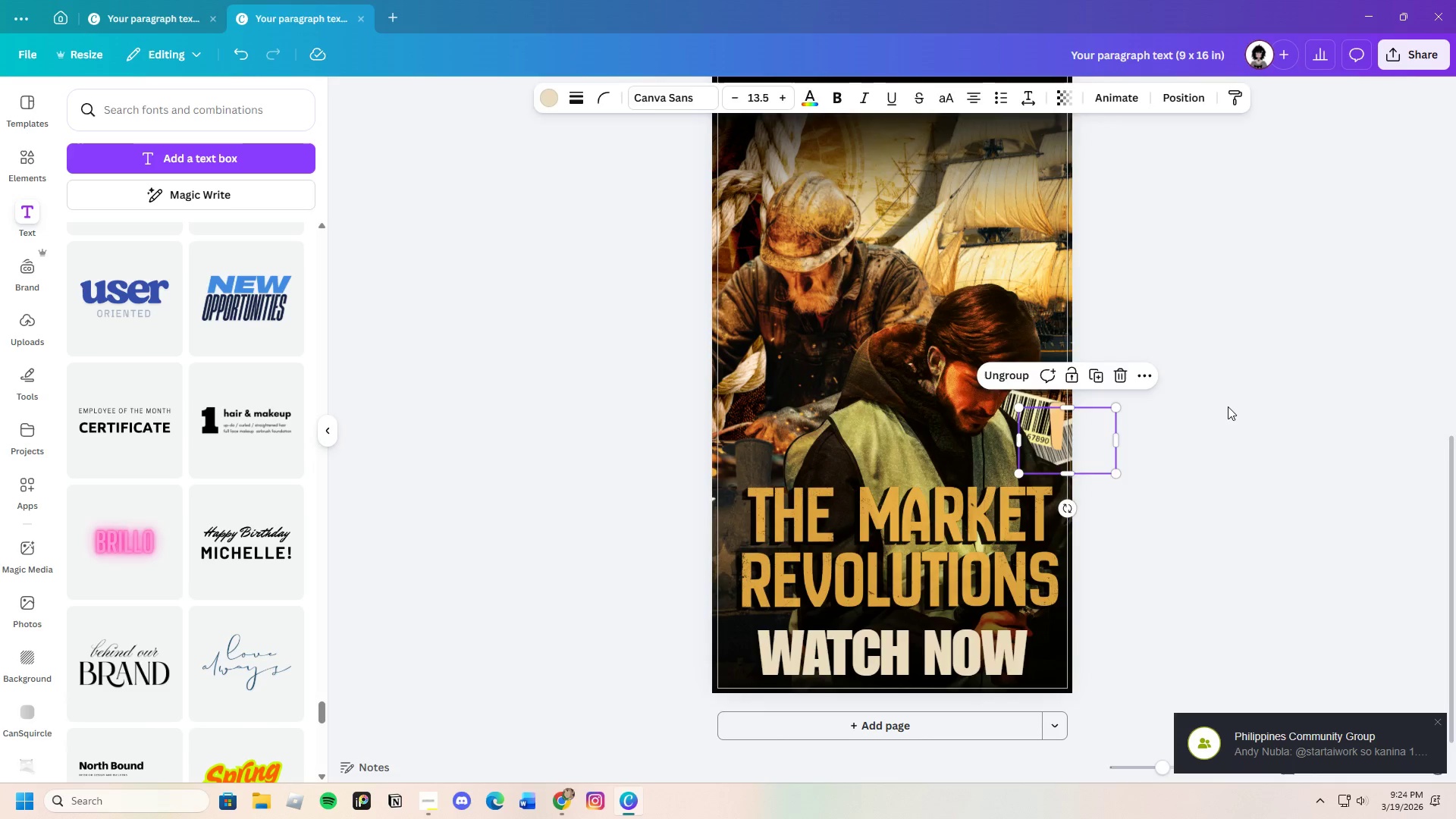 
left_click([1228, 406])
 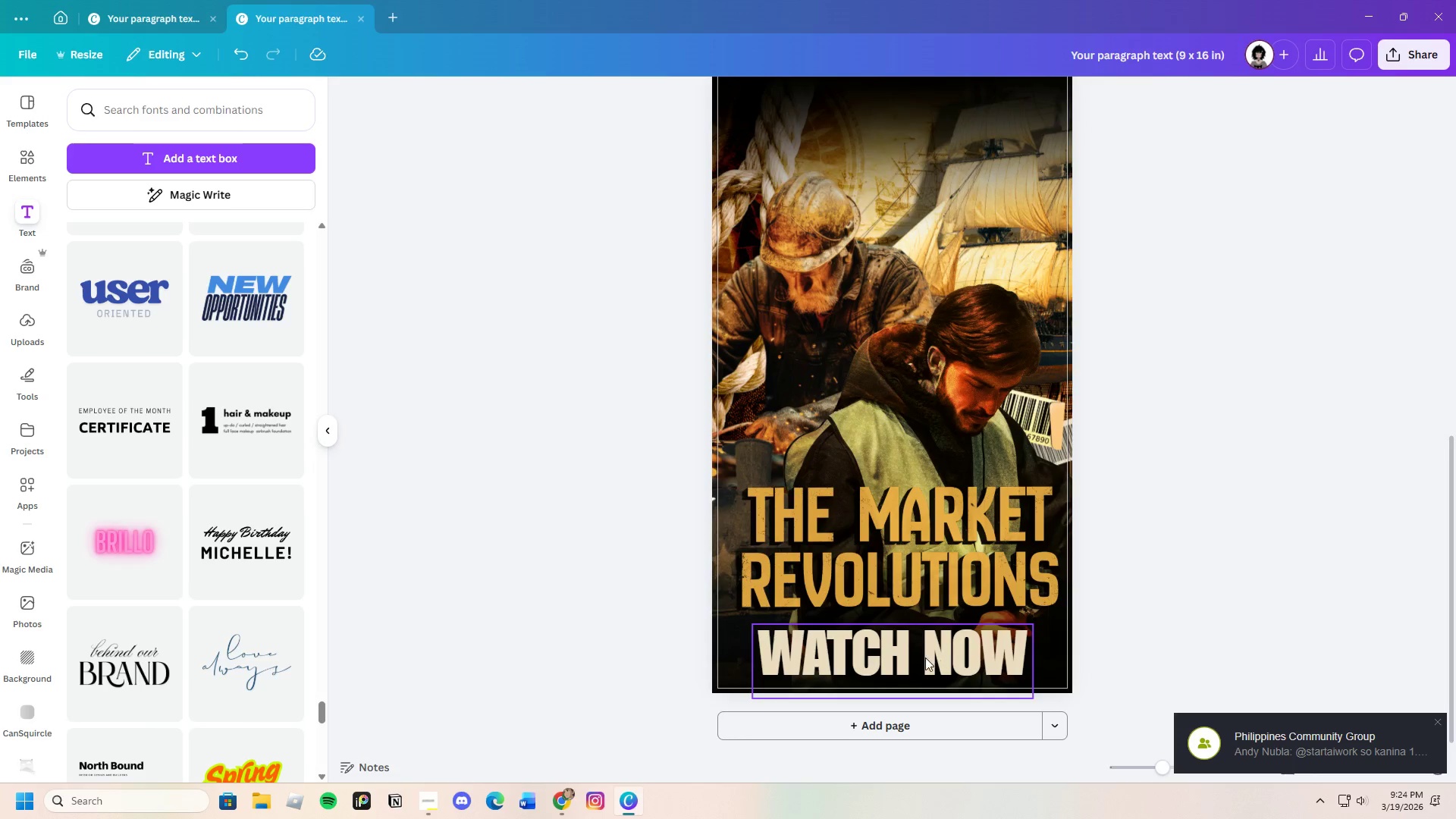 
left_click_drag(start_coordinate=[940, 522], to_coordinate=[941, 530])
 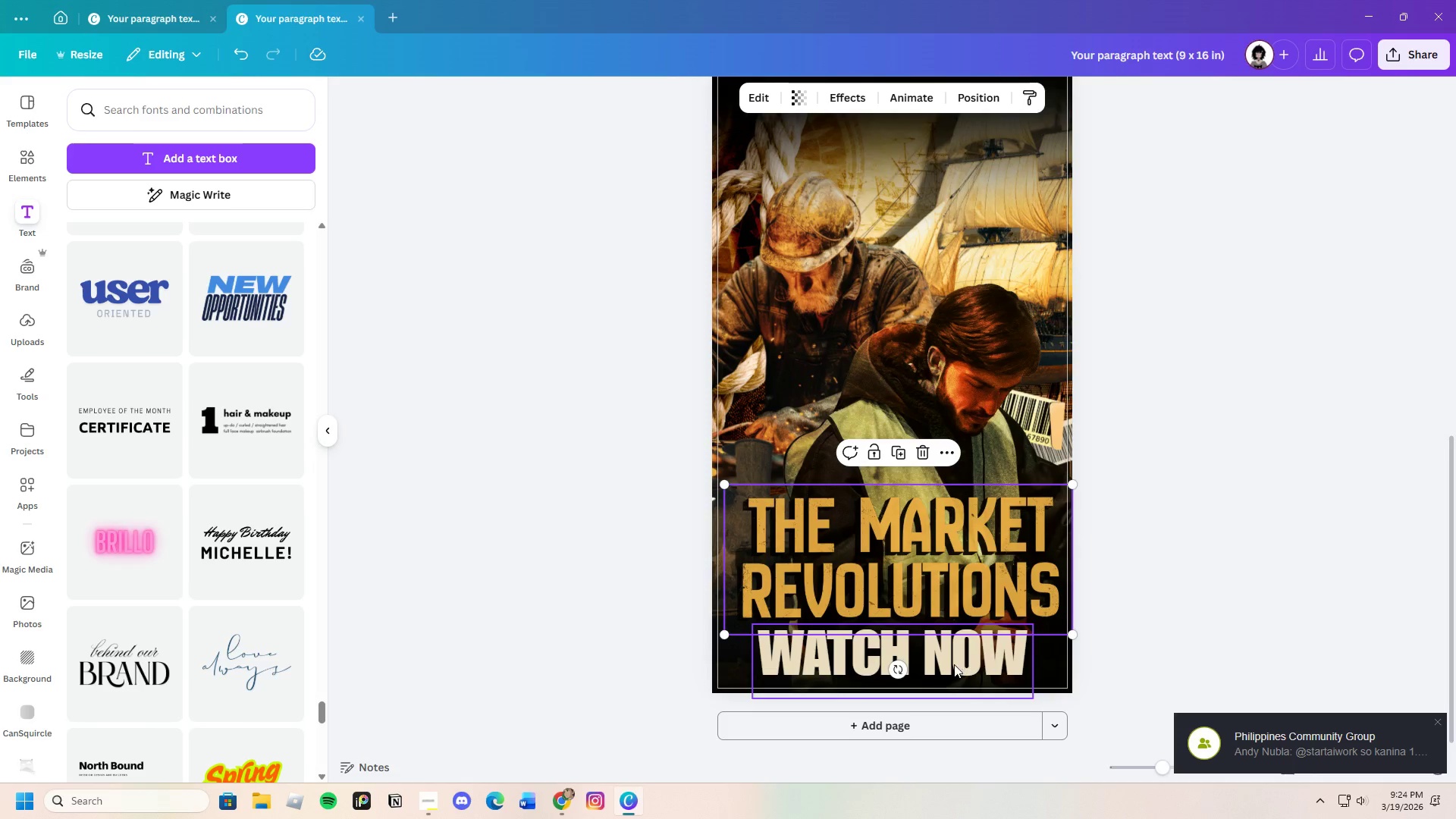 
left_click_drag(start_coordinate=[955, 664], to_coordinate=[967, 672])
 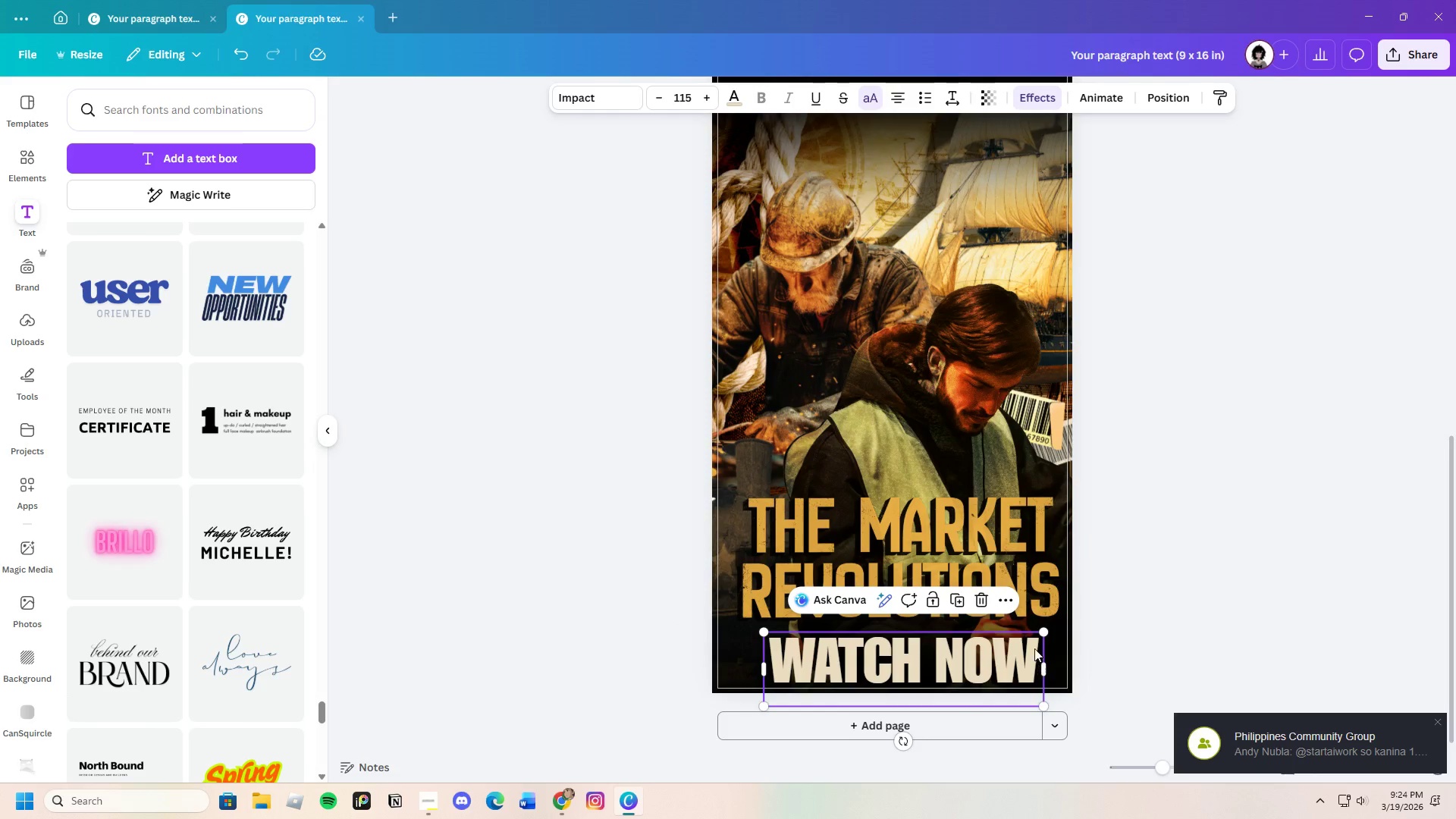 
scroll: coordinate [1028, 627], scroll_direction: down, amount: 1.0
 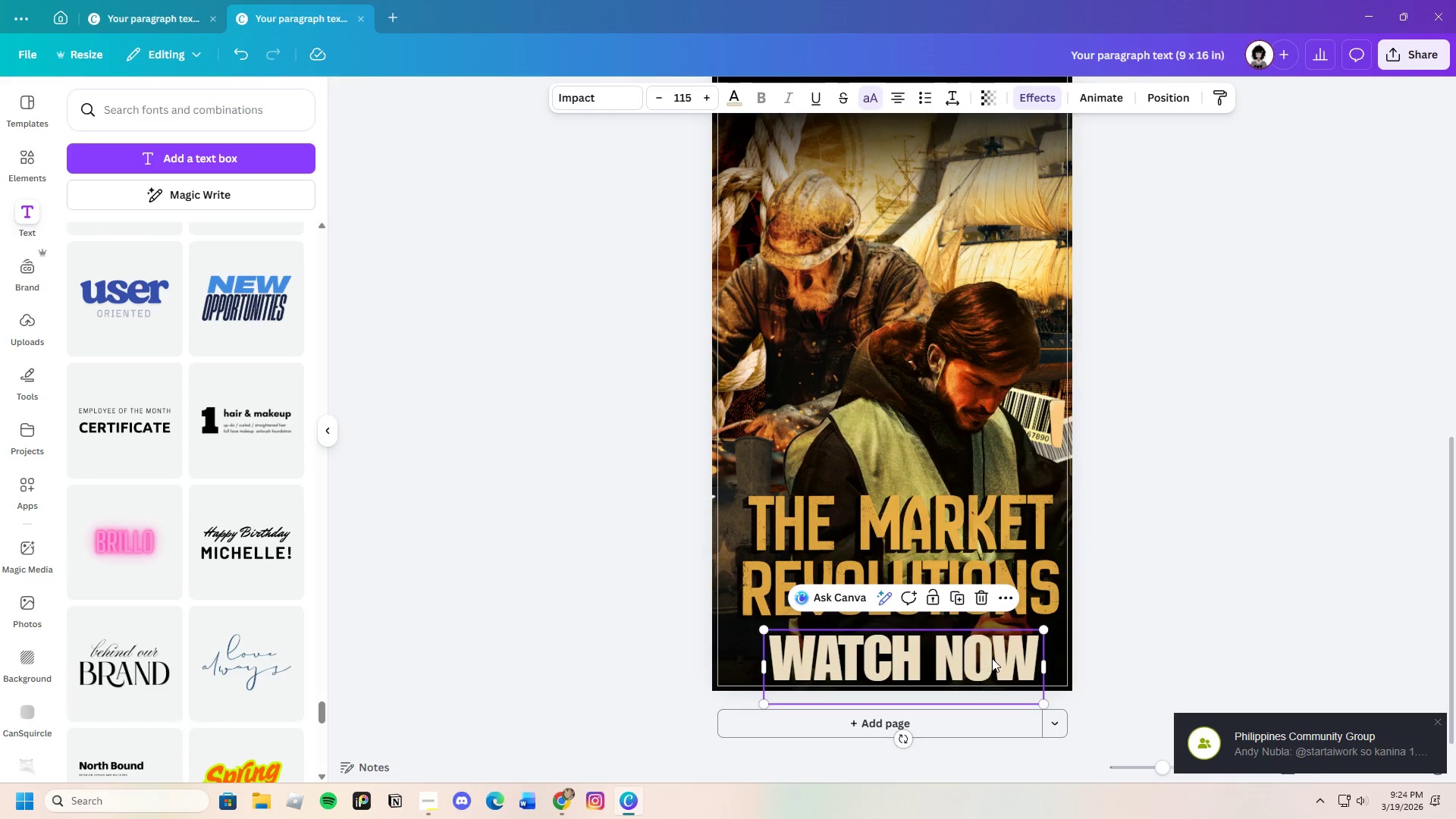 
double_click([993, 658])
 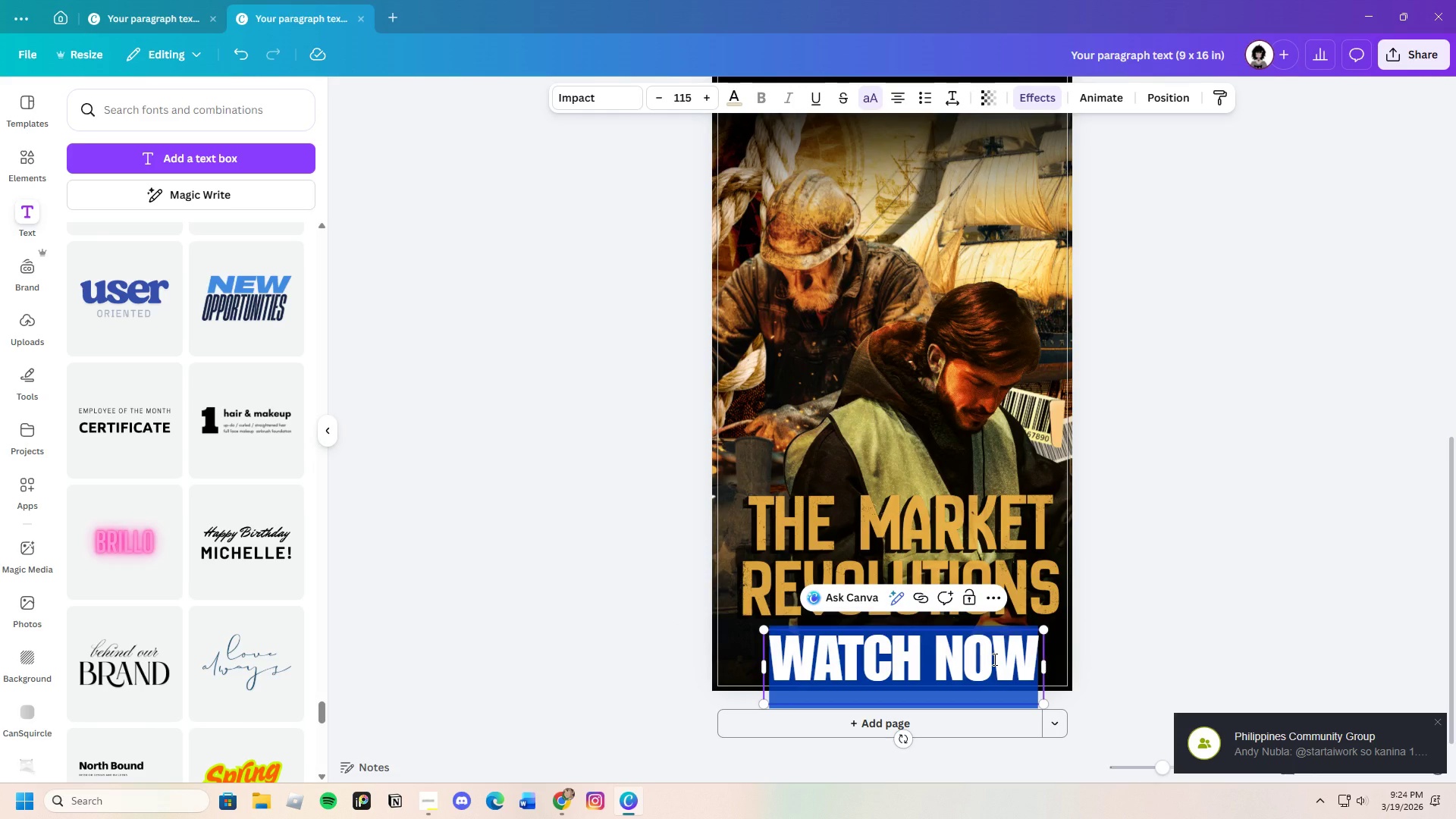 
type([F12])
key(Backspace)
type(coming soon)
 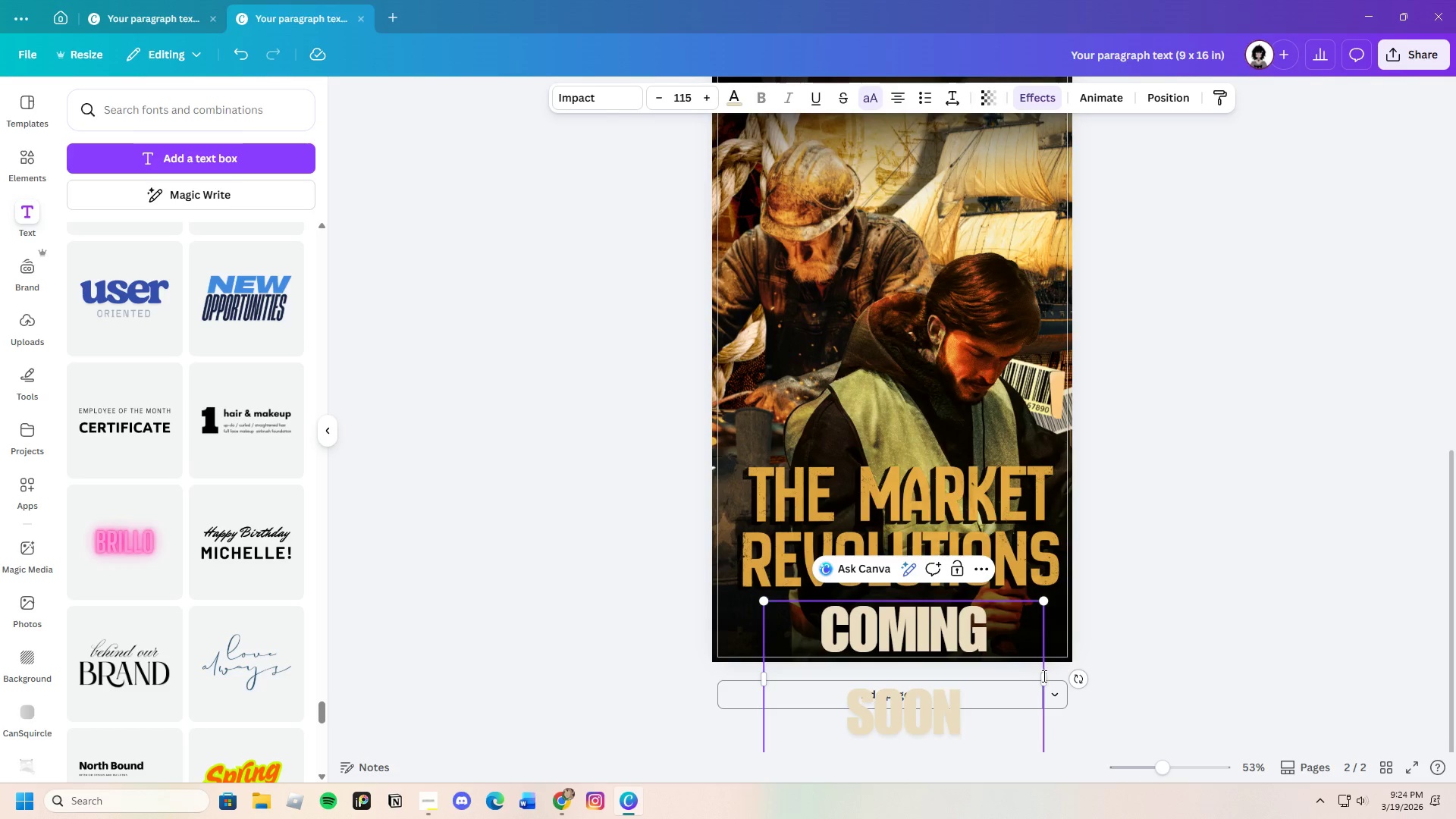 
left_click_drag(start_coordinate=[1046, 676], to_coordinate=[1114, 654])
 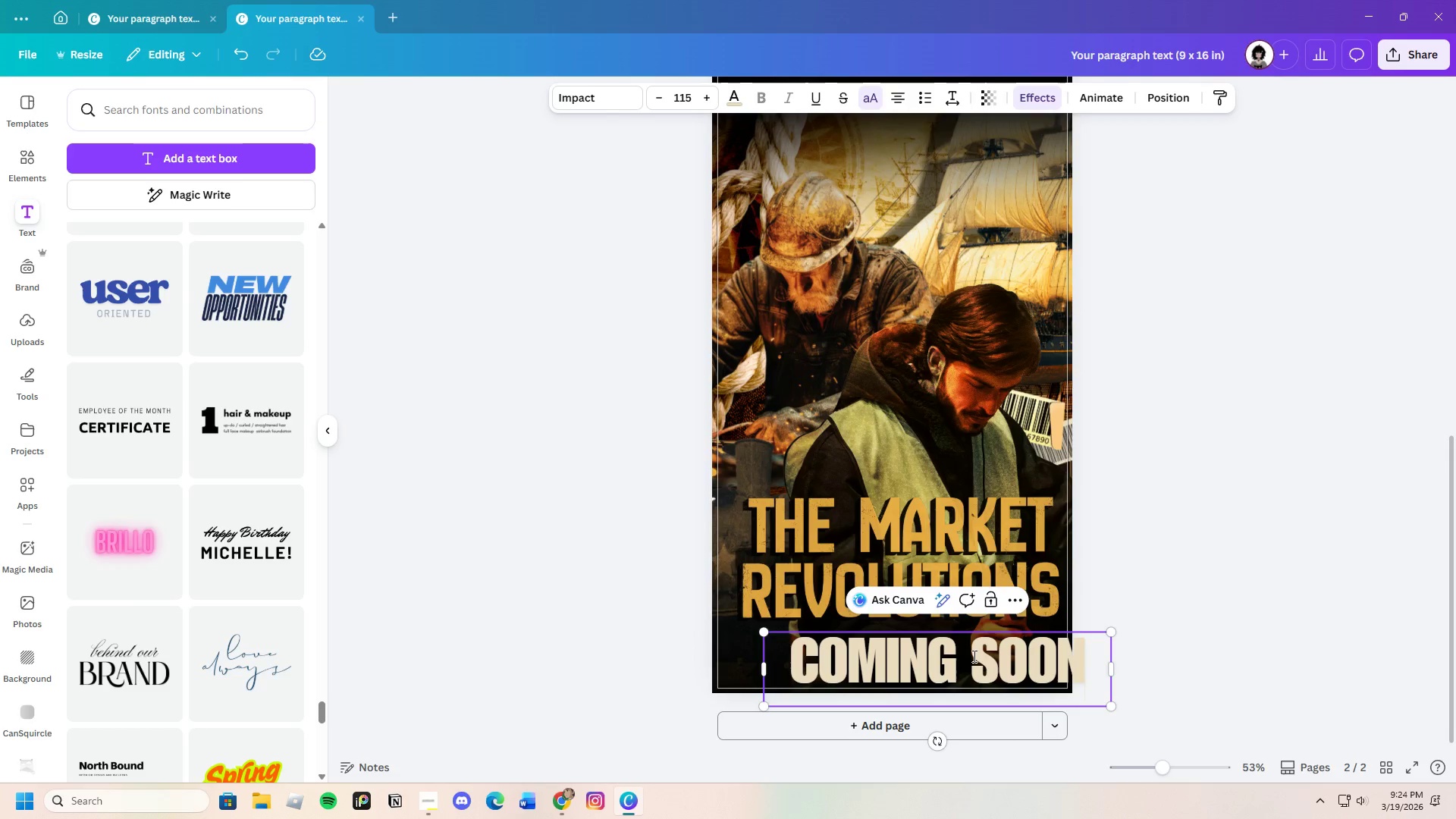 
left_click([1190, 648])
 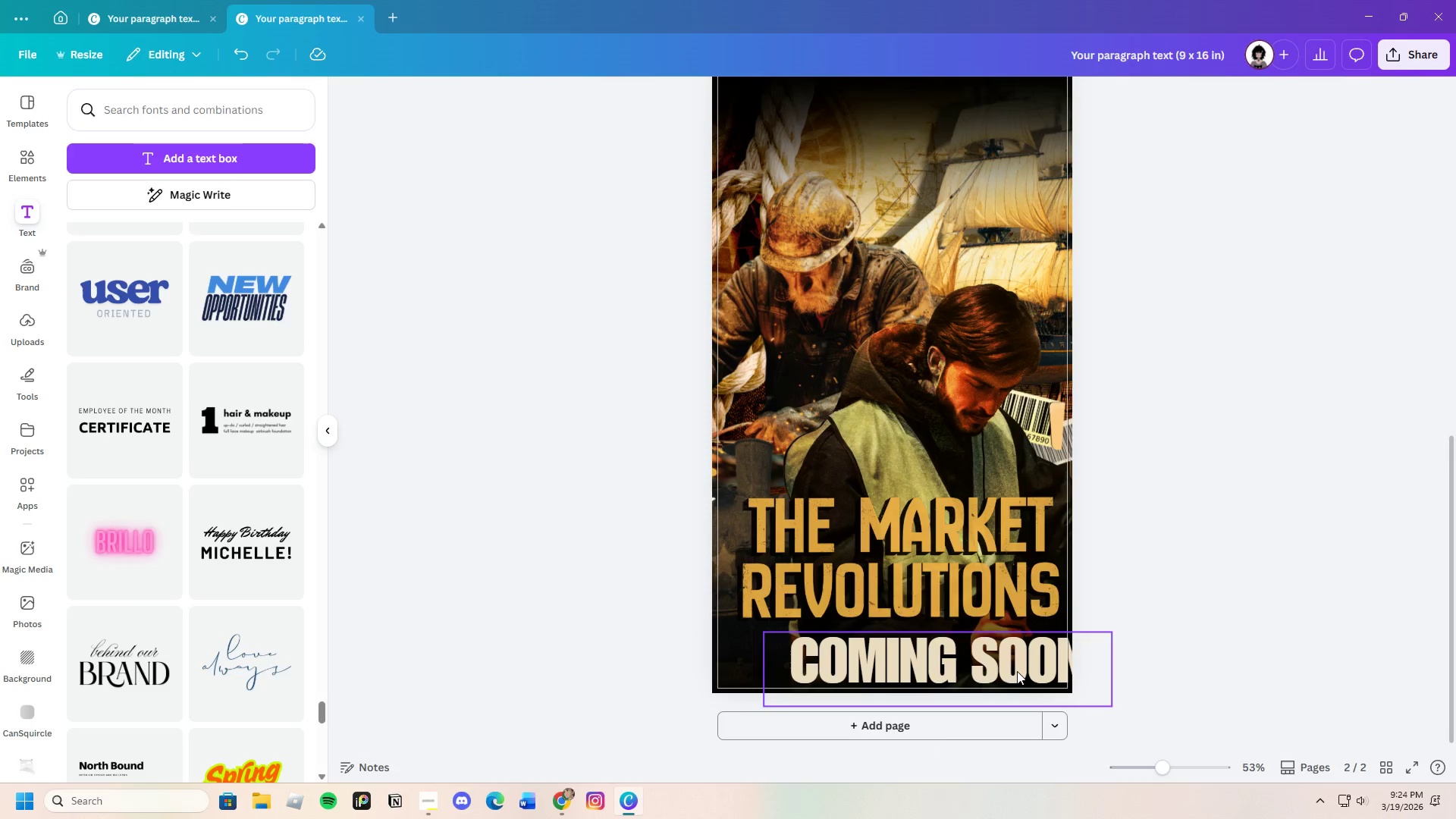 
left_click([1013, 668])
 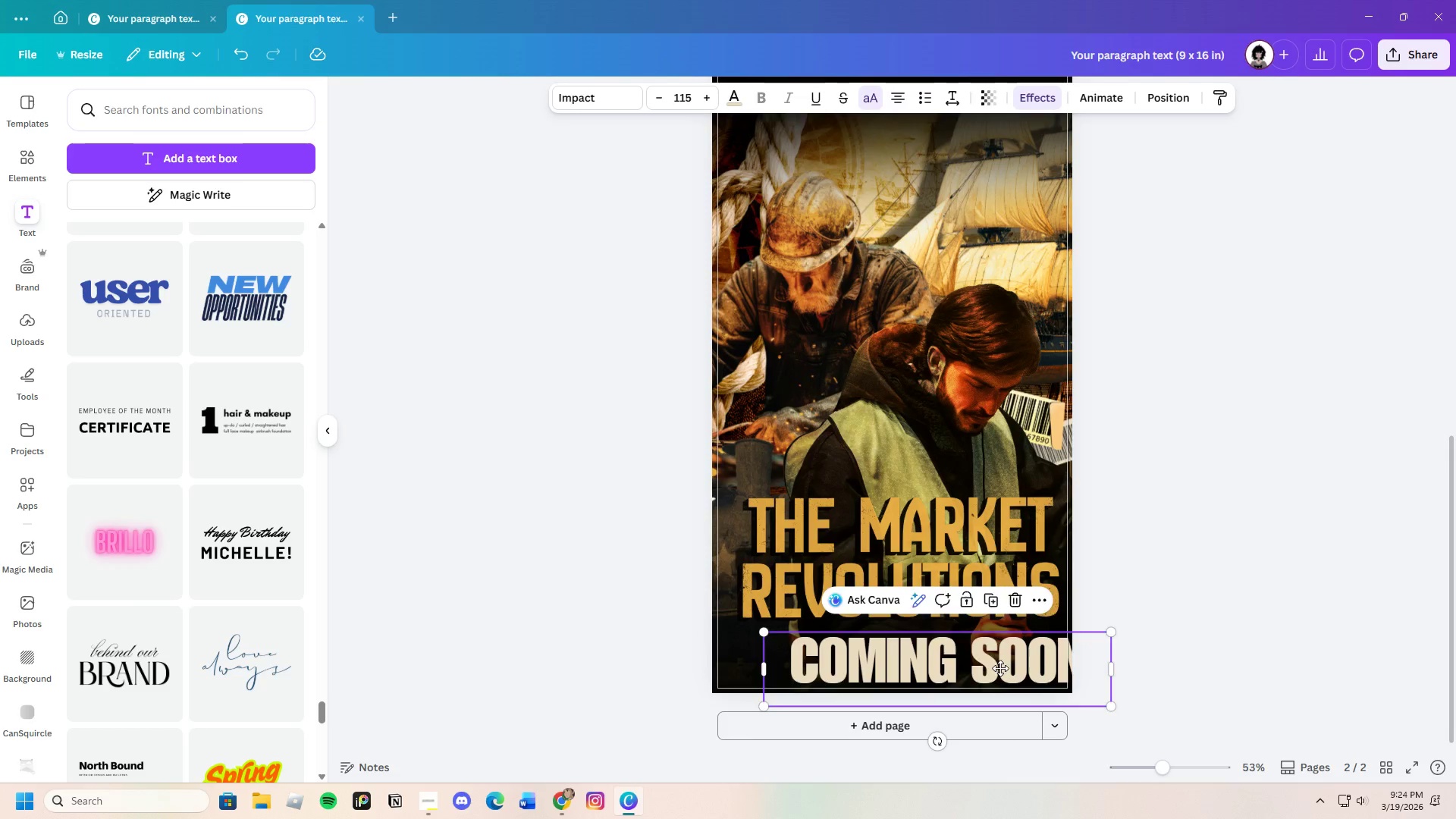 
left_click_drag(start_coordinate=[1013, 668], to_coordinate=[963, 667])
 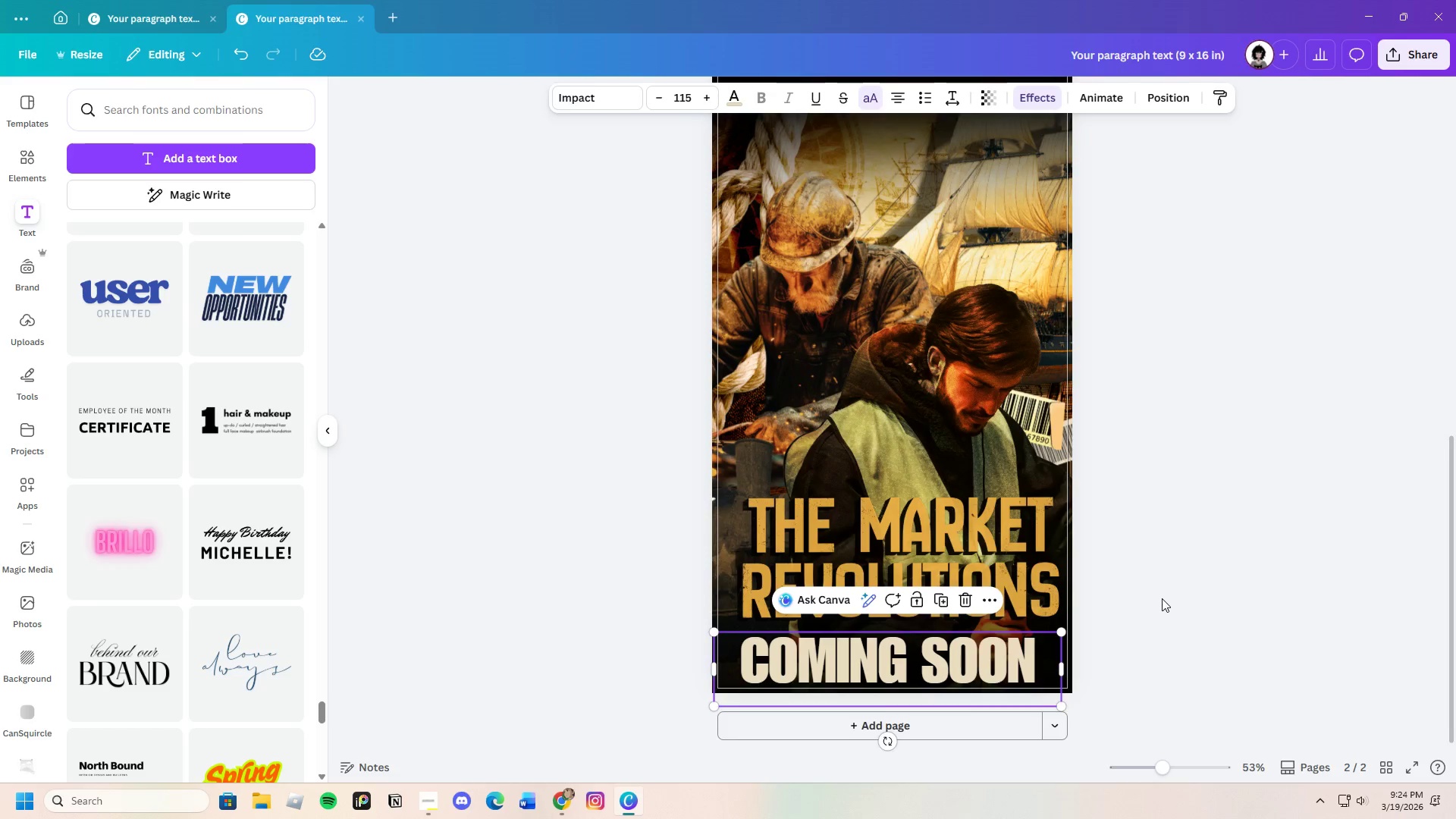 
left_click([1162, 598])
 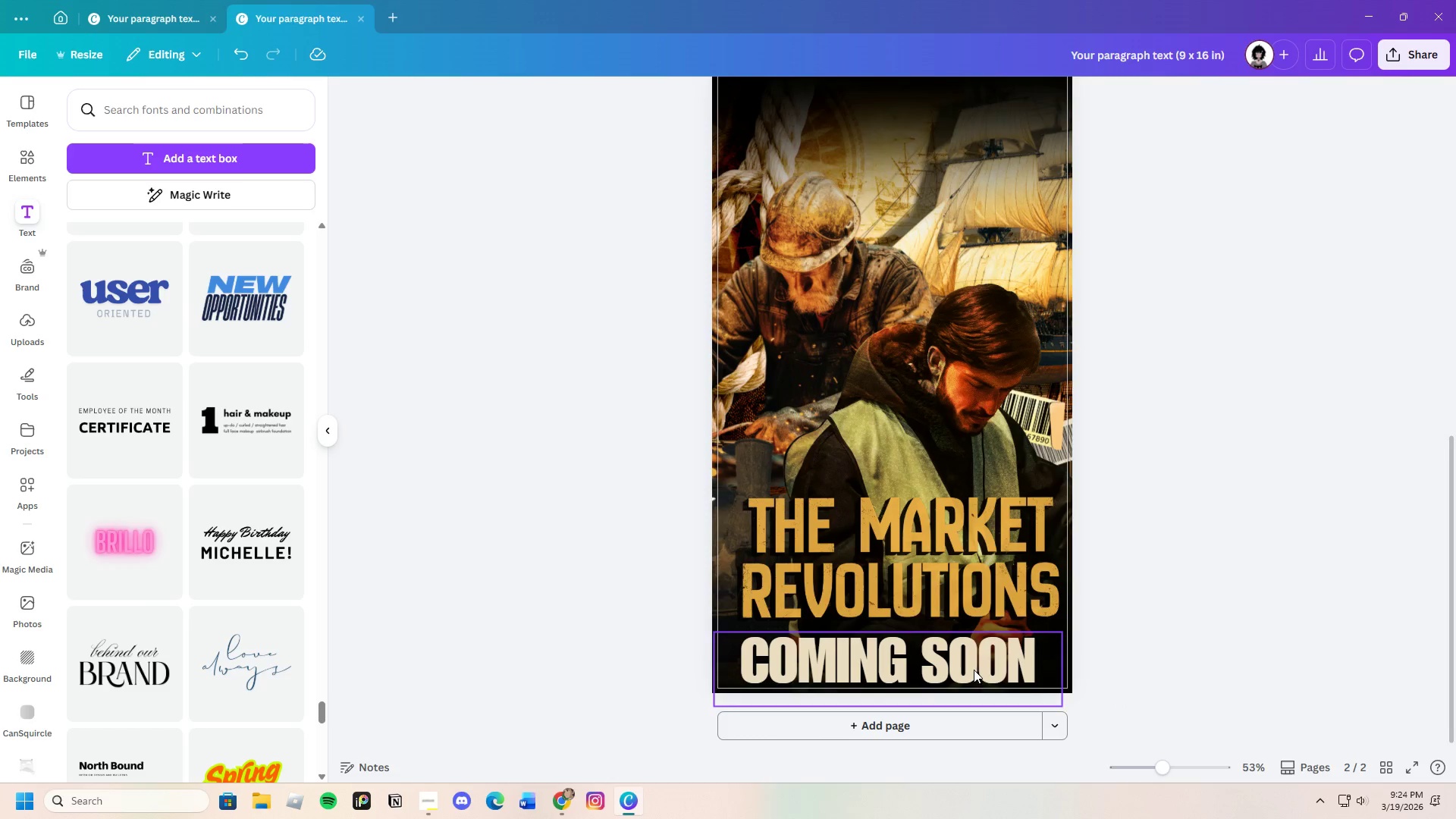 
left_click([890, 562])
 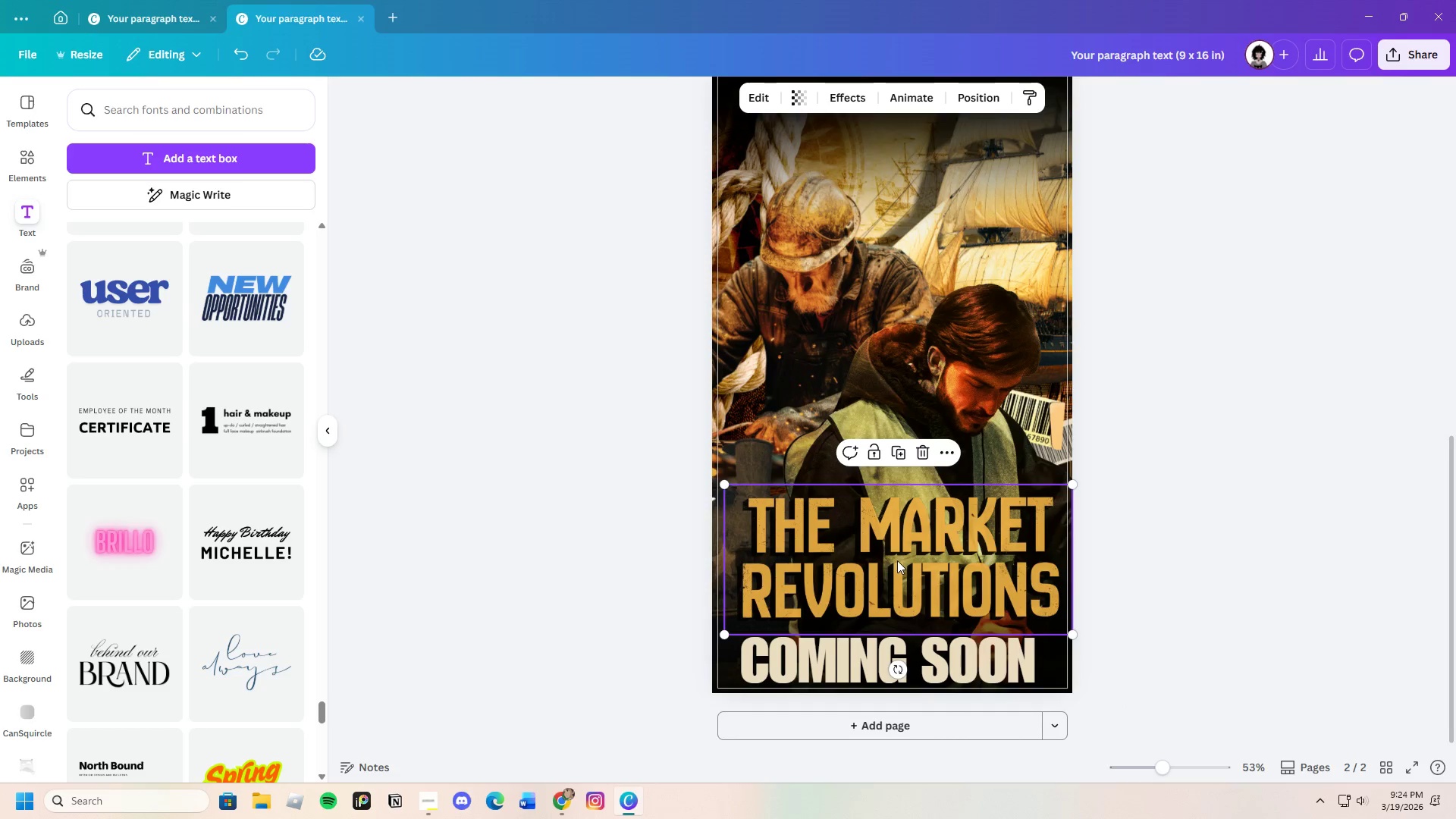 
left_click_drag(start_coordinate=[897, 560], to_coordinate=[892, 564])
 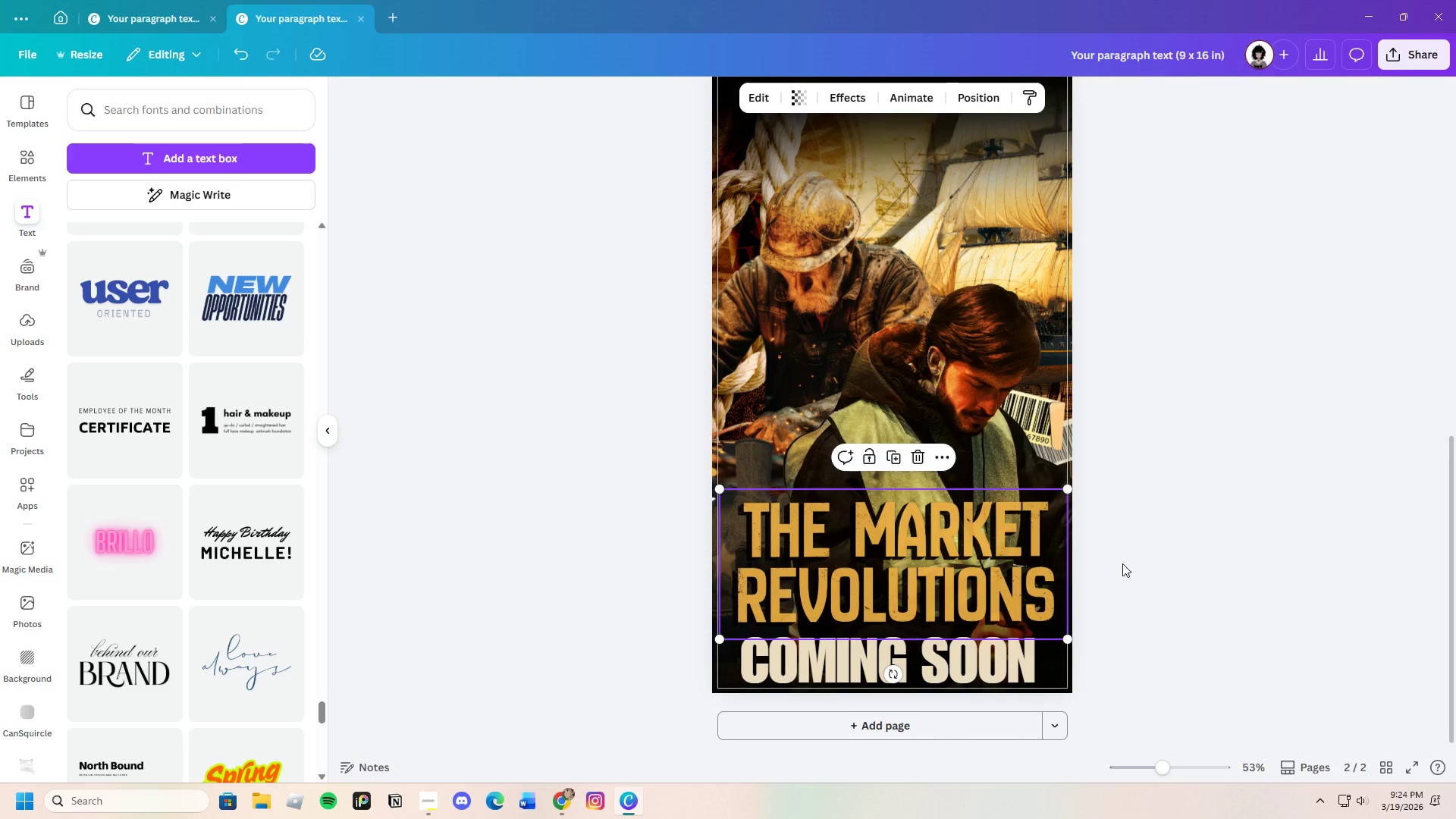 
left_click([1122, 563])
 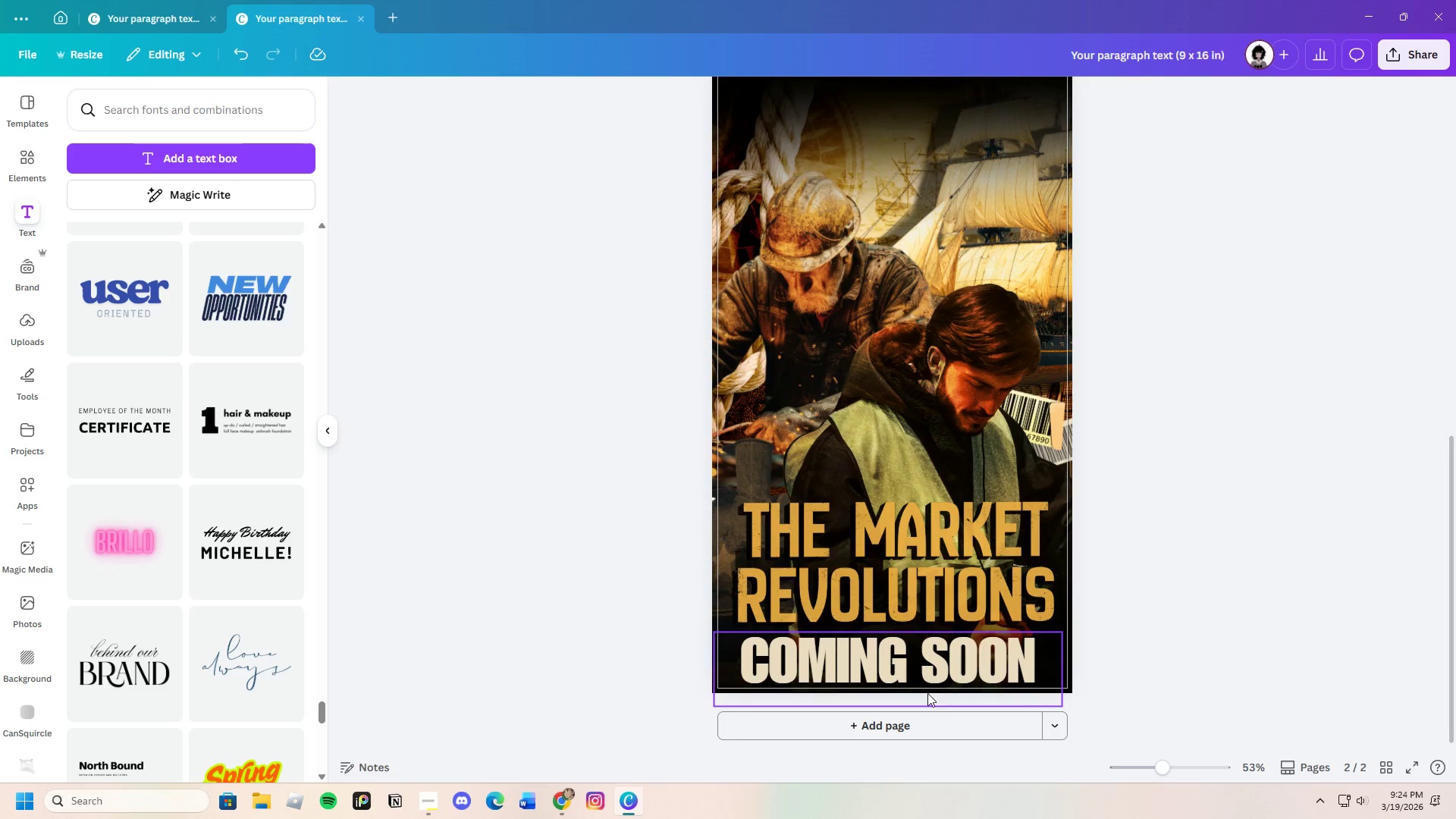 
left_click([894, 672])
 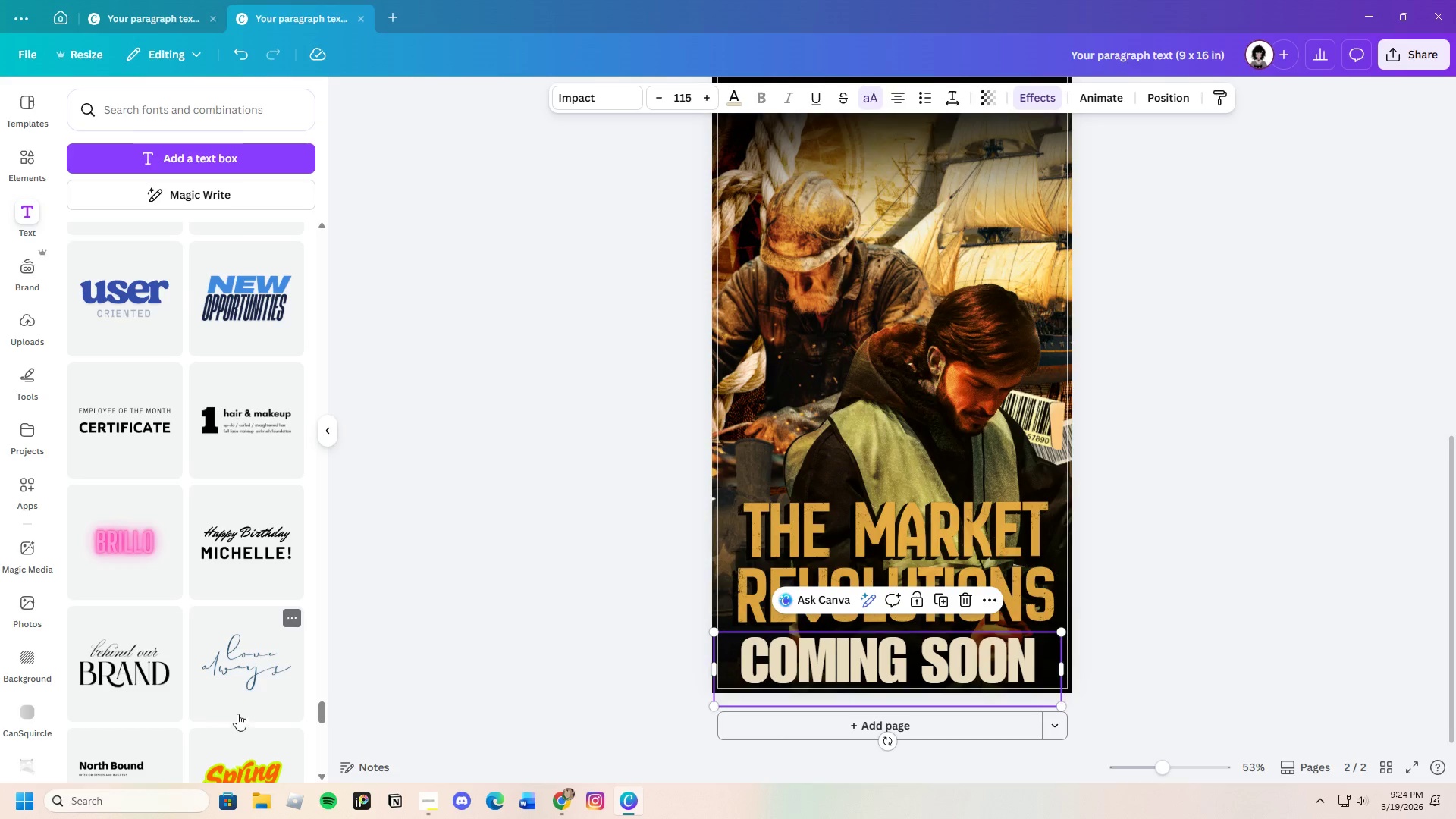 
scroll: coordinate [171, 603], scroll_direction: down, amount: 8.0
 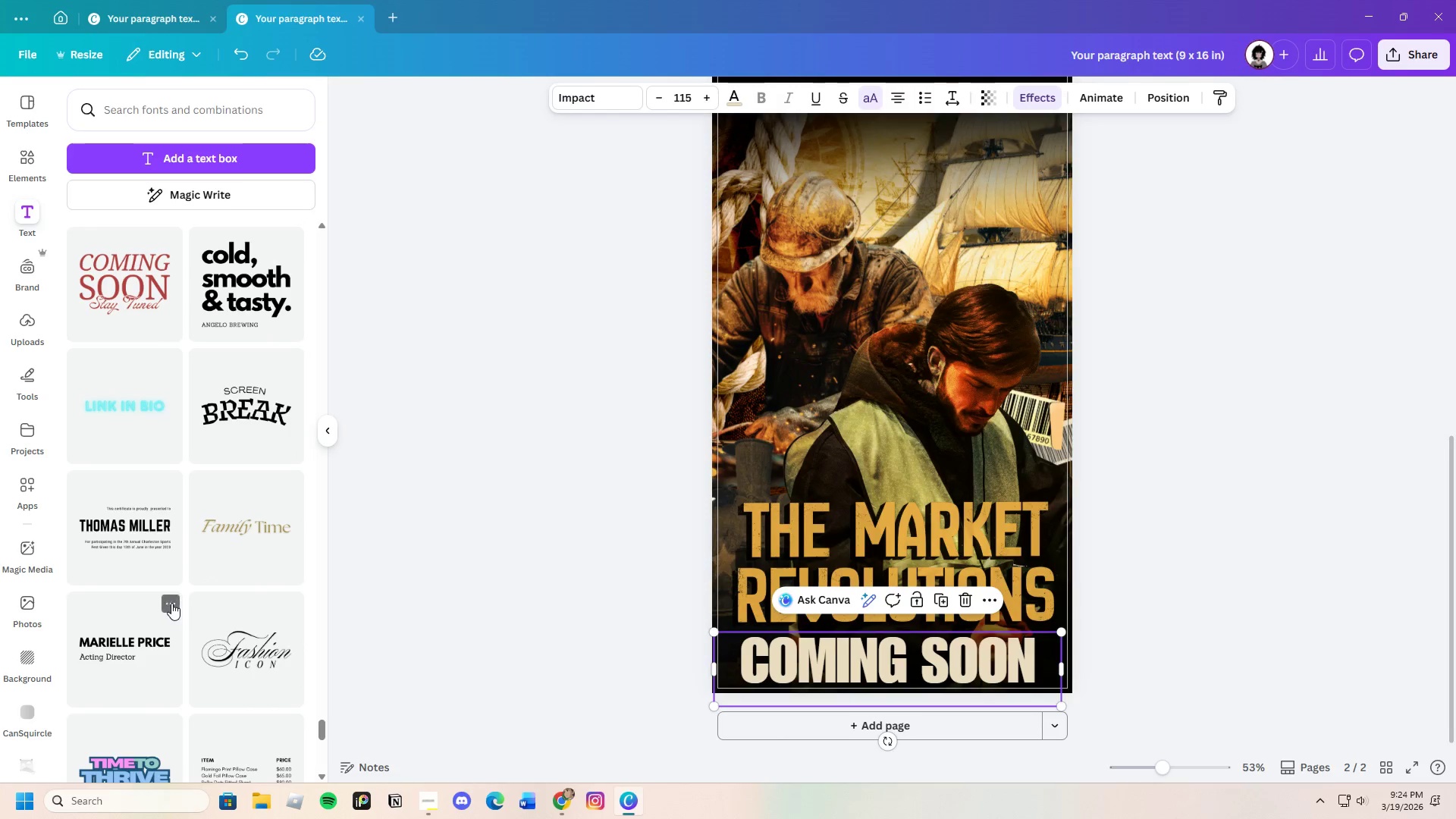 
left_click([139, 549])
 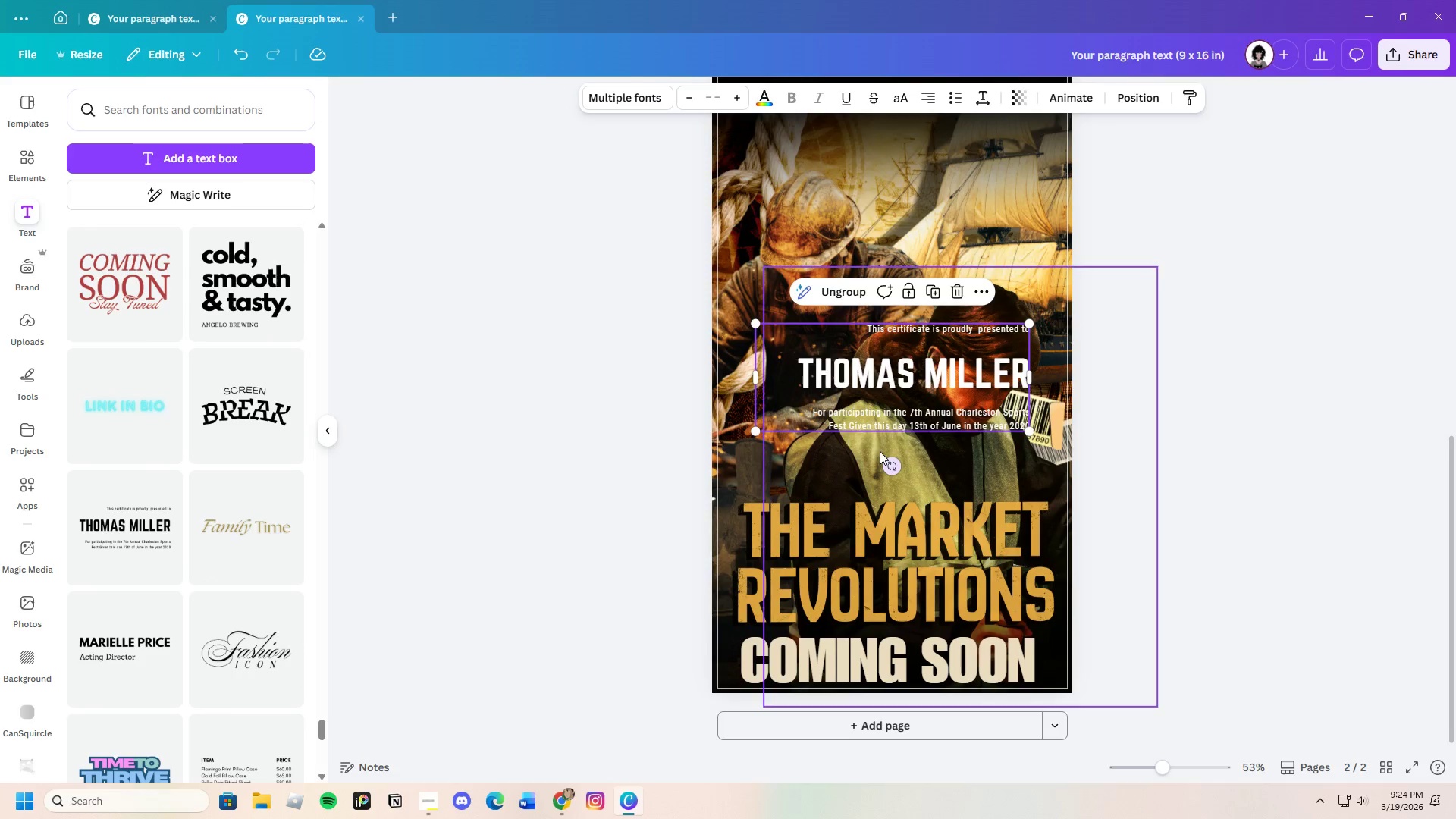 
left_click([895, 408])
 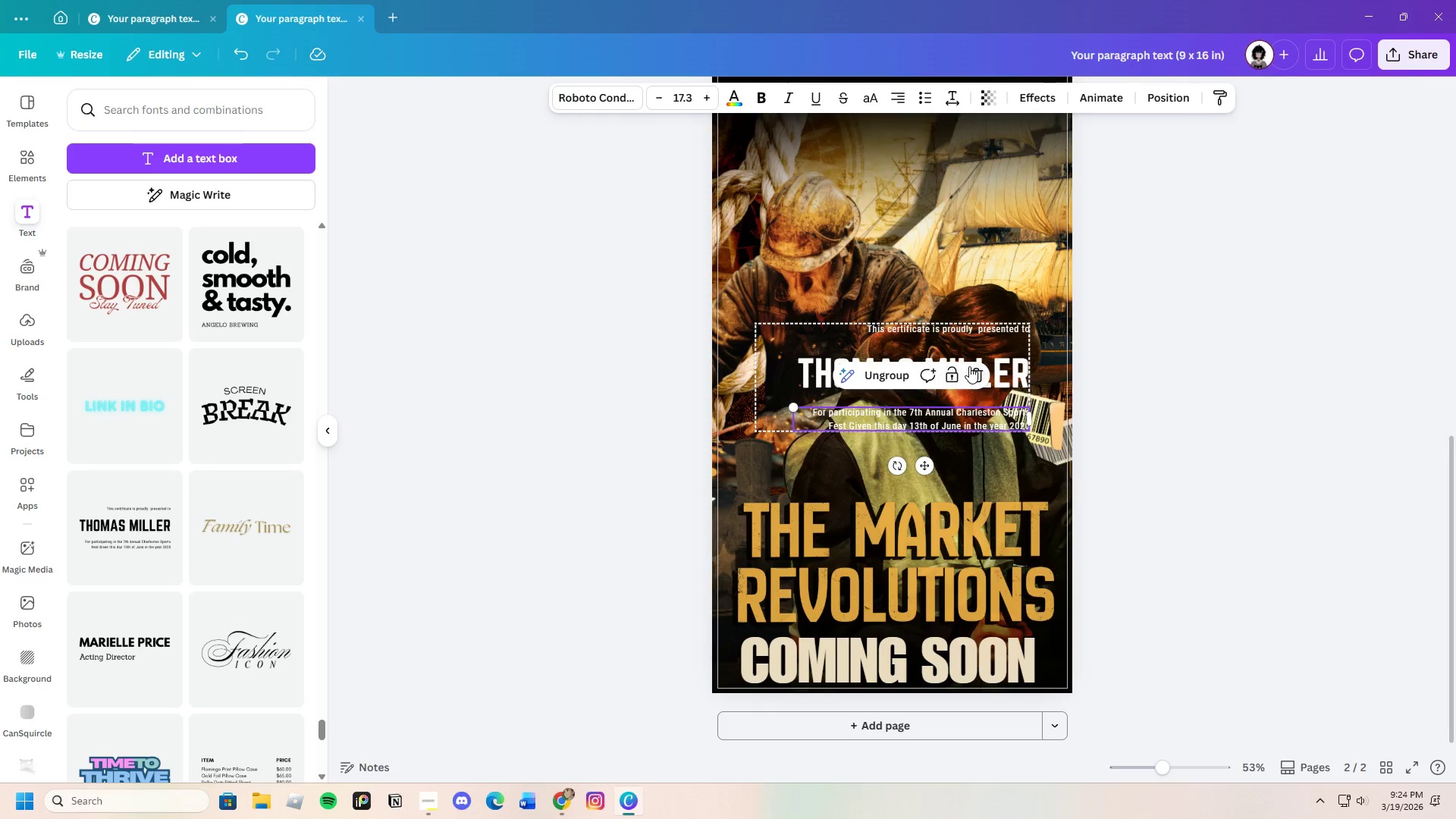 
left_click([977, 370])
 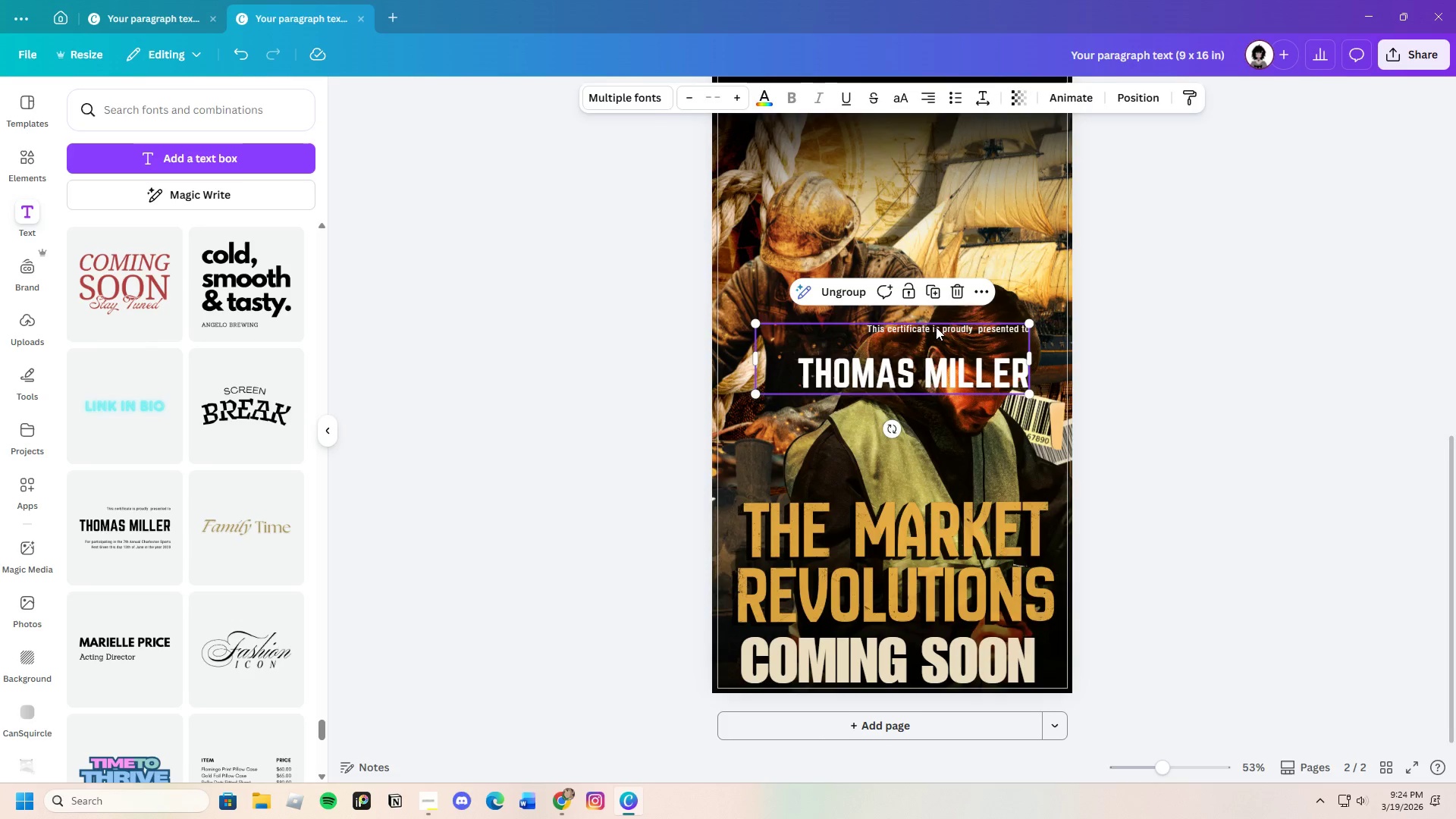 
left_click([936, 327])
 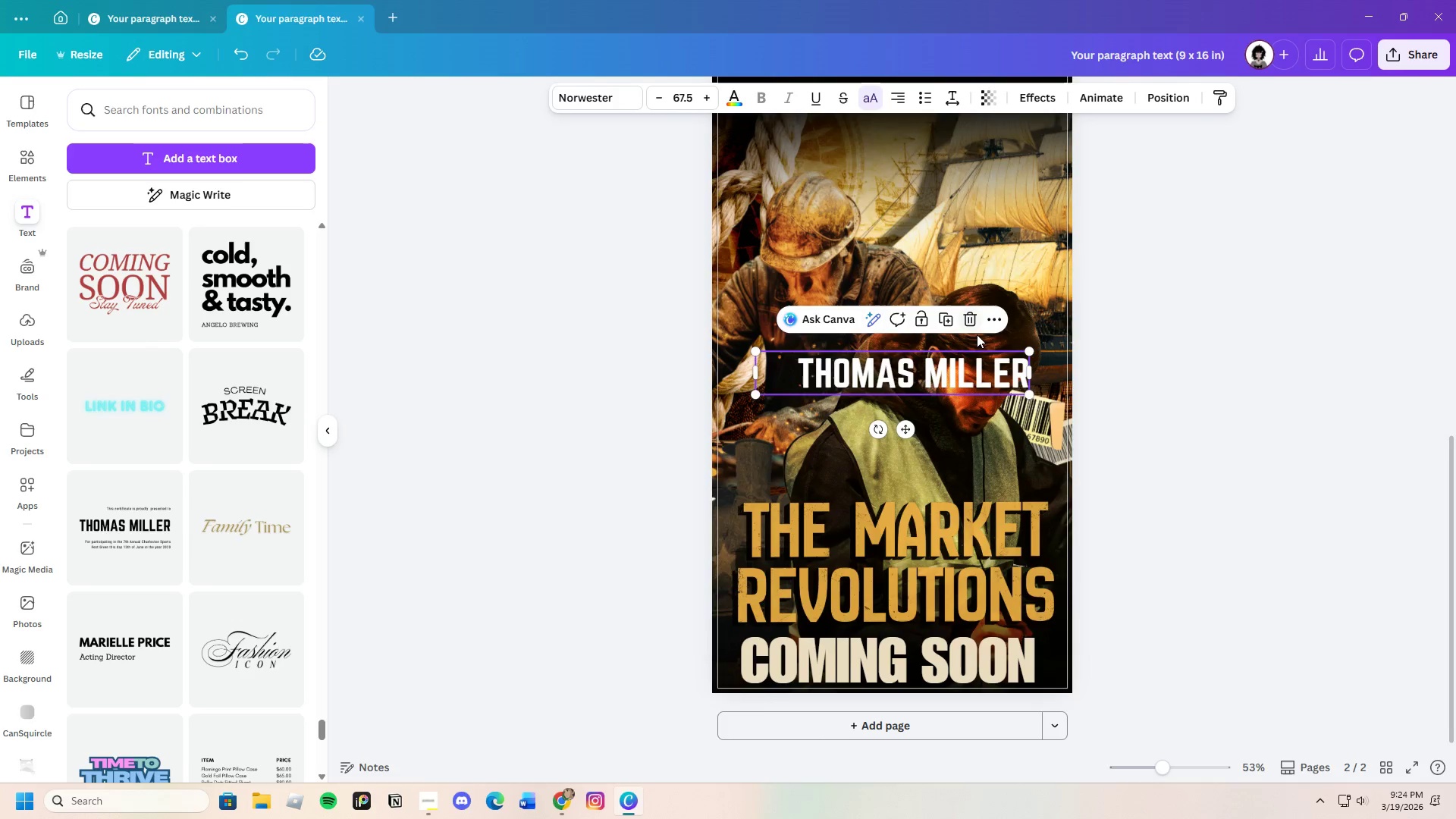 
left_click([976, 370])
 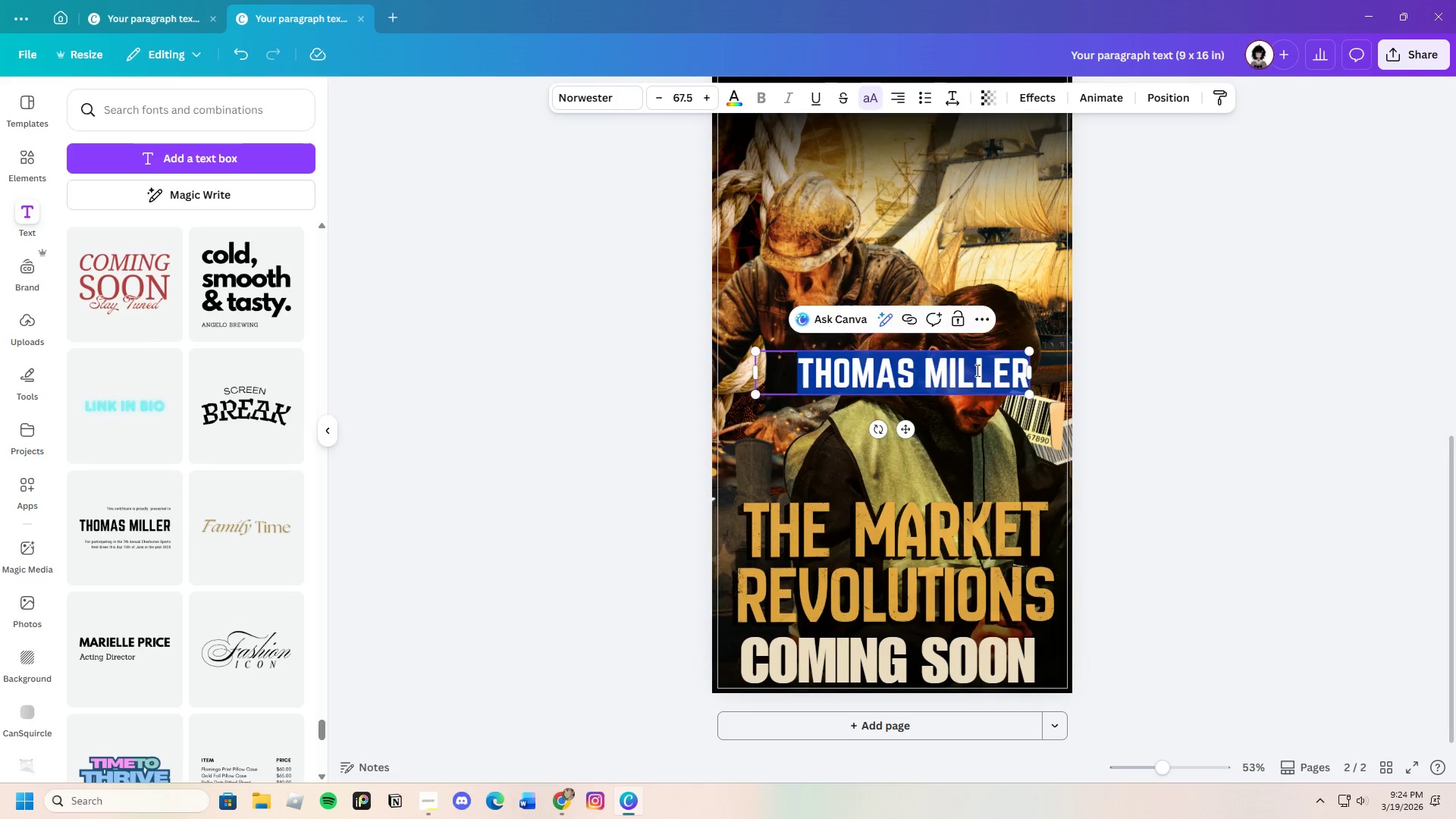 
key(Backspace)
type(coming soon)
 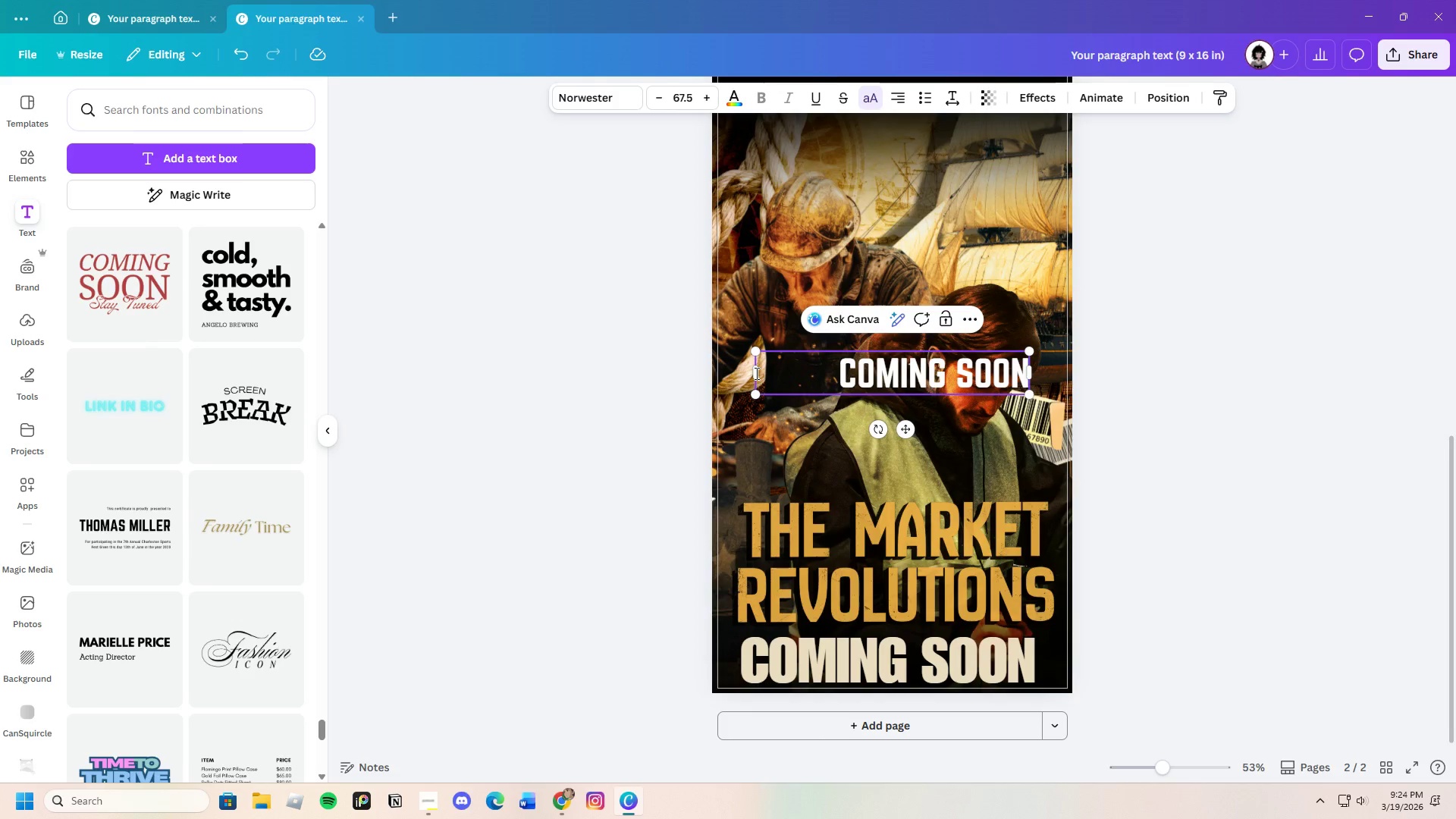 
left_click_drag(start_coordinate=[754, 373], to_coordinate=[833, 377])
 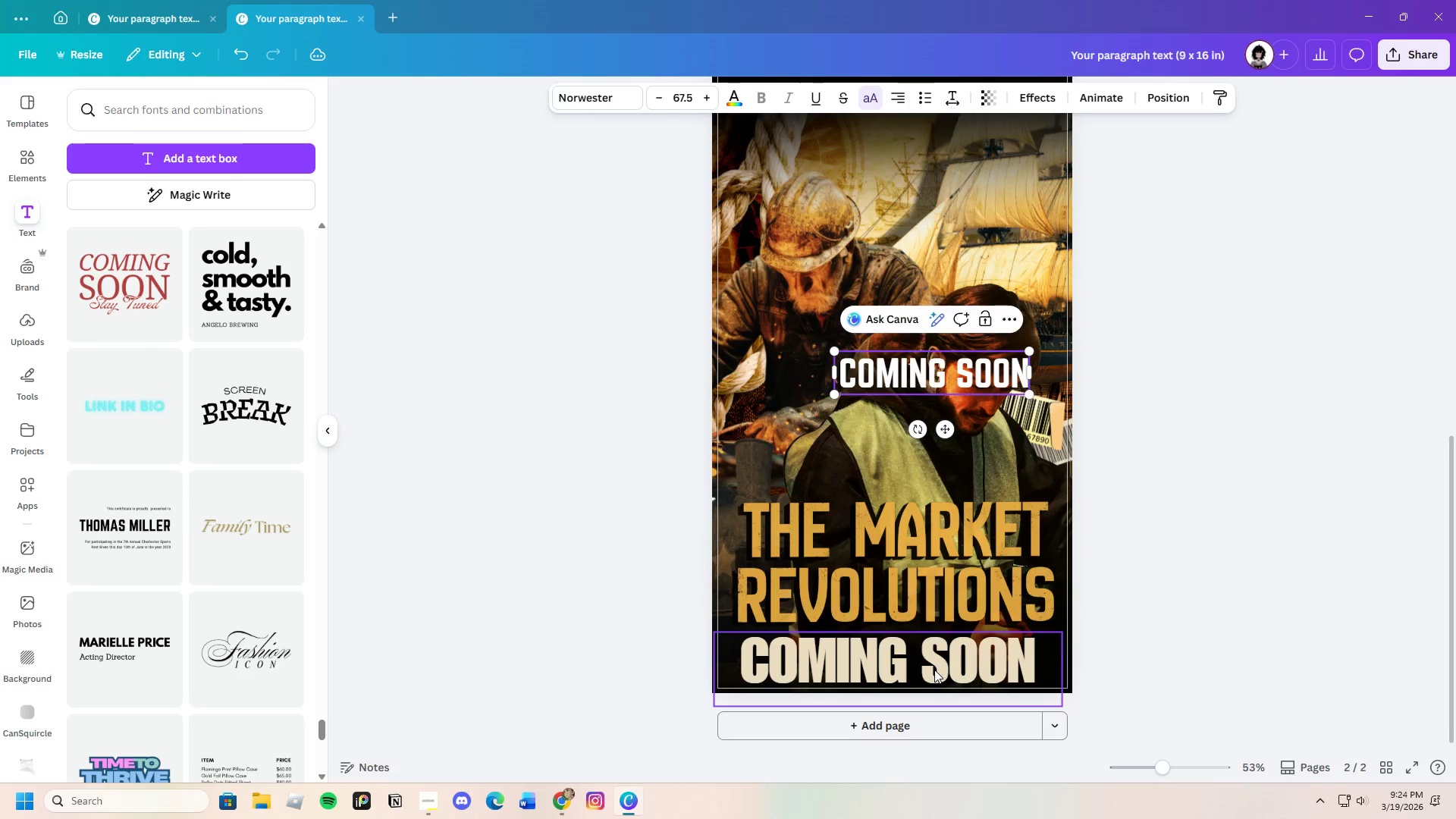 
left_click([934, 670])
 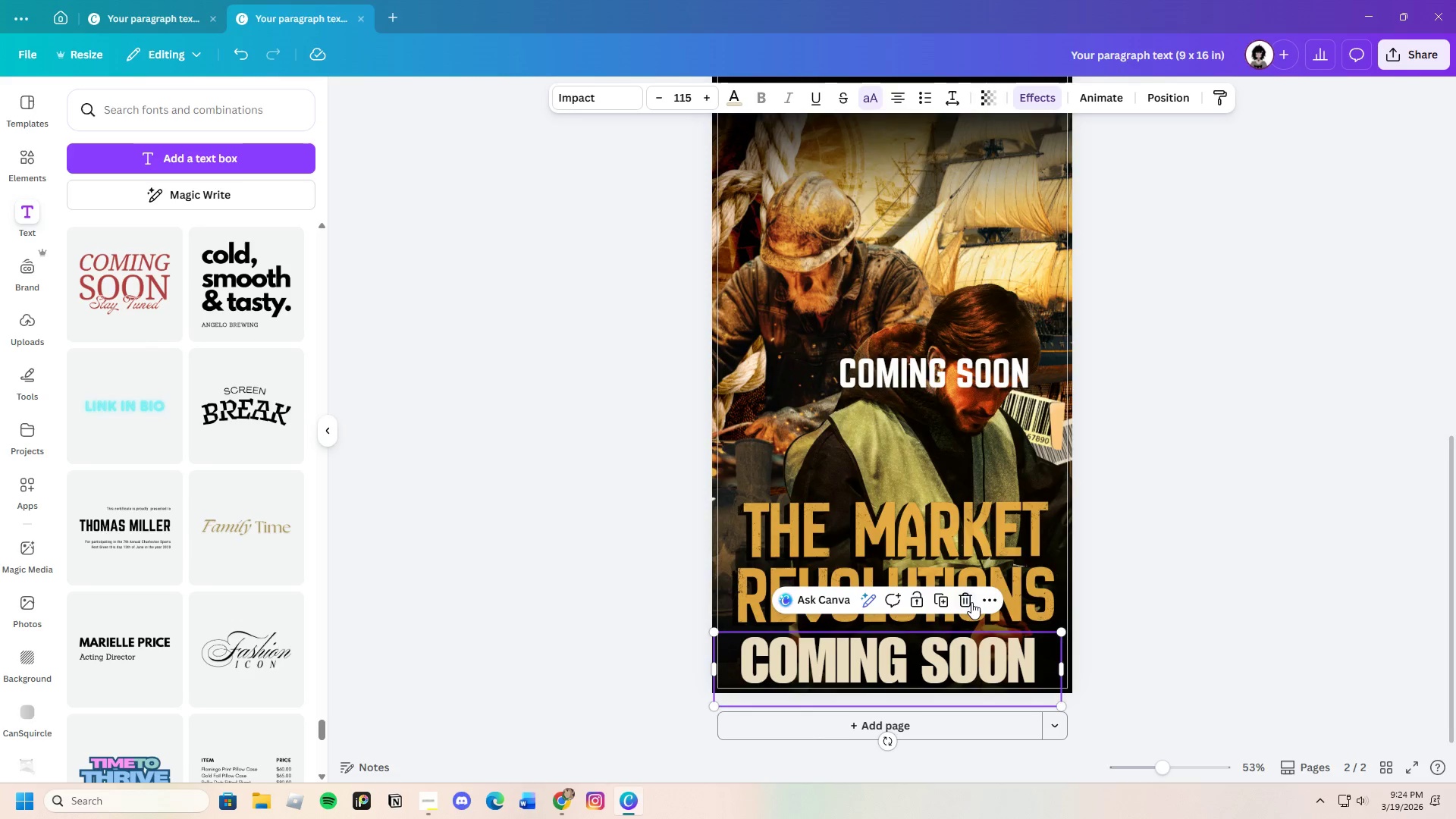 
left_click([968, 602])
 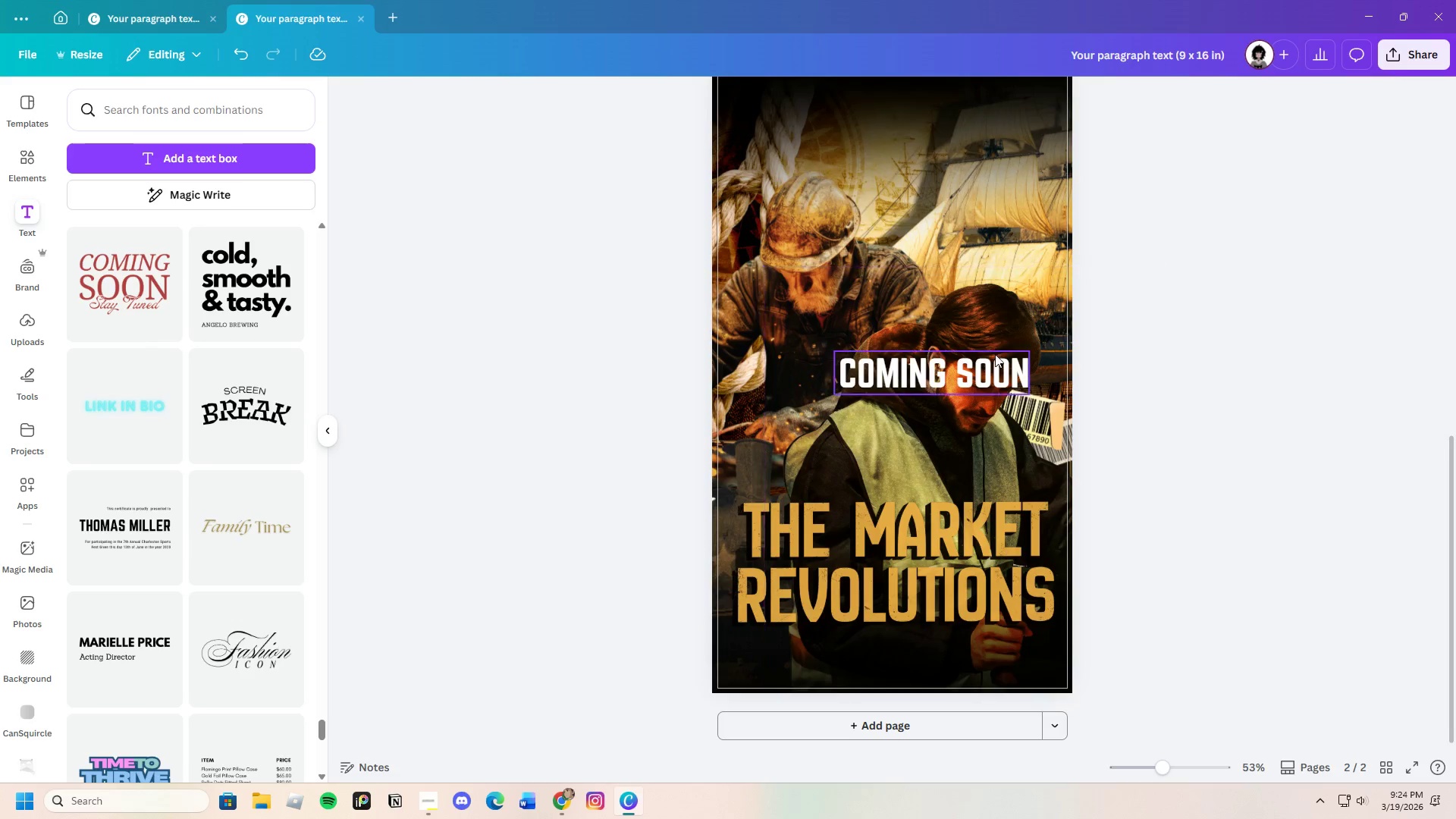 
left_click([996, 367])
 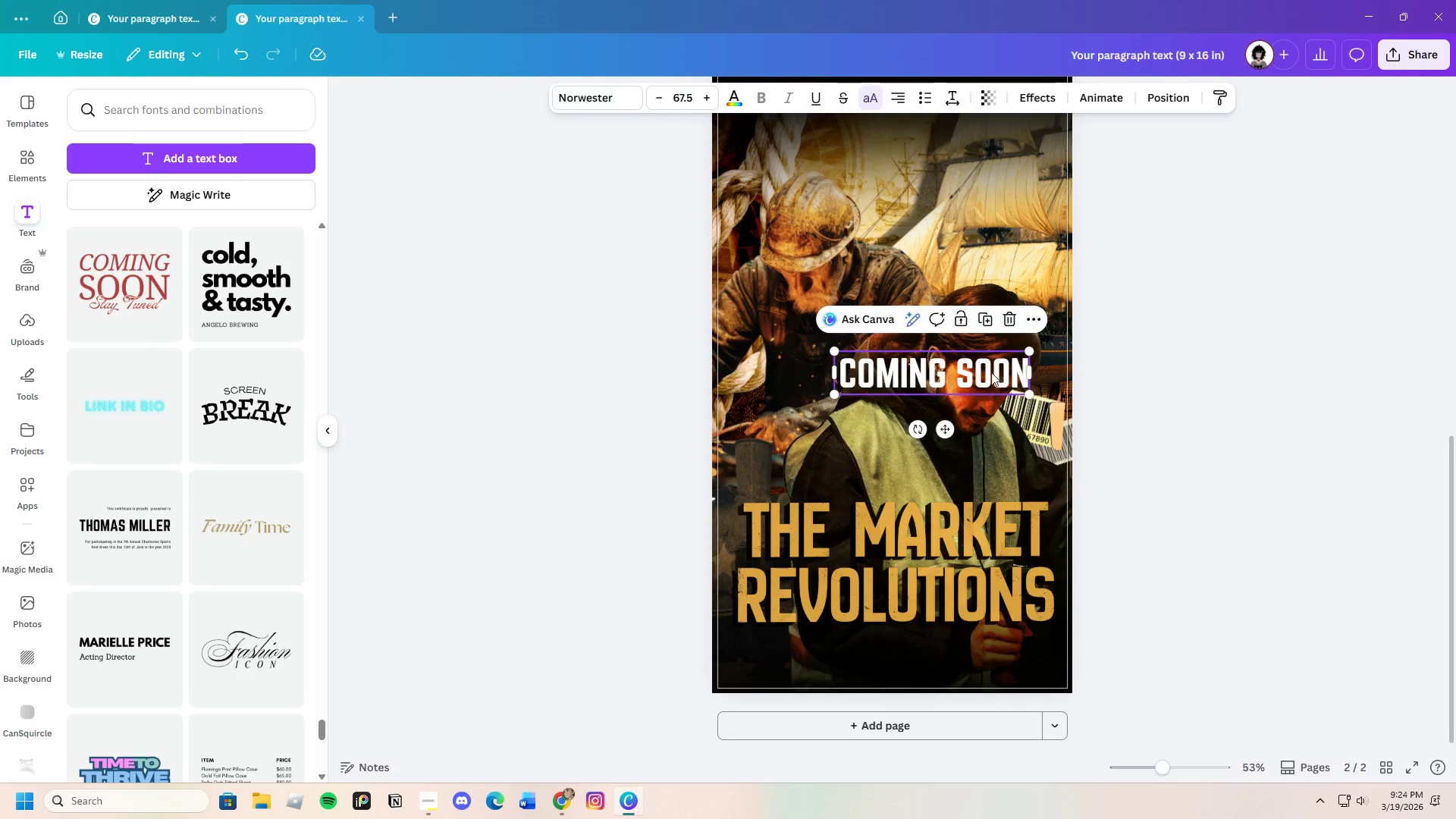 
left_click_drag(start_coordinate=[995, 368], to_coordinate=[948, 655])
 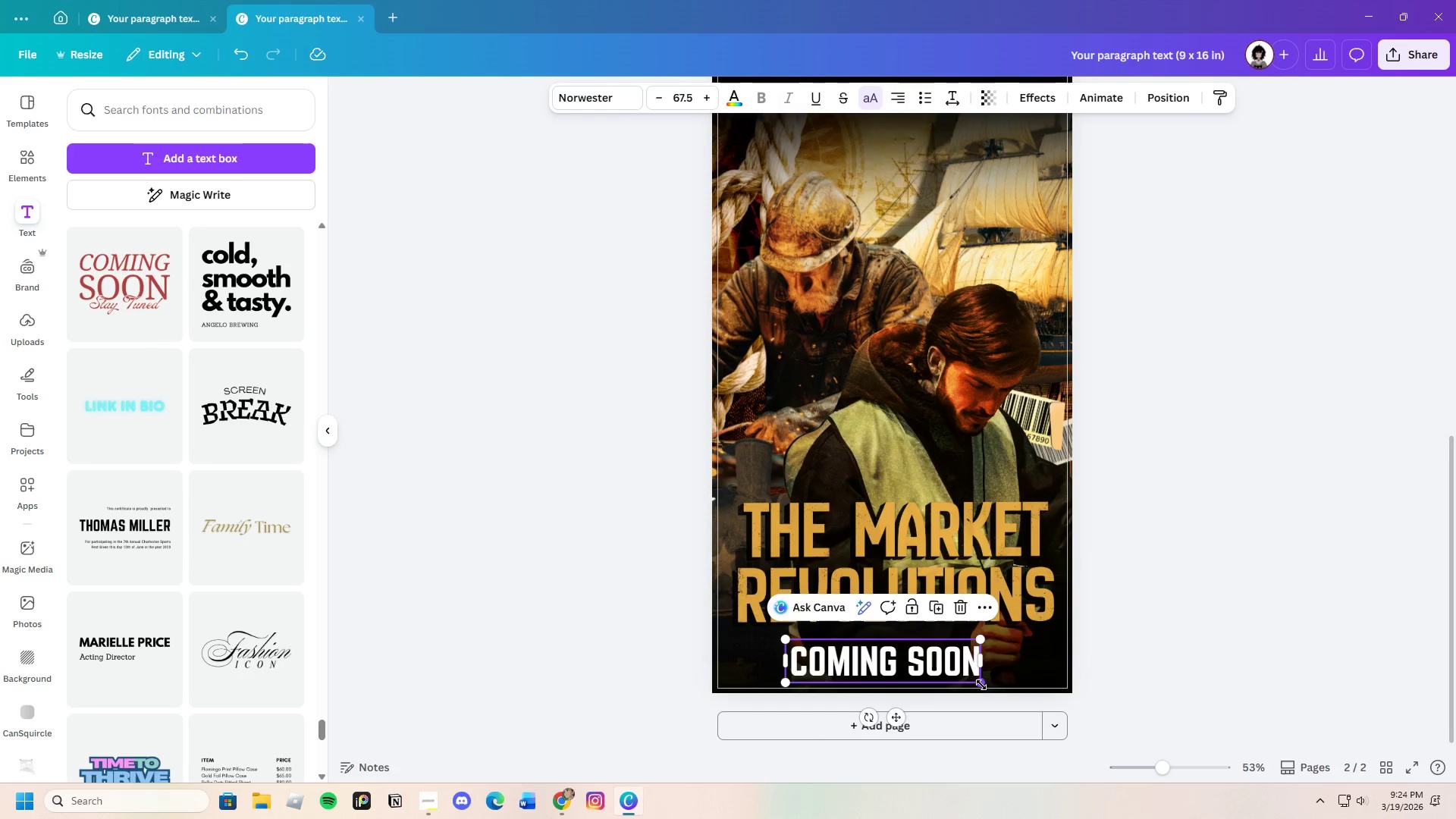 
left_click_drag(start_coordinate=[981, 686], to_coordinate=[1061, 686])
 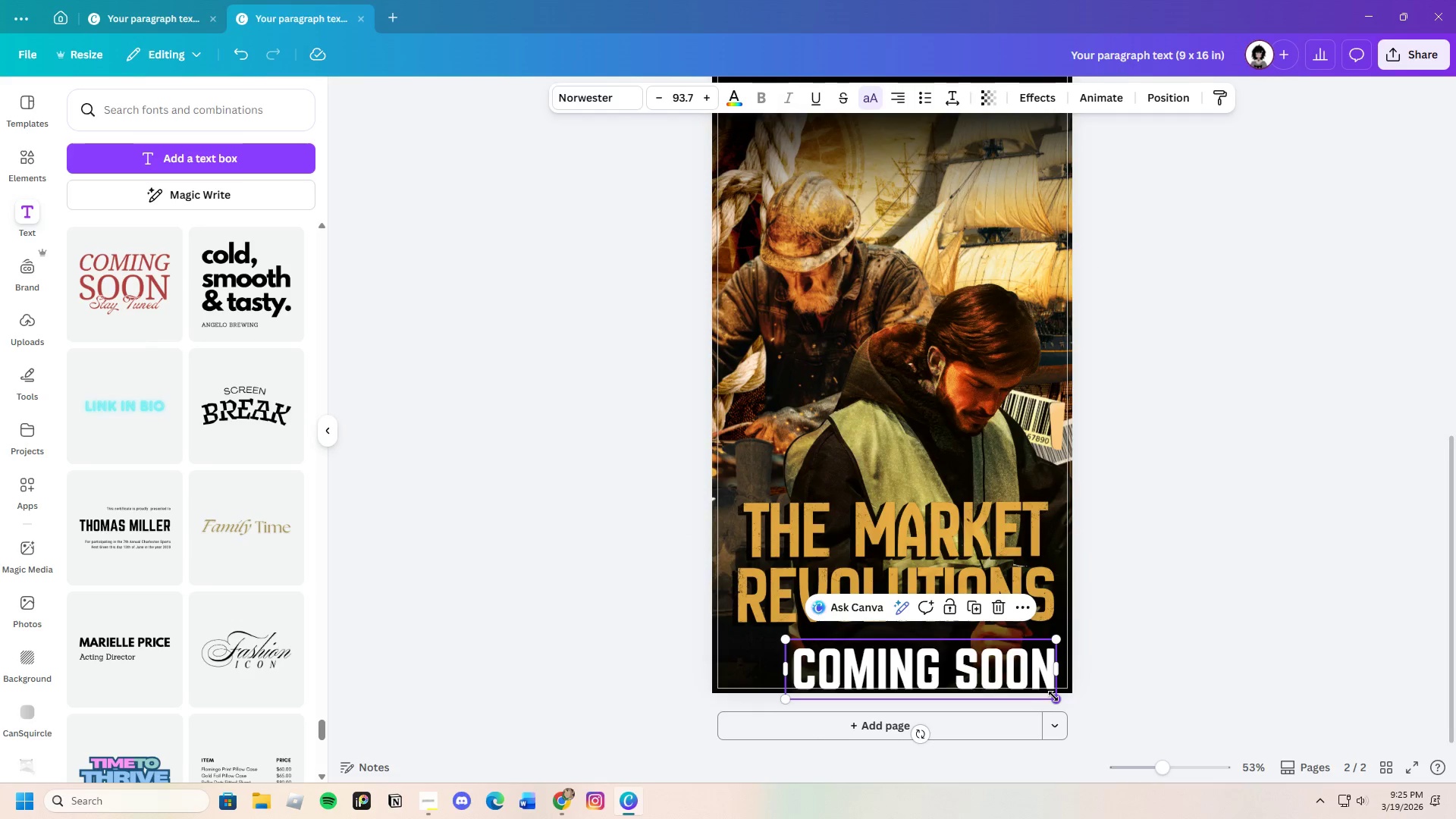 
left_click_drag(start_coordinate=[1053, 696], to_coordinate=[1033, 692])
 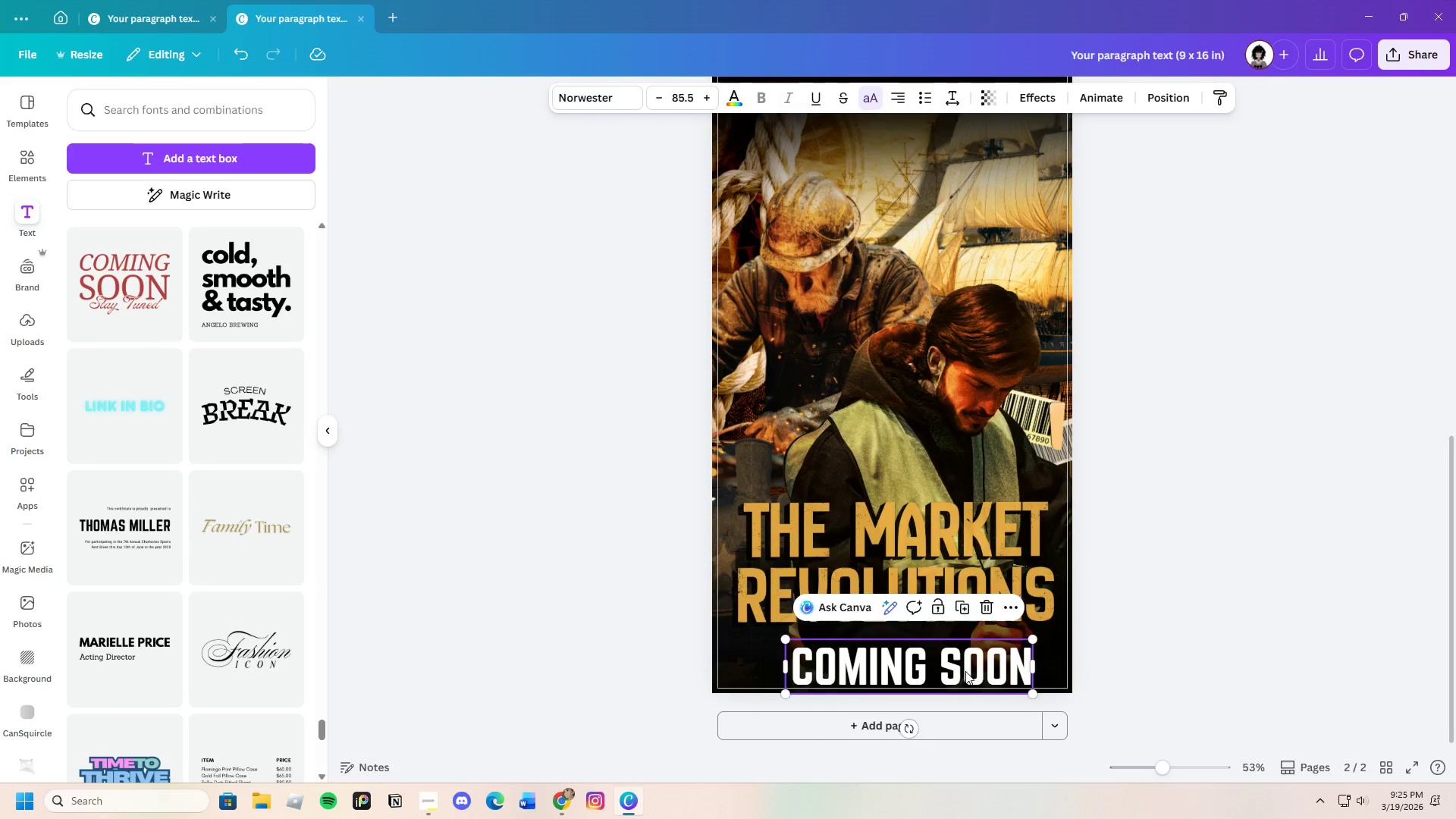 
left_click_drag(start_coordinate=[968, 671], to_coordinate=[943, 667])
 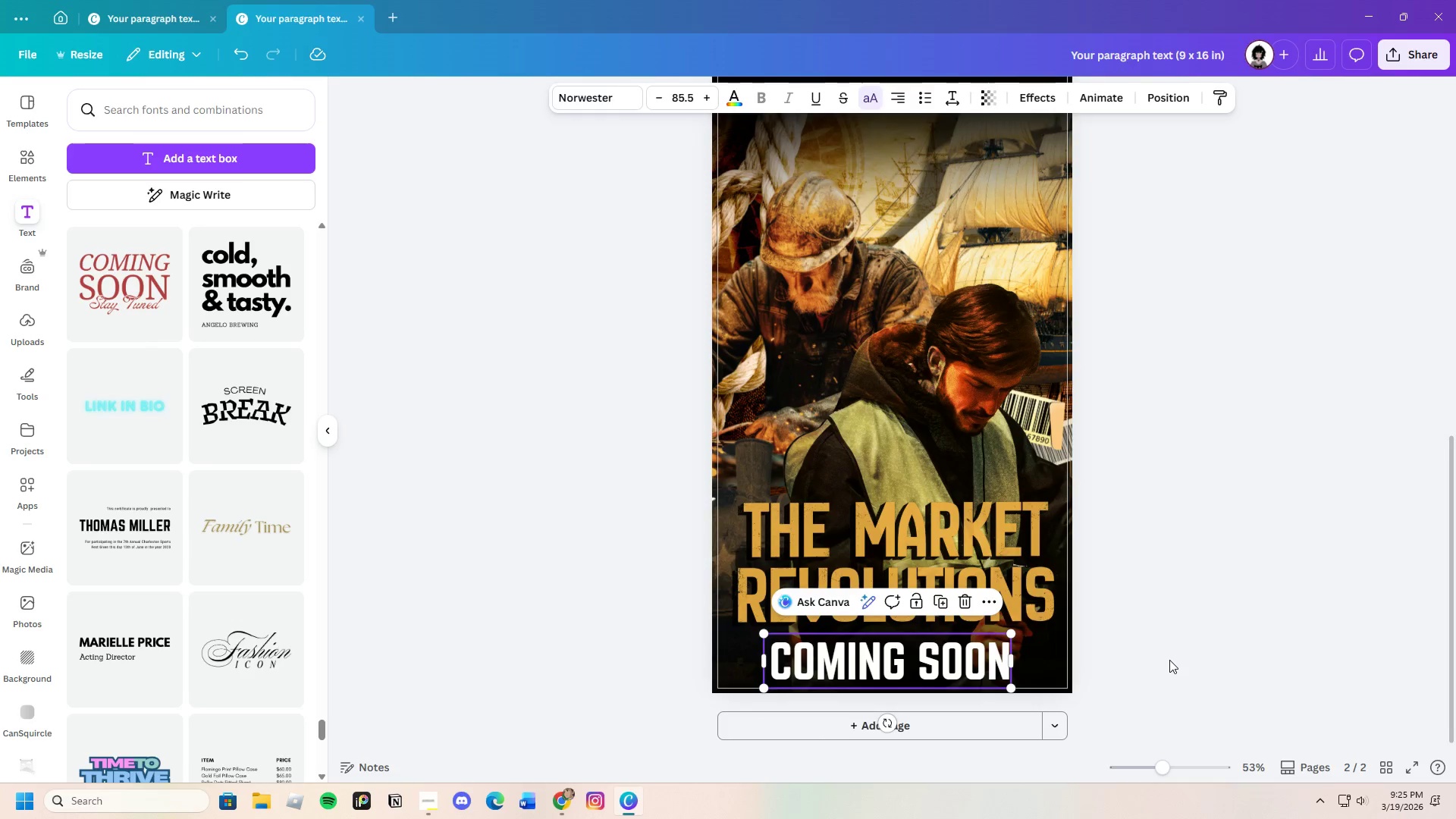 
left_click([1169, 660])
 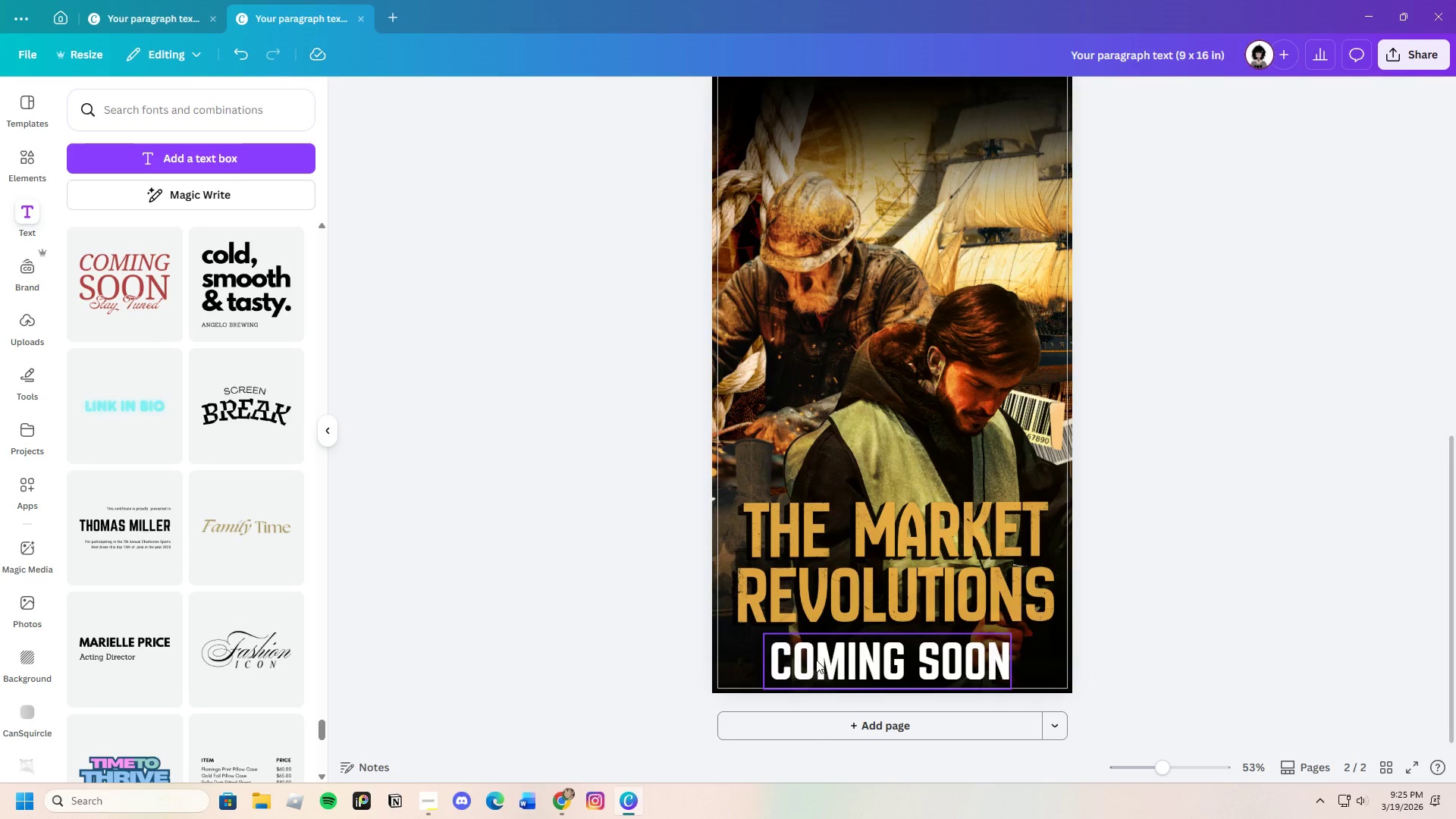 
left_click([816, 660])
 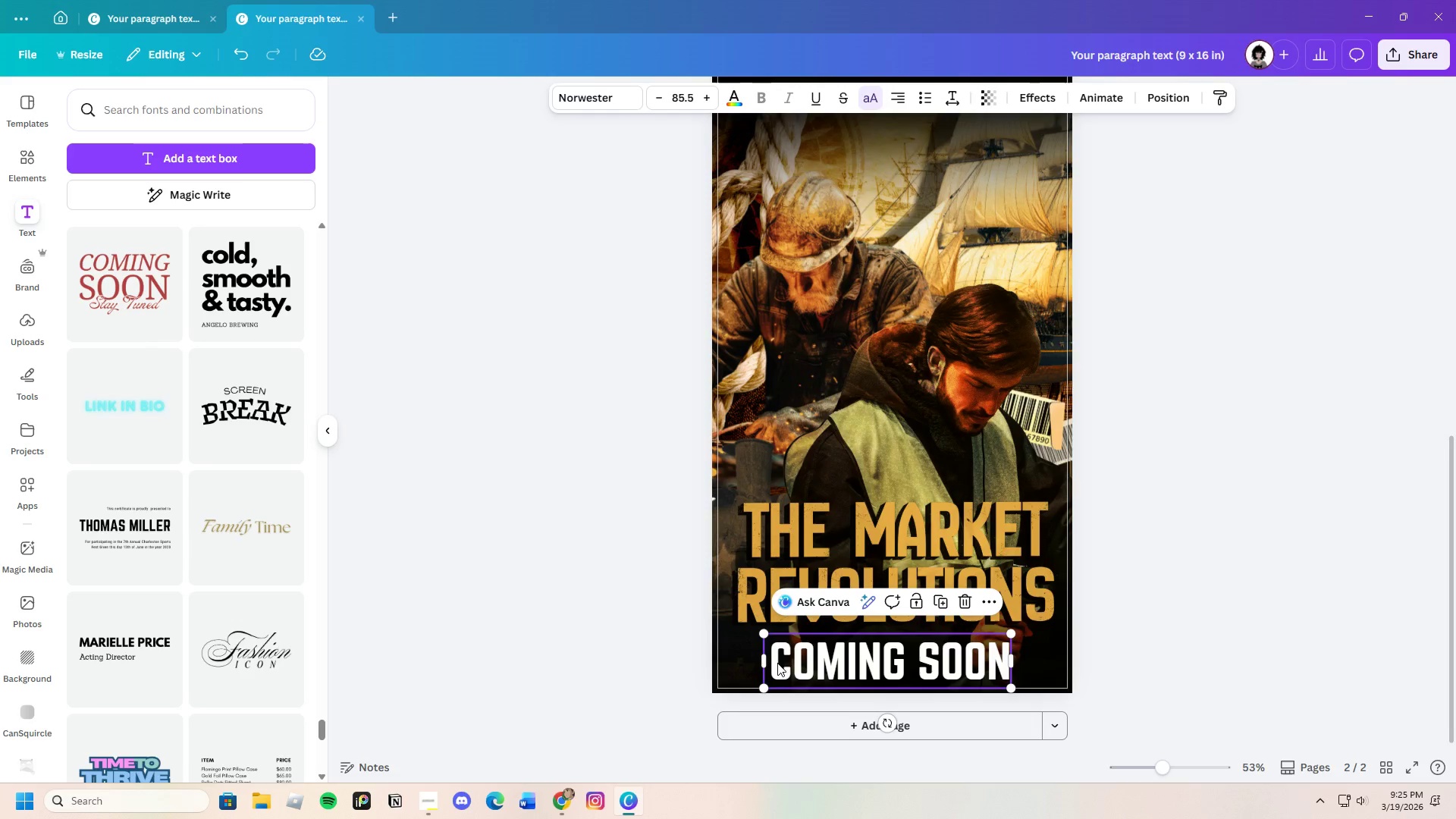 
left_click([772, 663])
 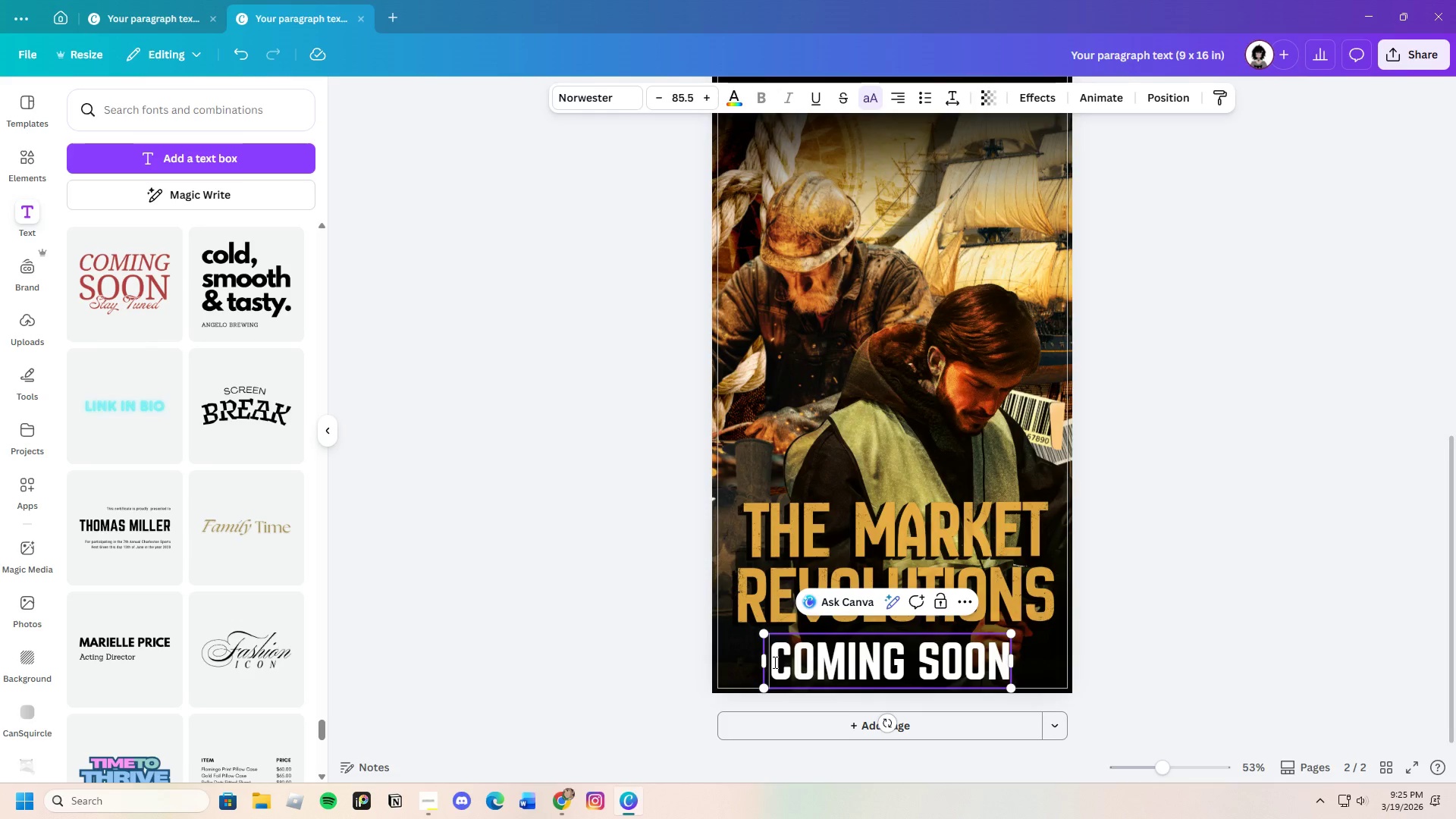 
left_click_drag(start_coordinate=[772, 662], to_coordinate=[1003, 662])
 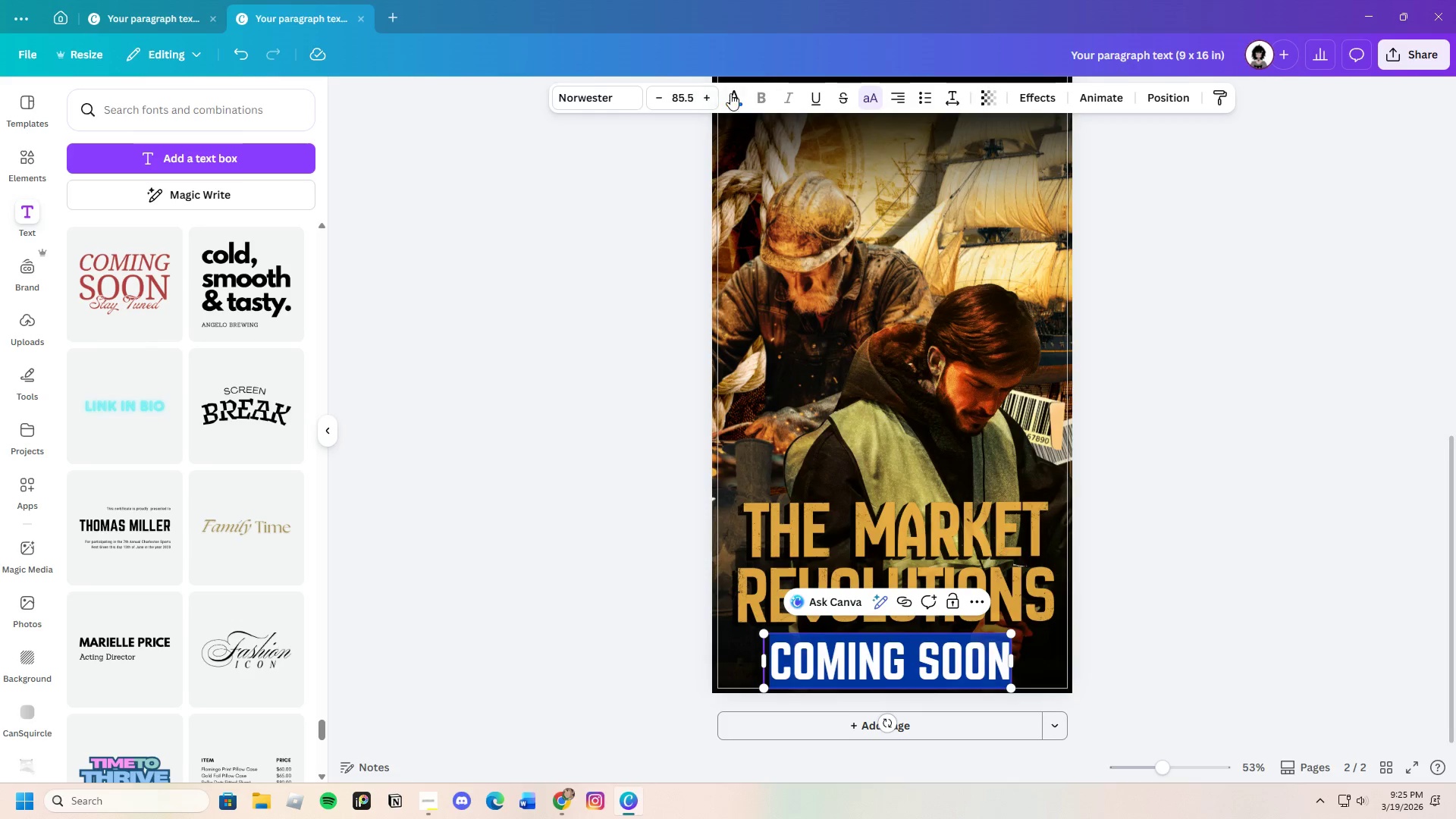 
left_click([738, 96])
 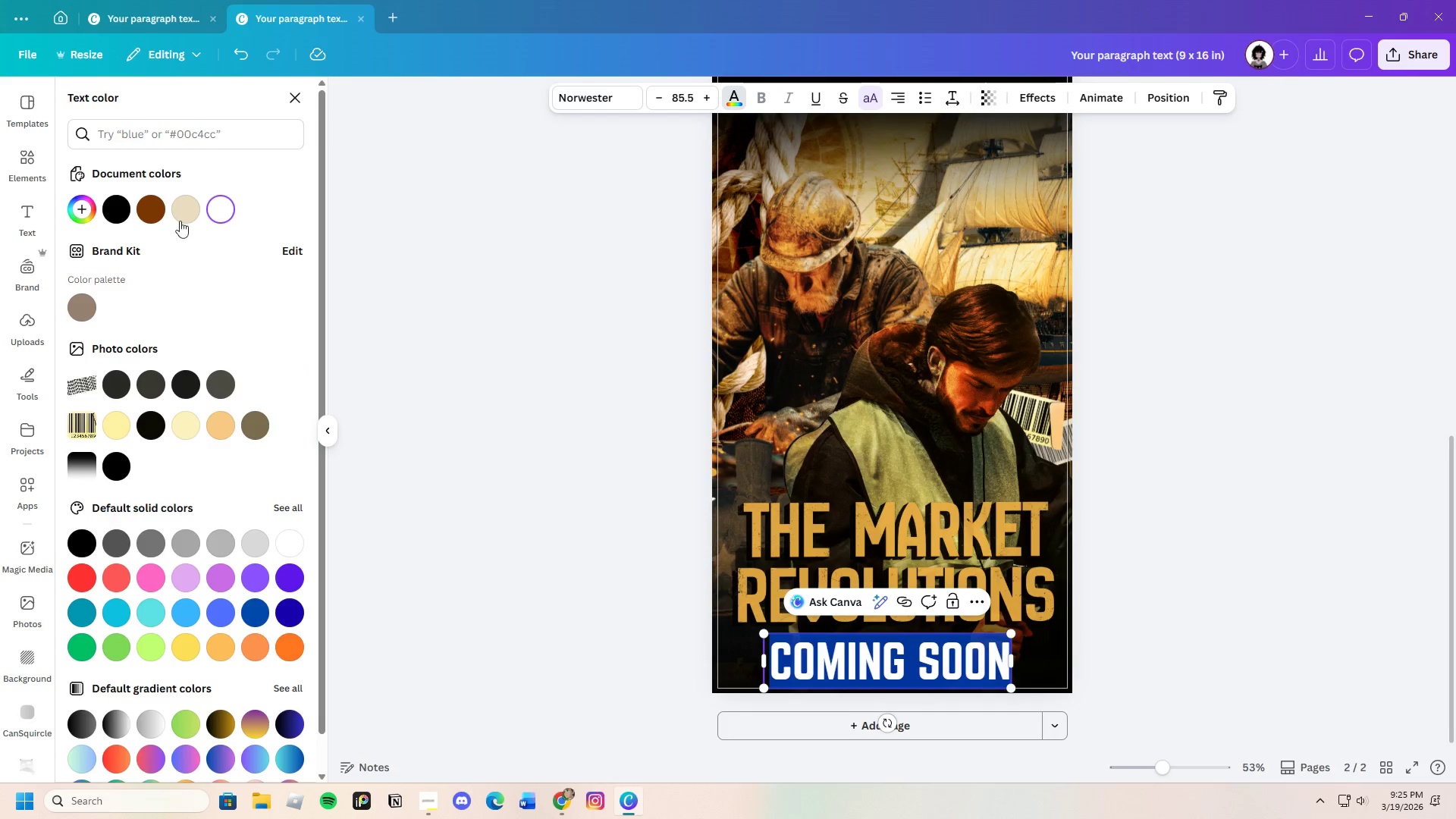 
left_click([188, 215])
 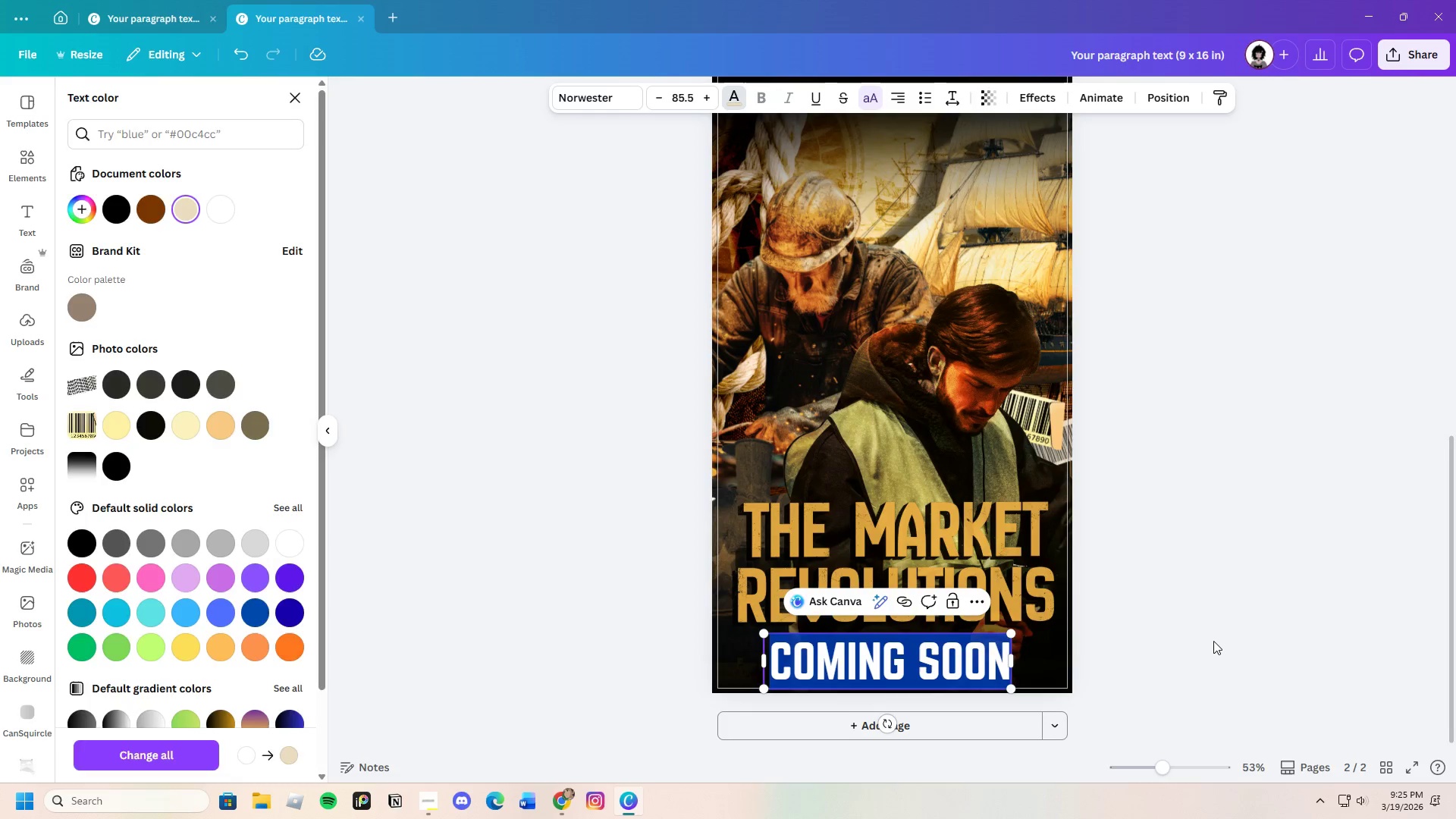 
double_click([1213, 642])
 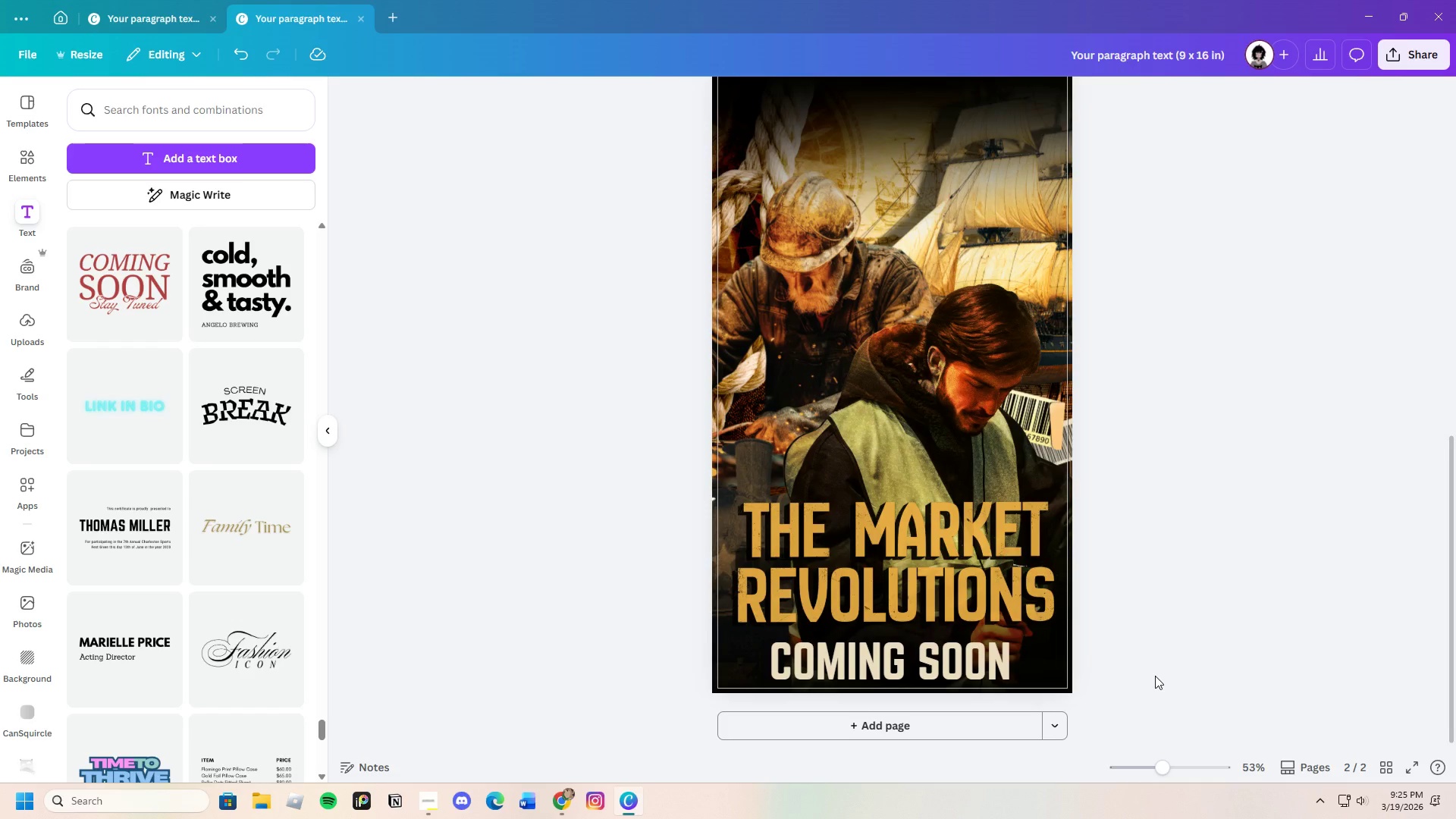 
scroll: coordinate [1153, 676], scroll_direction: up, amount: 1.0
 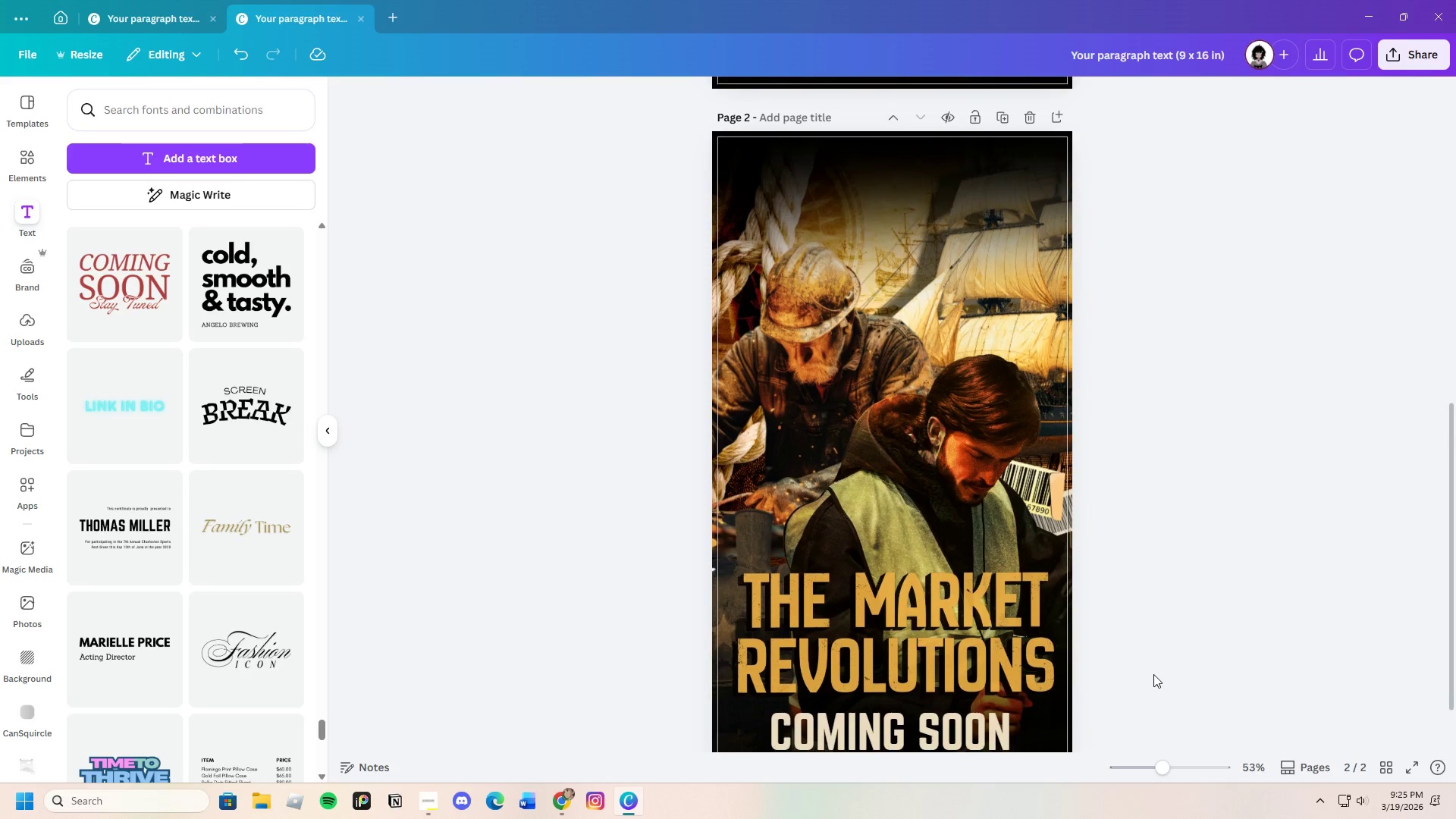 
scroll: coordinate [1153, 676], scroll_direction: down, amount: 2.0
 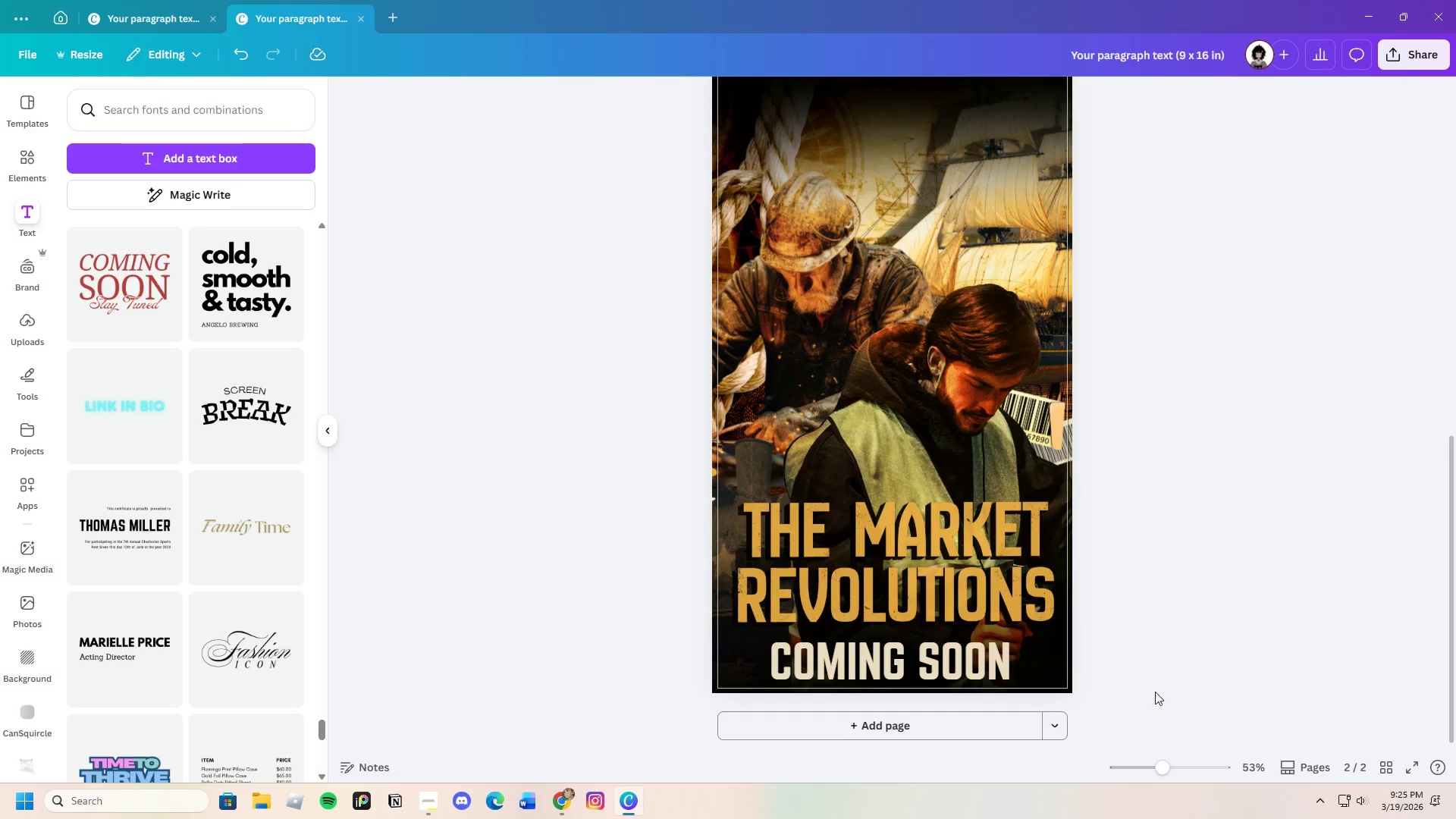 
left_click_drag(start_coordinate=[1165, 776], to_coordinate=[1157, 785])
 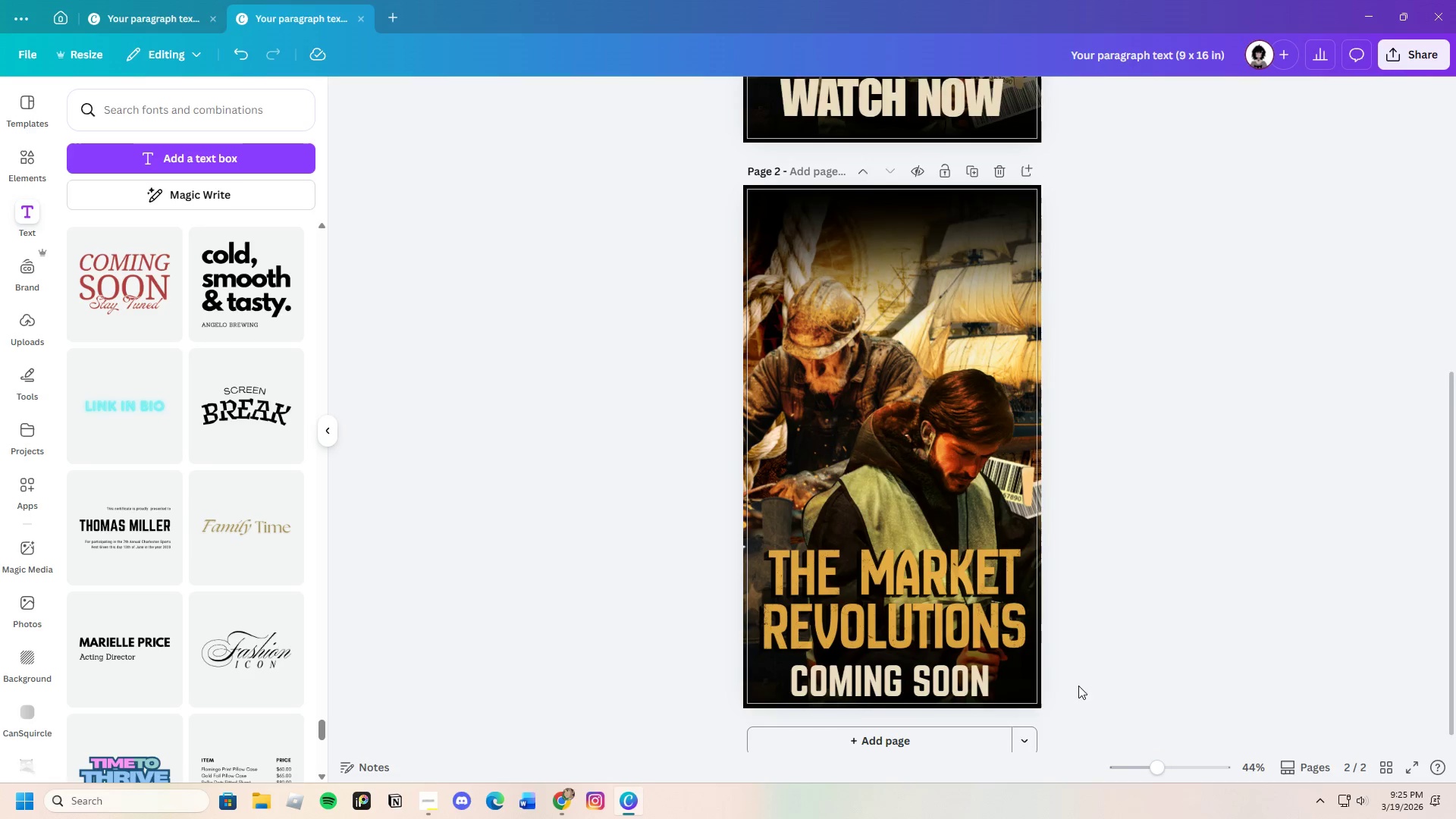 
scroll: coordinate [1104, 720], scroll_direction: down, amount: 1.0
 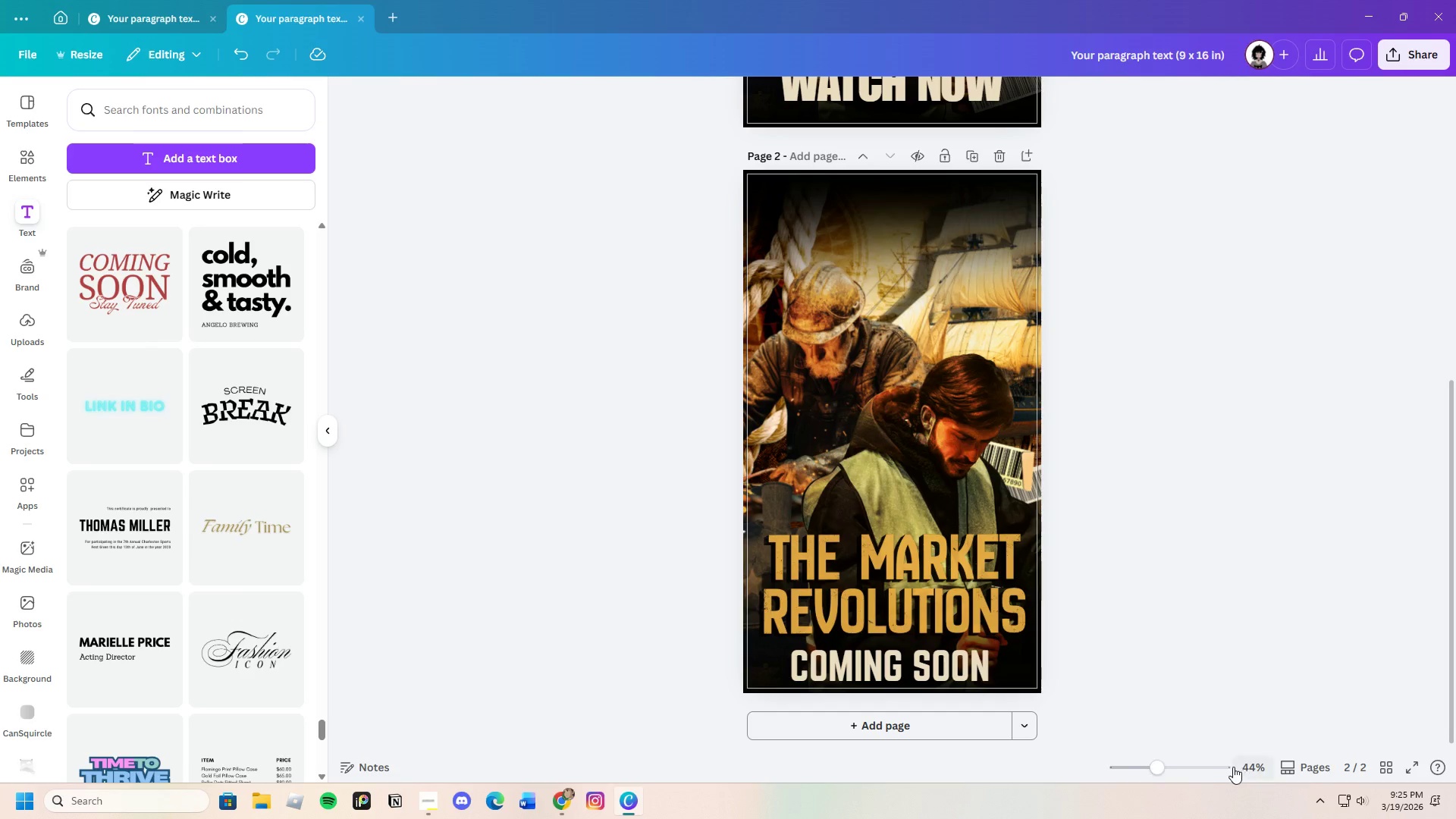 
left_click_drag(start_coordinate=[1159, 769], to_coordinate=[1164, 769])
 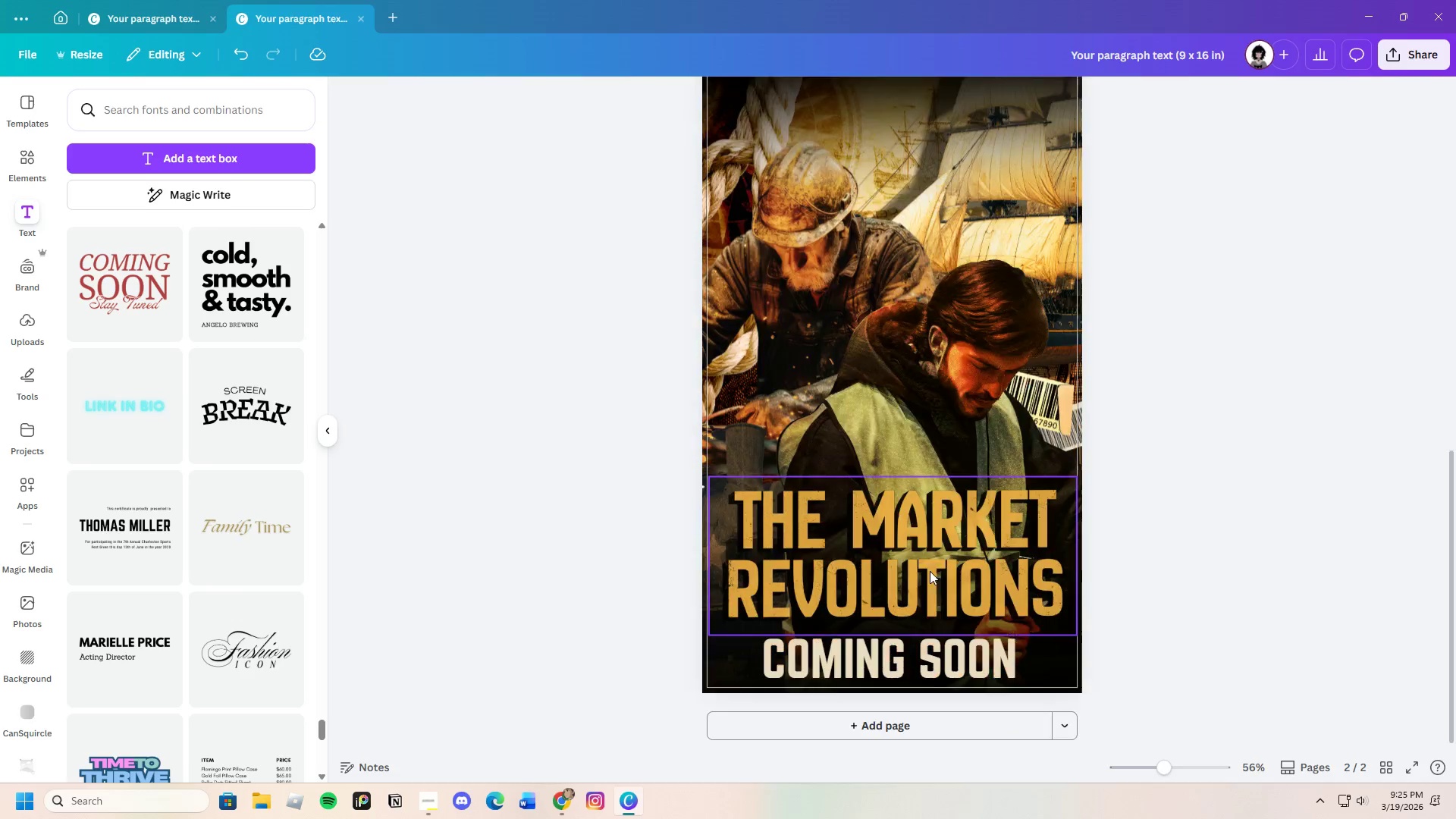 
scroll: coordinate [937, 581], scroll_direction: down, amount: 2.0
 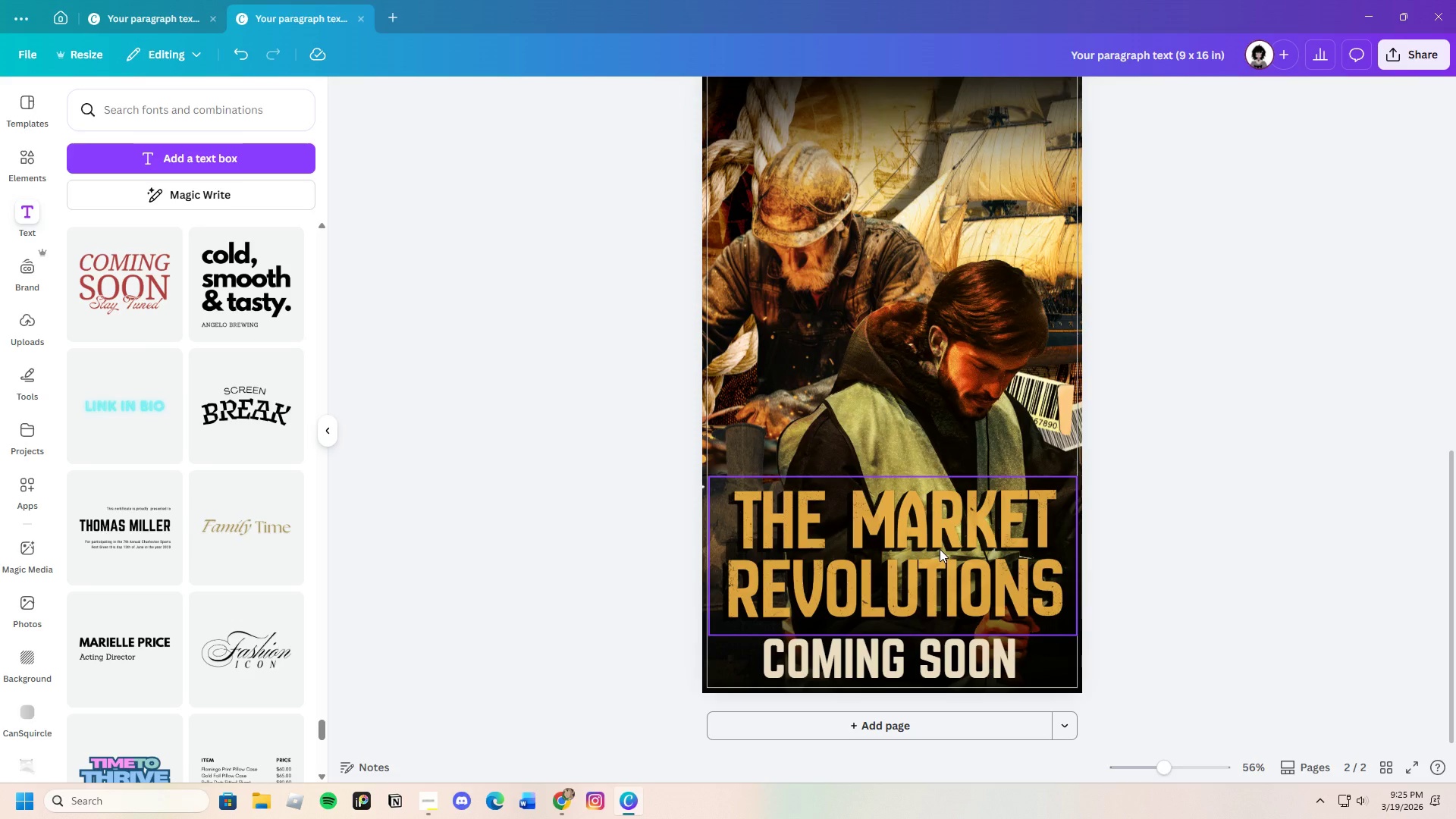 
left_click_drag(start_coordinate=[940, 549], to_coordinate=[956, 564])
 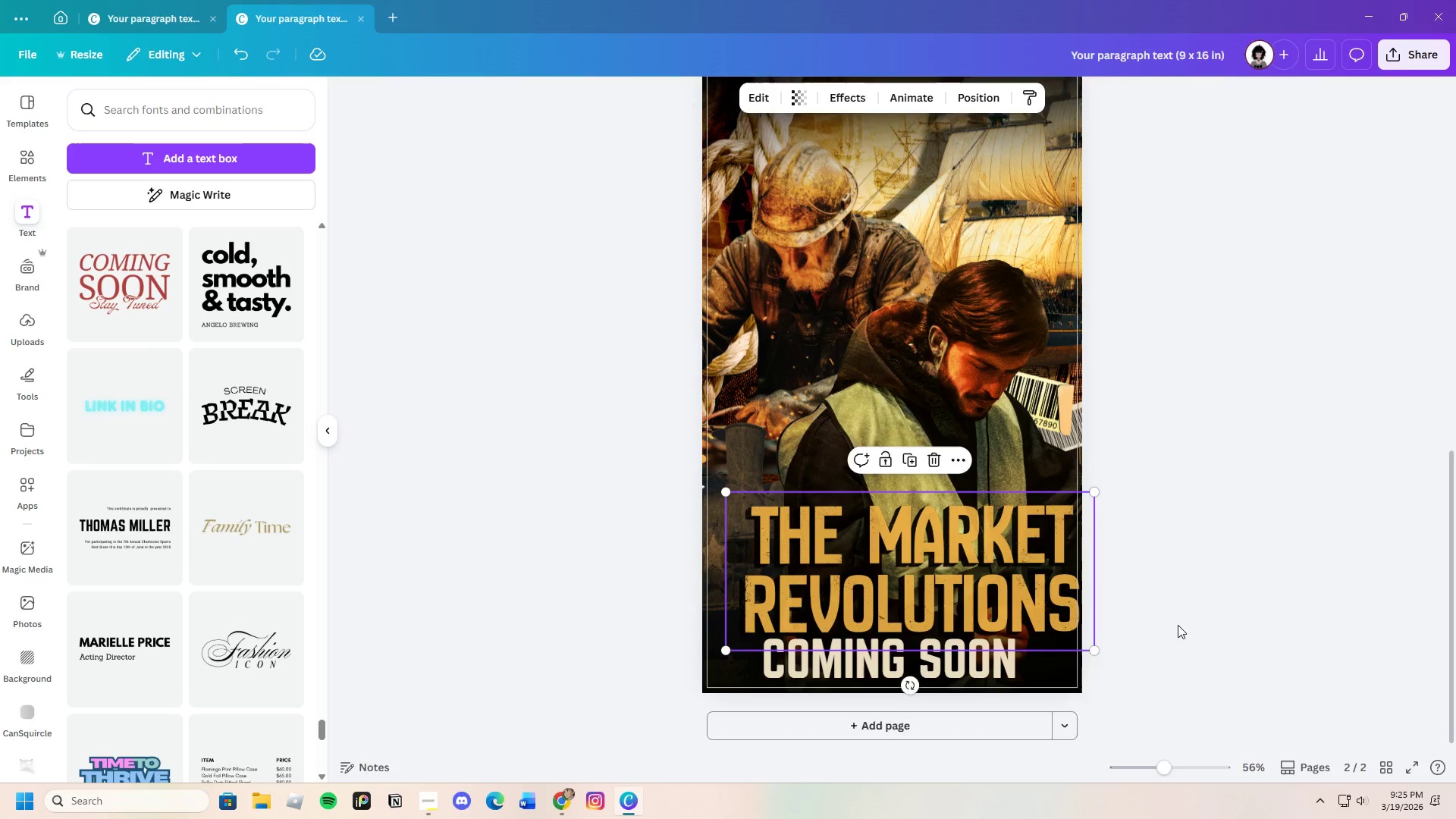 
scroll: coordinate [893, 412], scroll_direction: up, amount: 2.0
 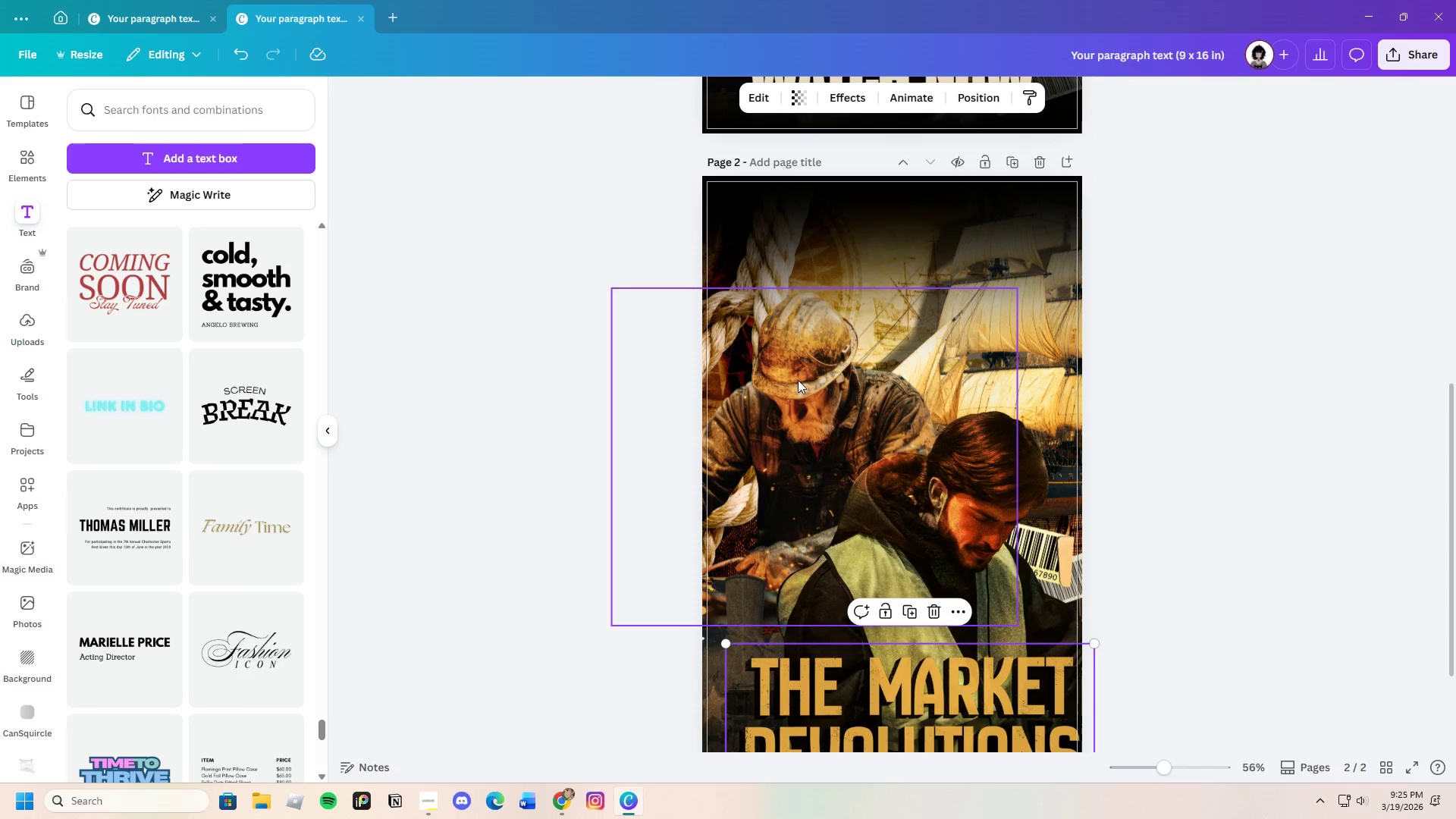 
left_click_drag(start_coordinate=[798, 380], to_coordinate=[793, 293])
 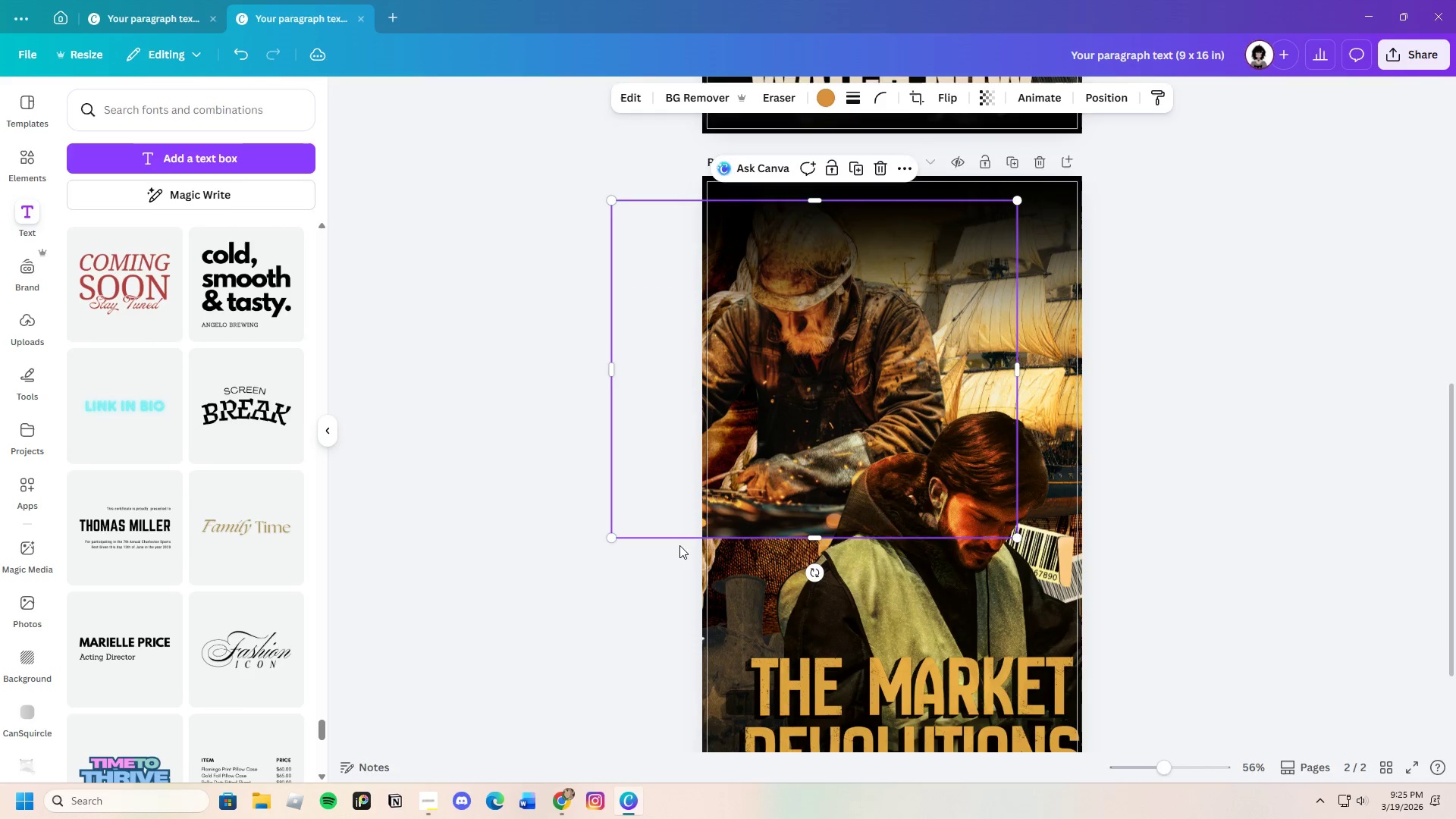 
scroll: coordinate [671, 519], scroll_direction: down, amount: 2.0
 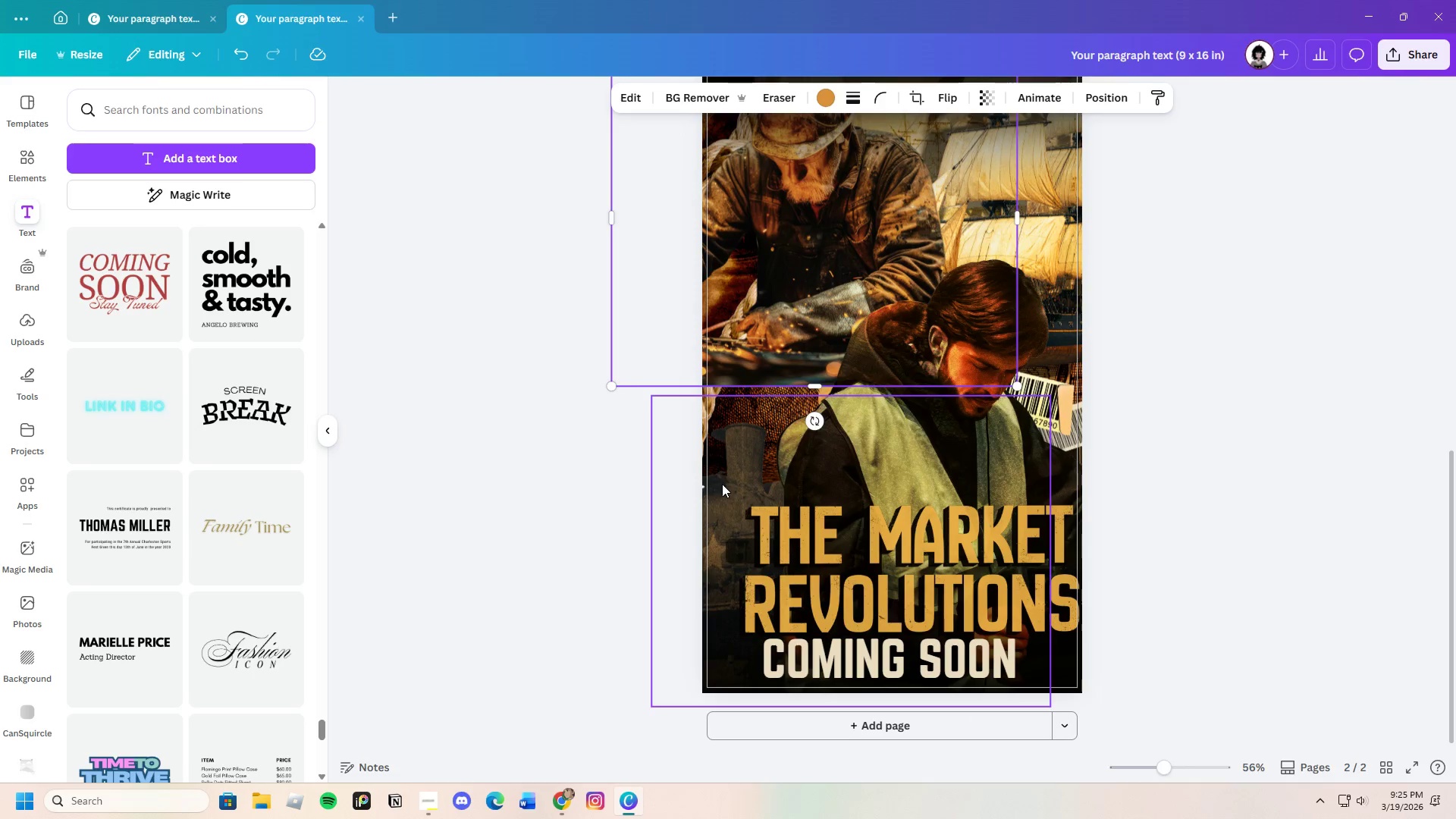 
left_click_drag(start_coordinate=[722, 484], to_coordinate=[735, 422])
 